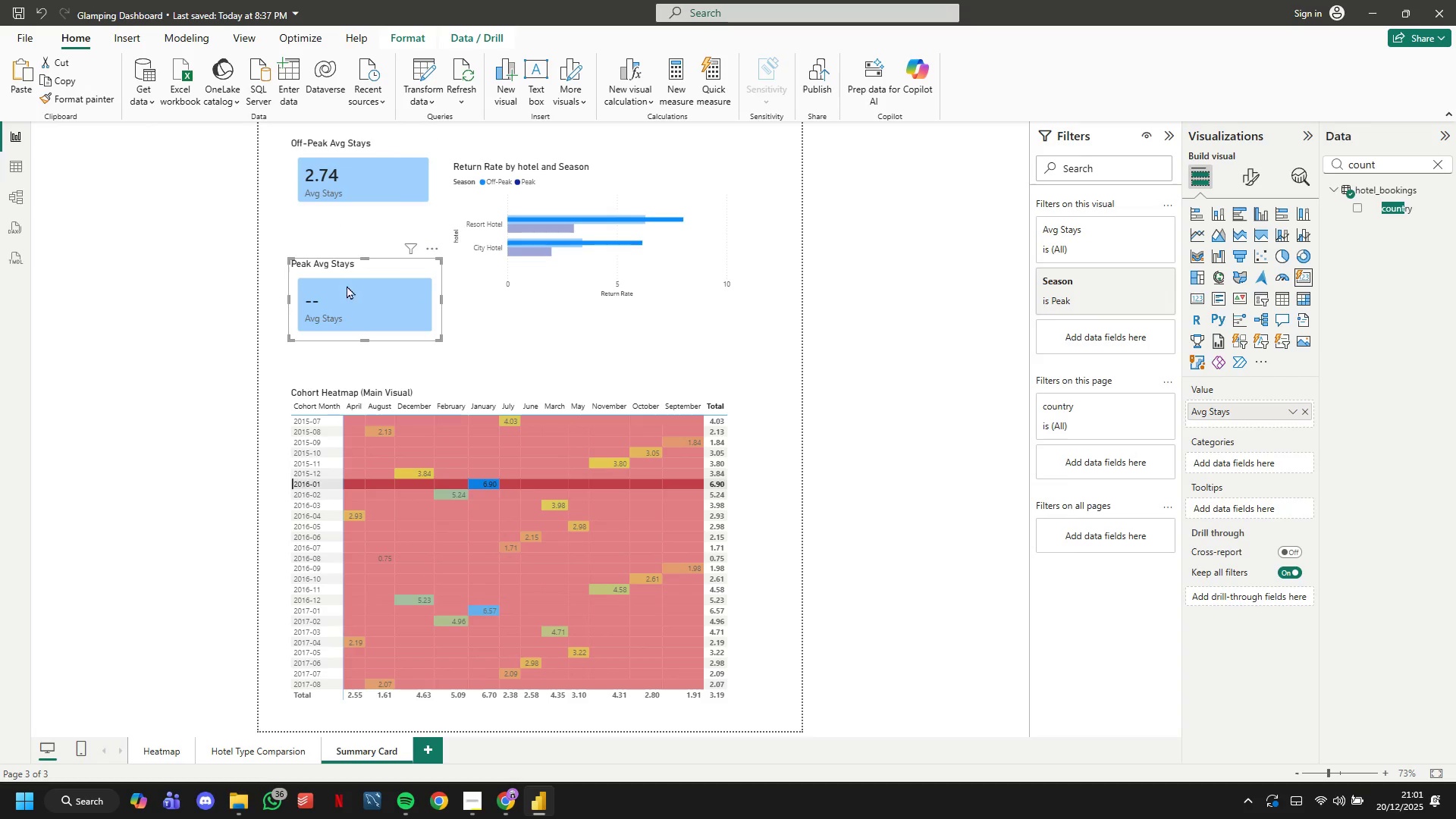 
left_click_drag(start_coordinate=[347, 285], to_coordinate=[347, 312])
 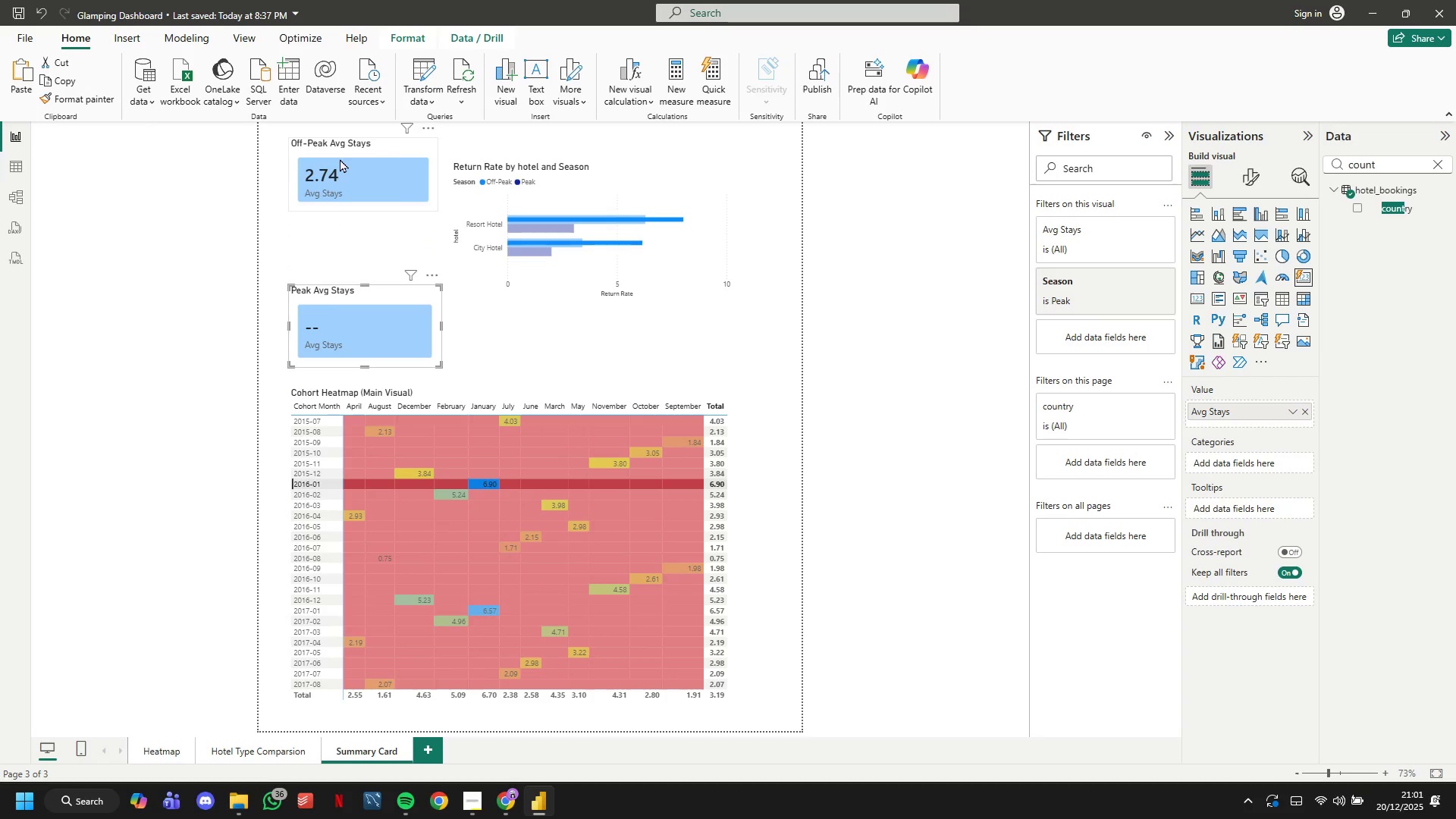 
left_click_drag(start_coordinate=[340, 158], to_coordinate=[340, 224])
 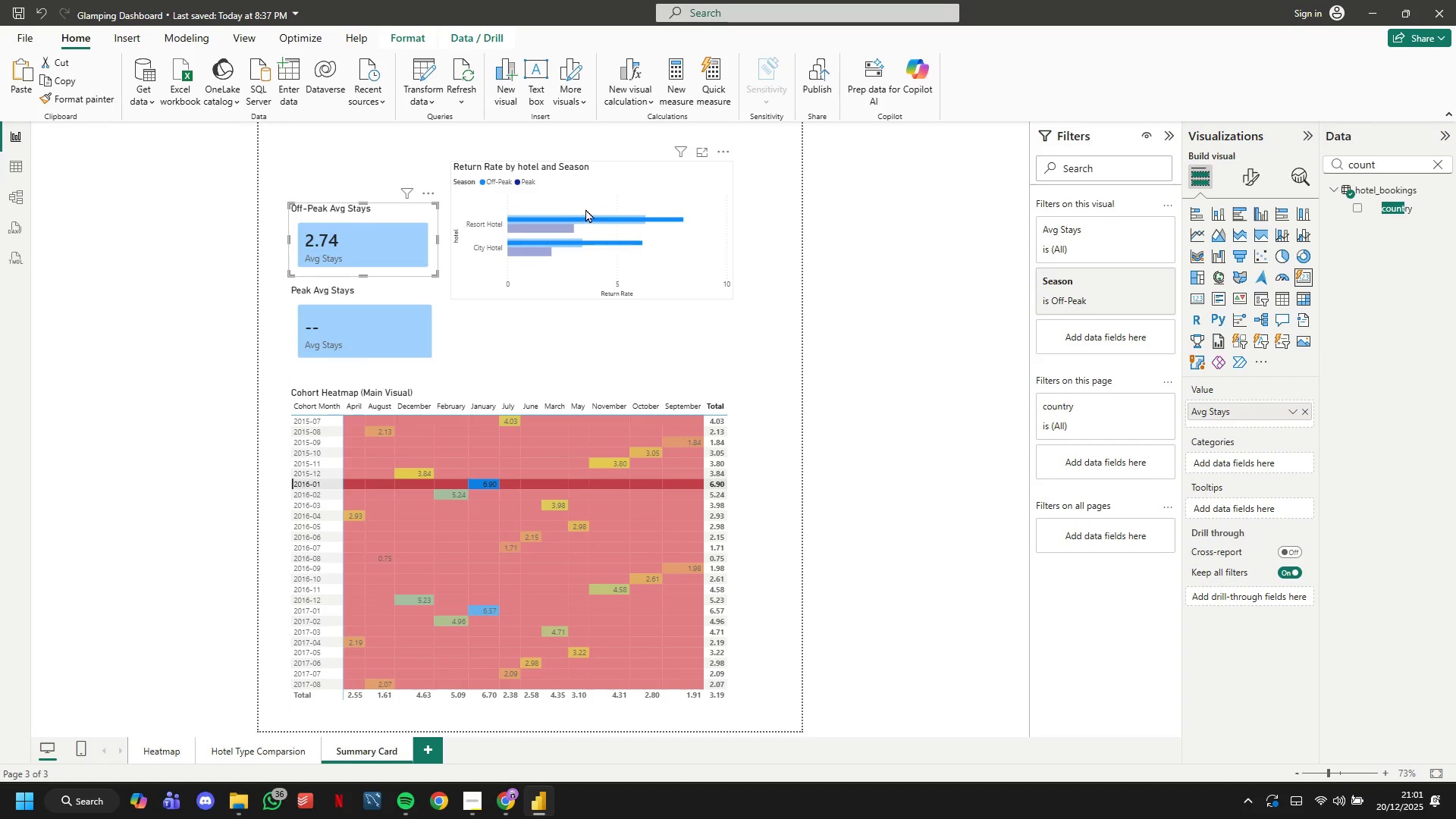 
left_click_drag(start_coordinate=[585, 209], to_coordinate=[585, 268])
 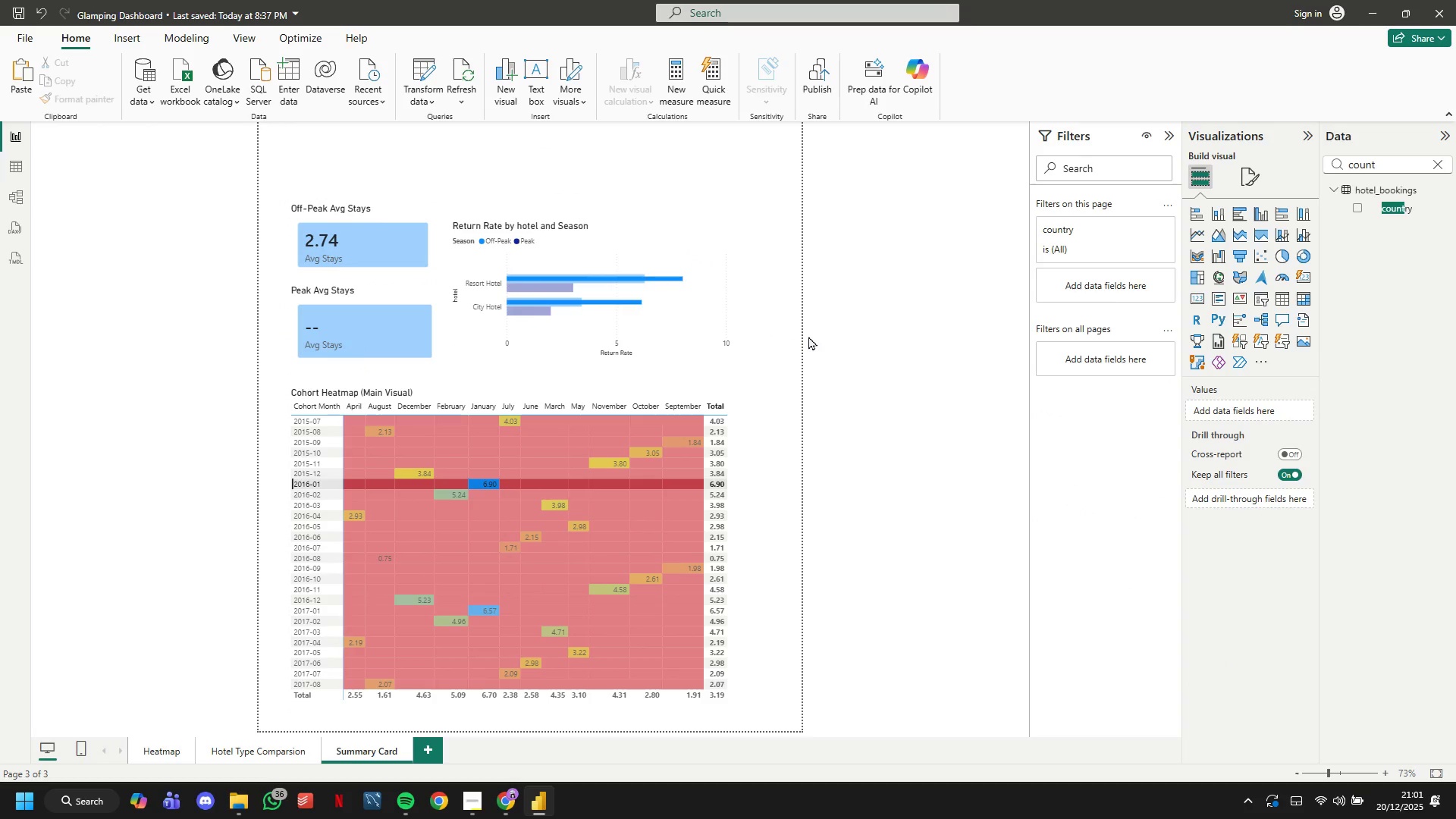 
wait(11.09)
 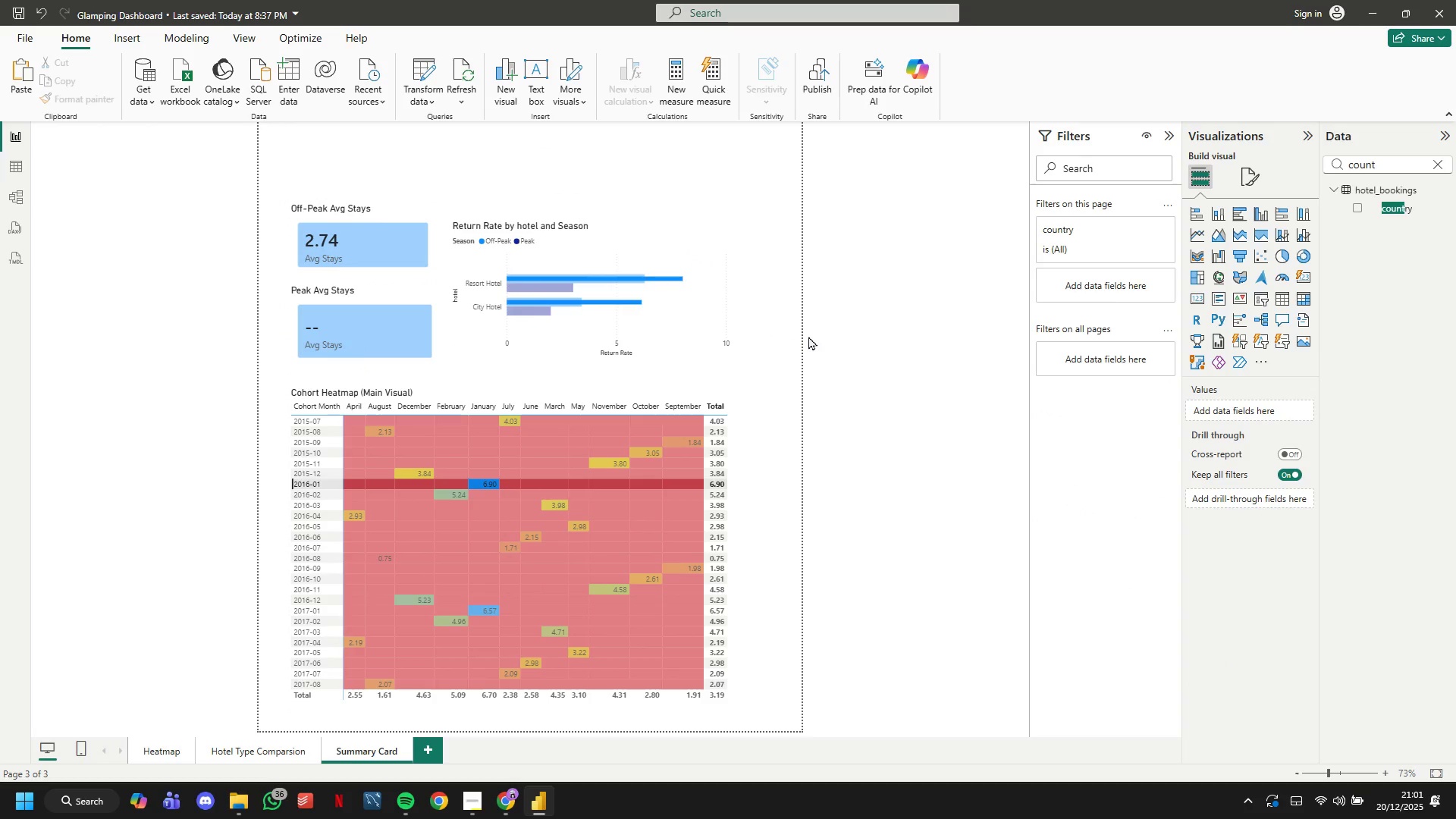 
scroll: coordinate [1269, 280], scroll_direction: up, amount: 3.0
 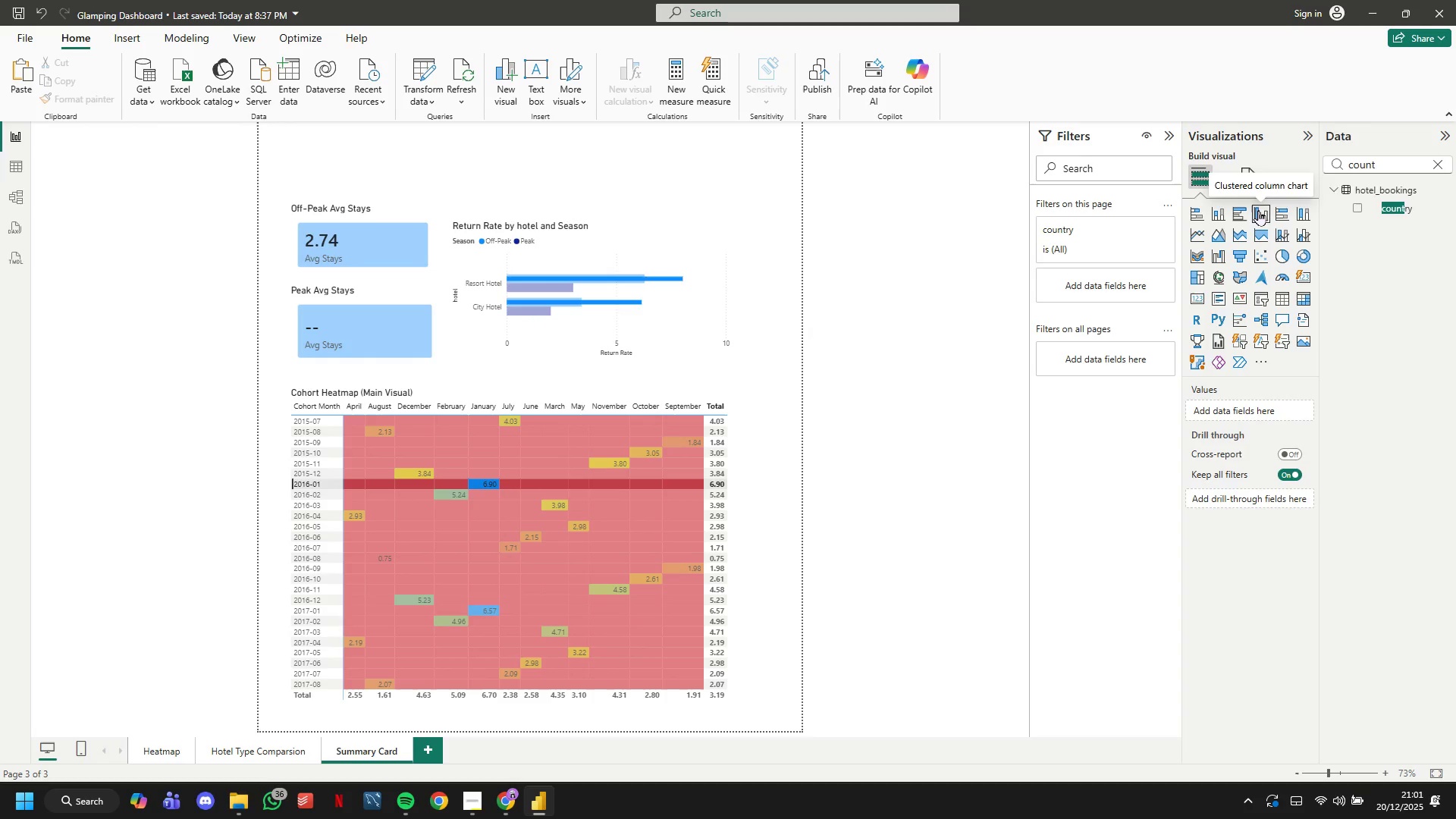 
wait(11.12)
 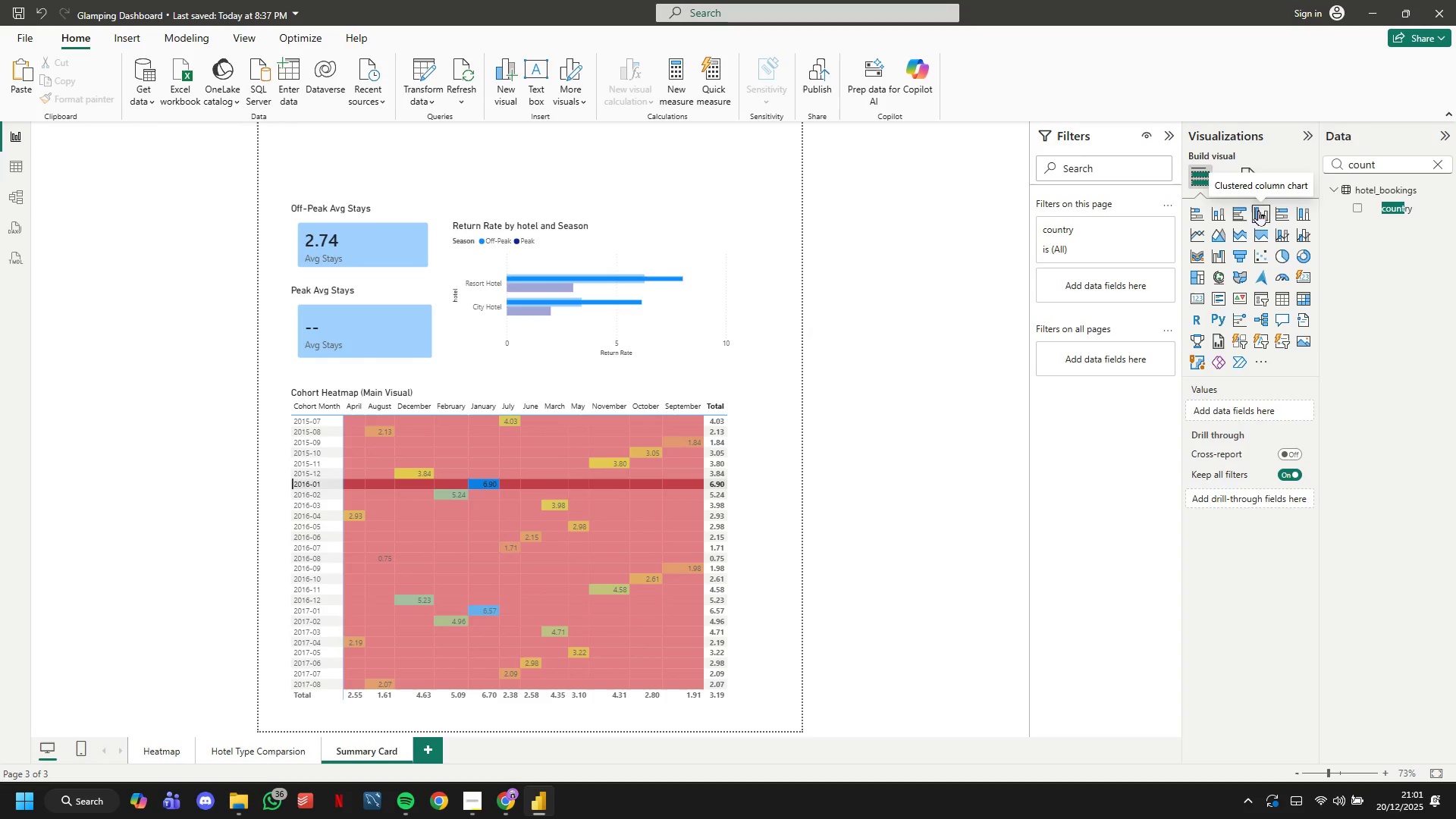 
left_click([1269, 302])
 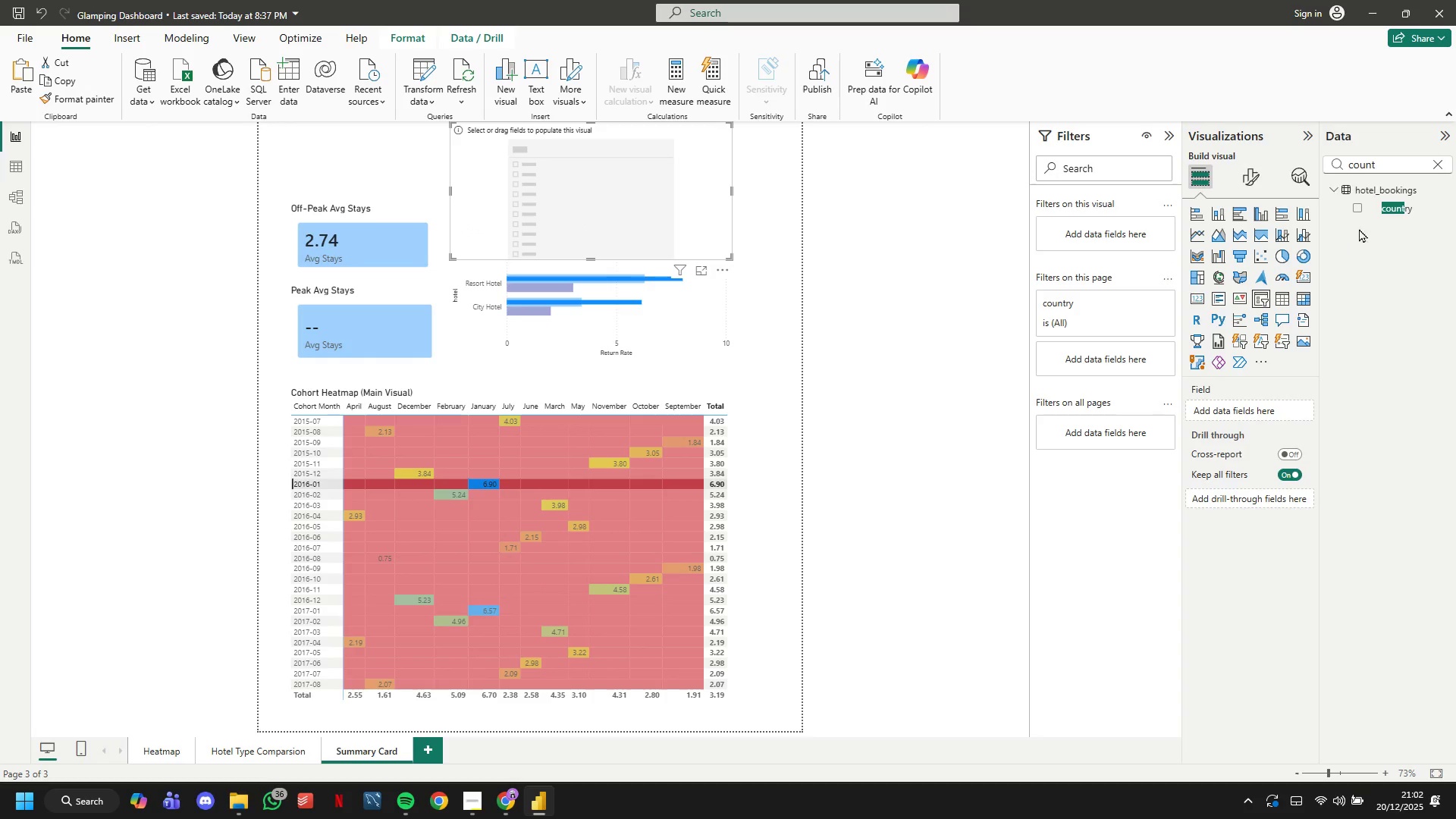 
left_click_drag(start_coordinate=[1386, 205], to_coordinate=[666, 178])
 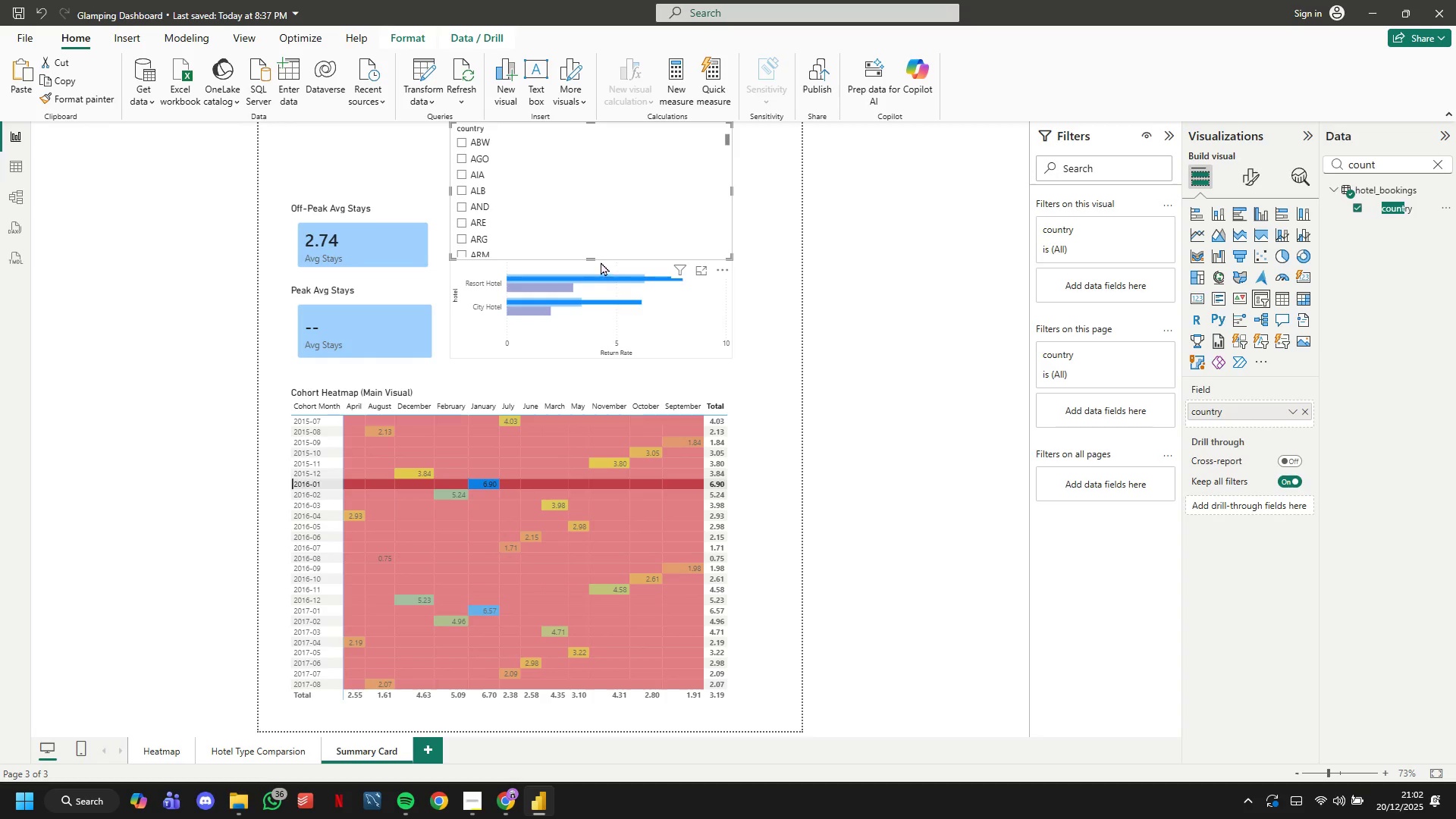 
left_click_drag(start_coordinate=[595, 257], to_coordinate=[576, 132])
 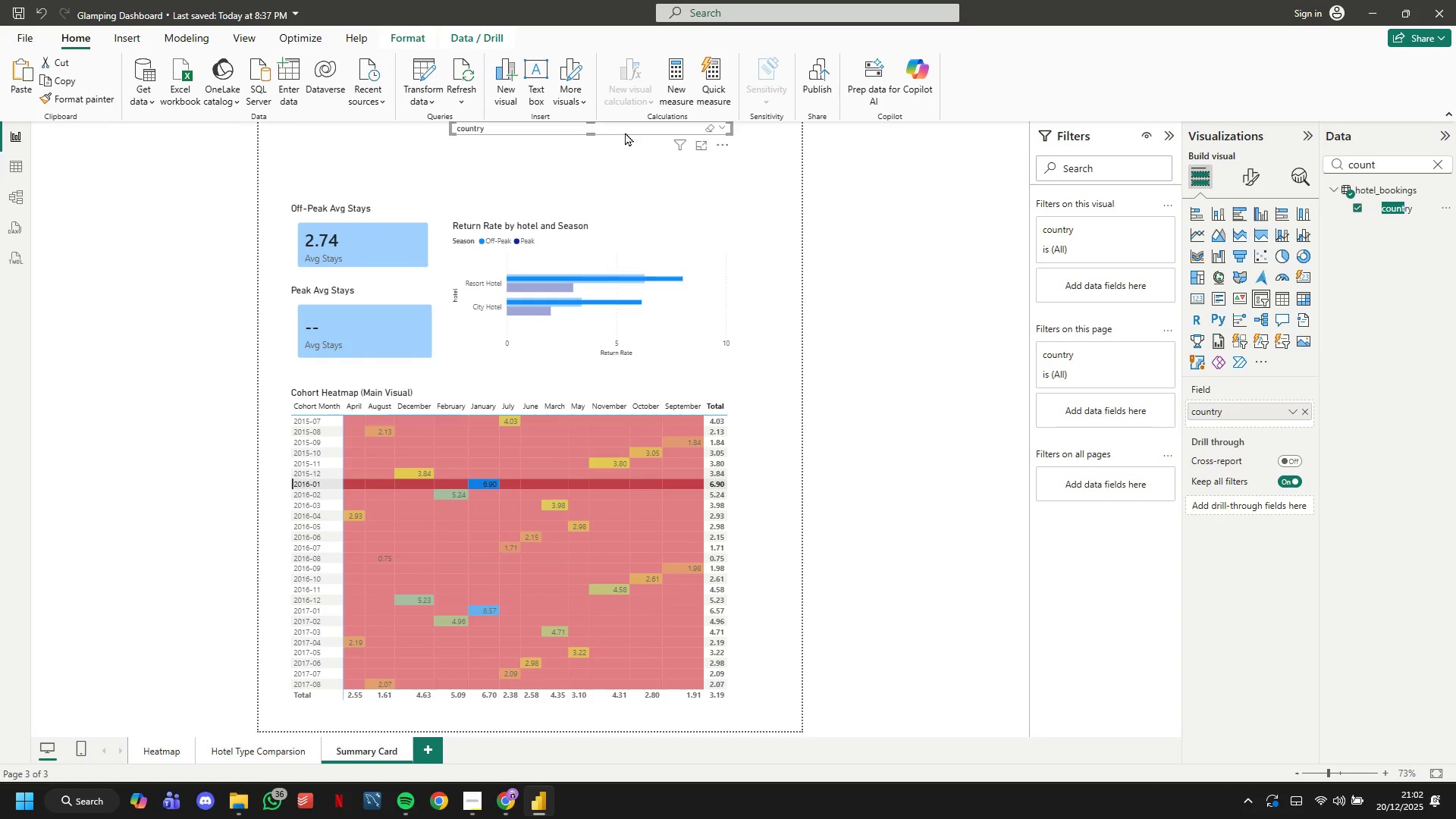 
left_click_drag(start_coordinate=[625, 132], to_coordinate=[462, 187])
 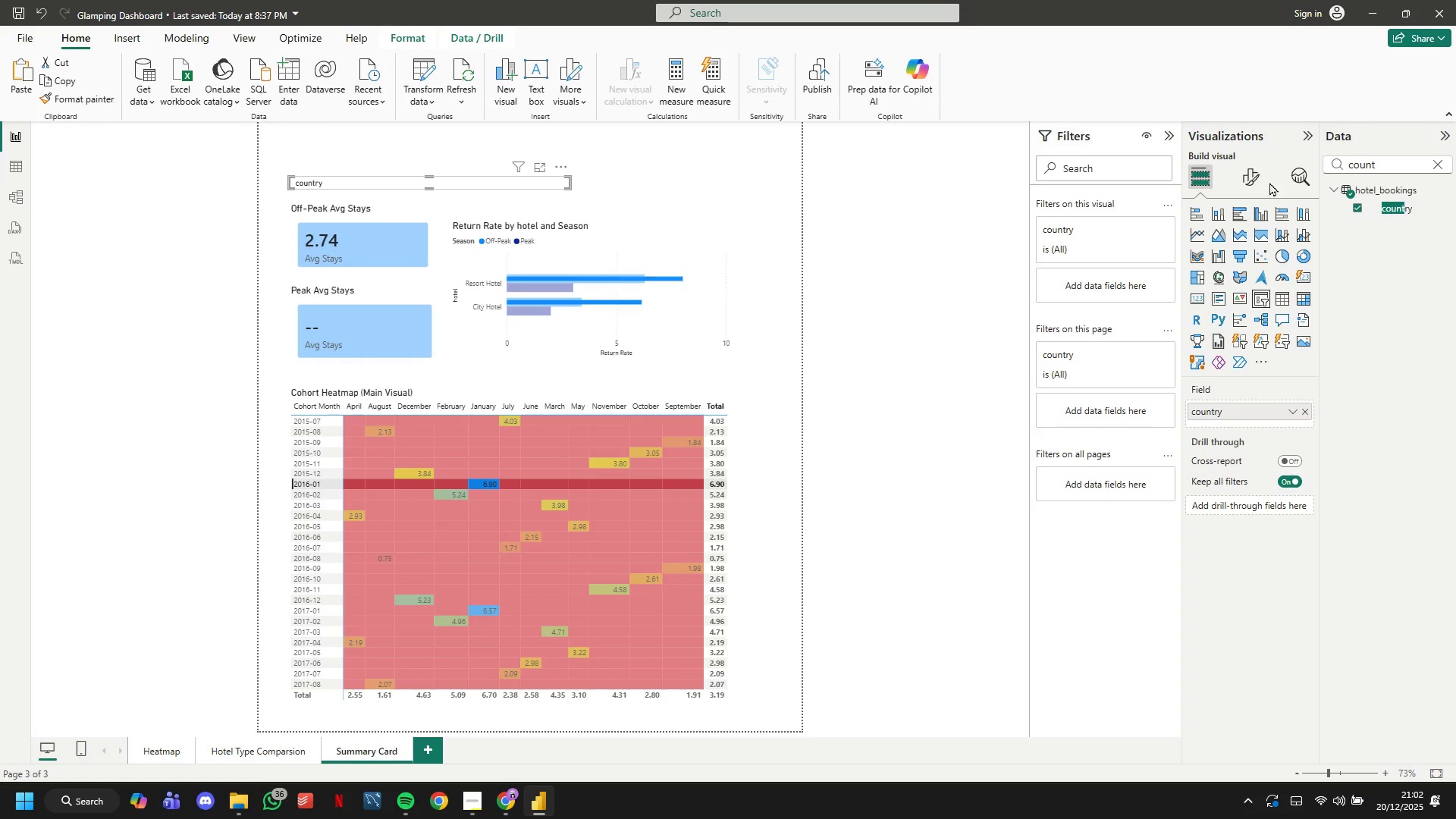 
left_click([1257, 180])
 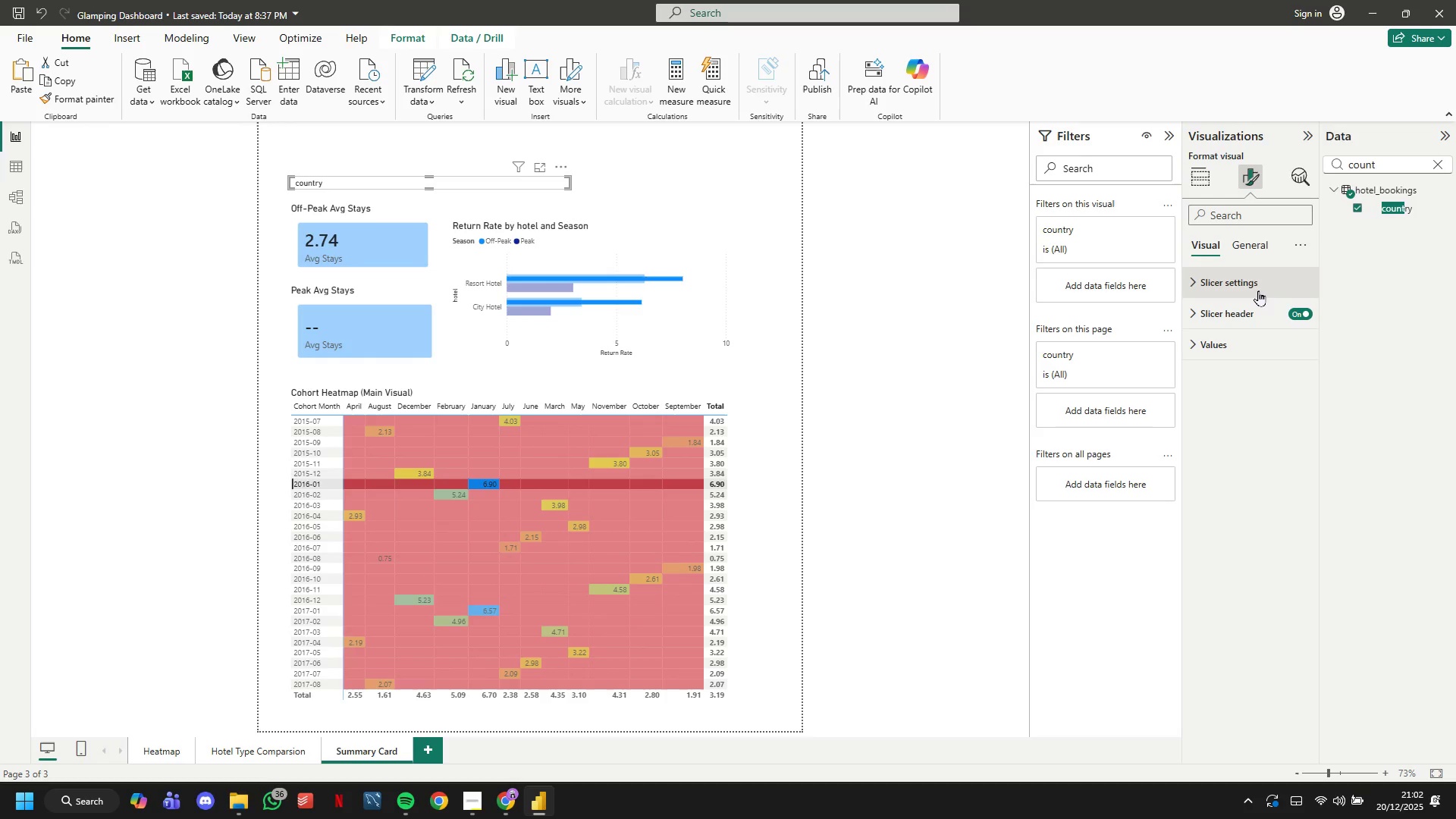 
left_click([1249, 251])
 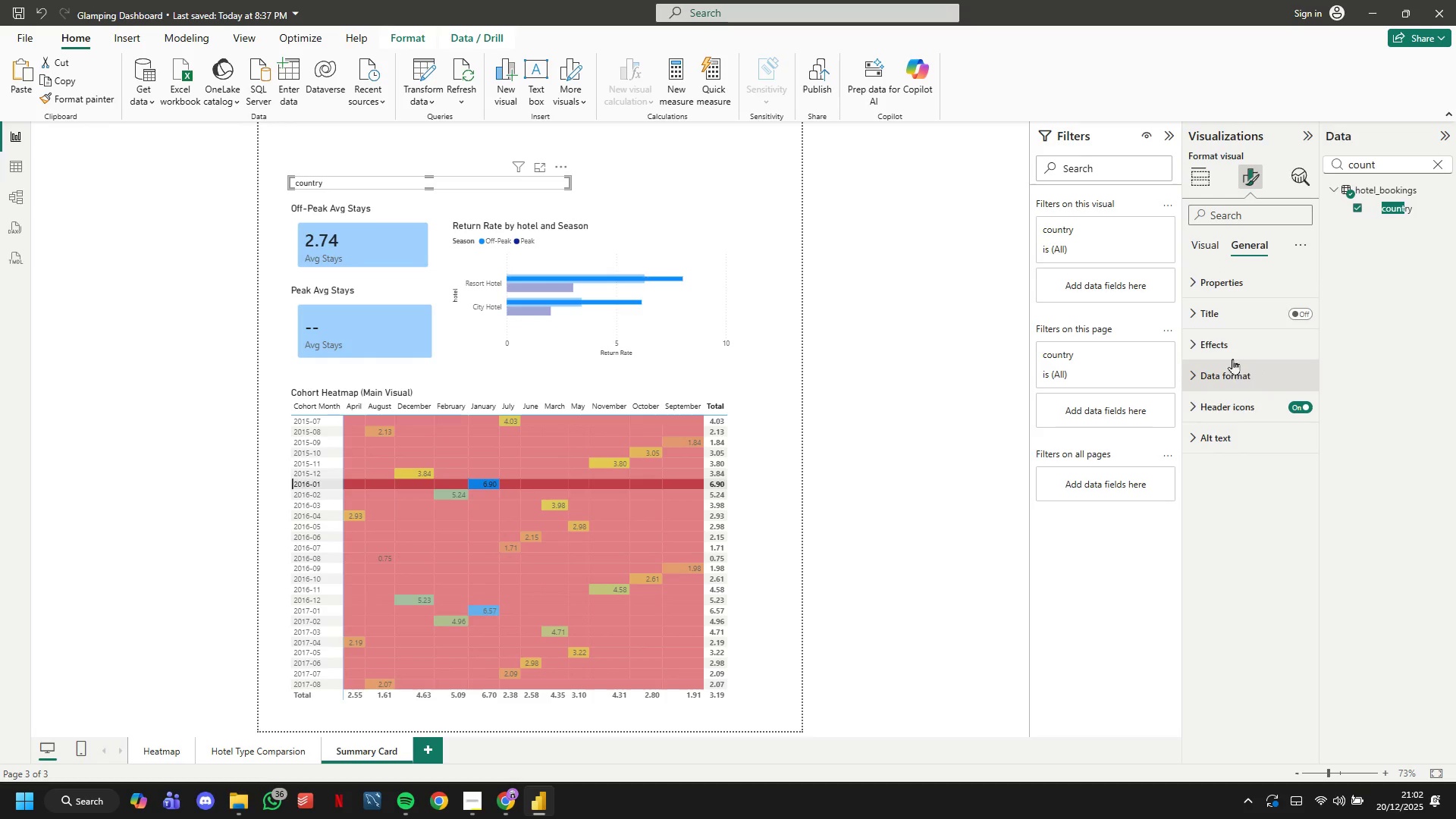 
left_click([1189, 288])
 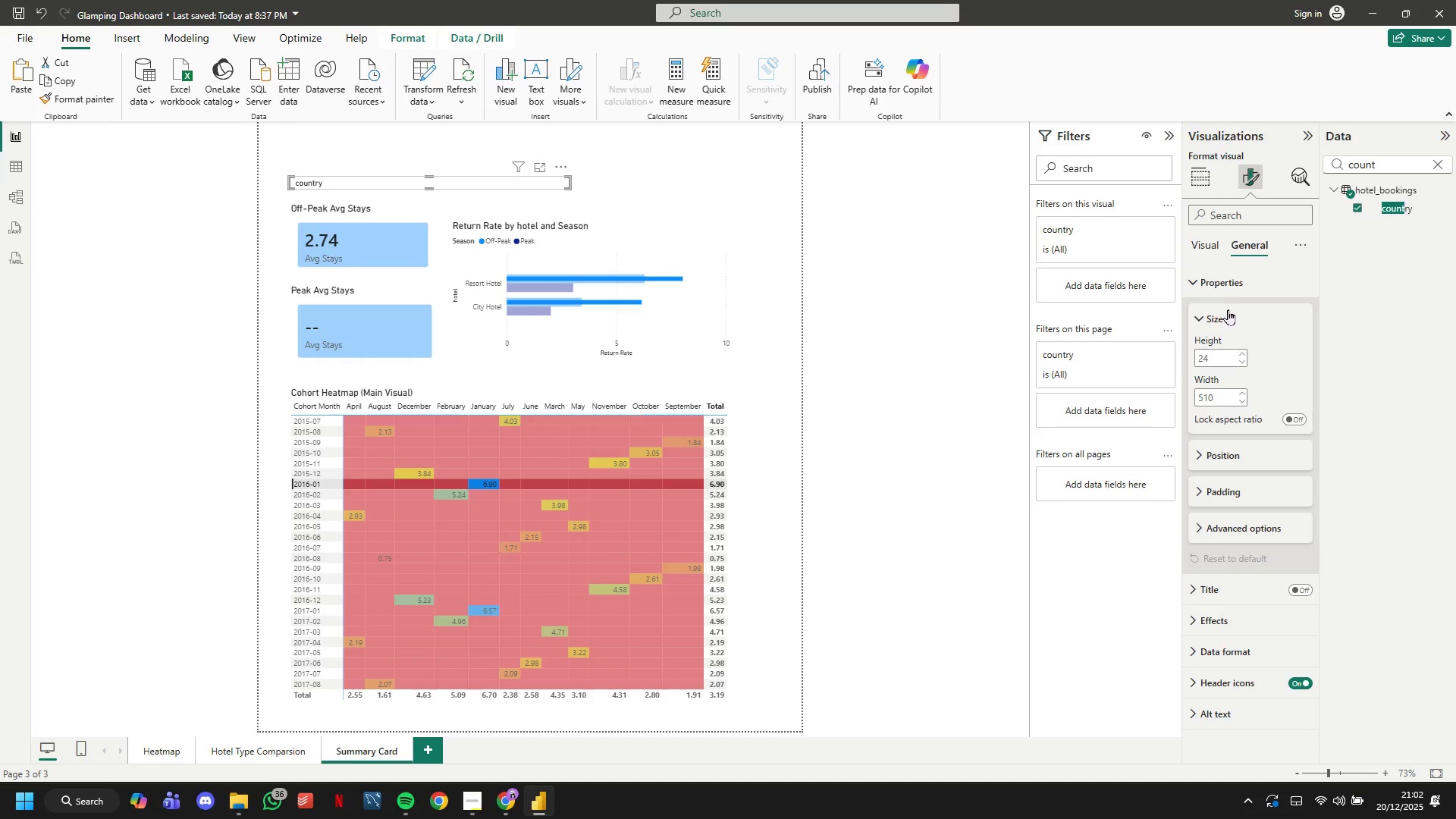 
scroll: coordinate [1228, 311], scroll_direction: down, amount: 1.0
 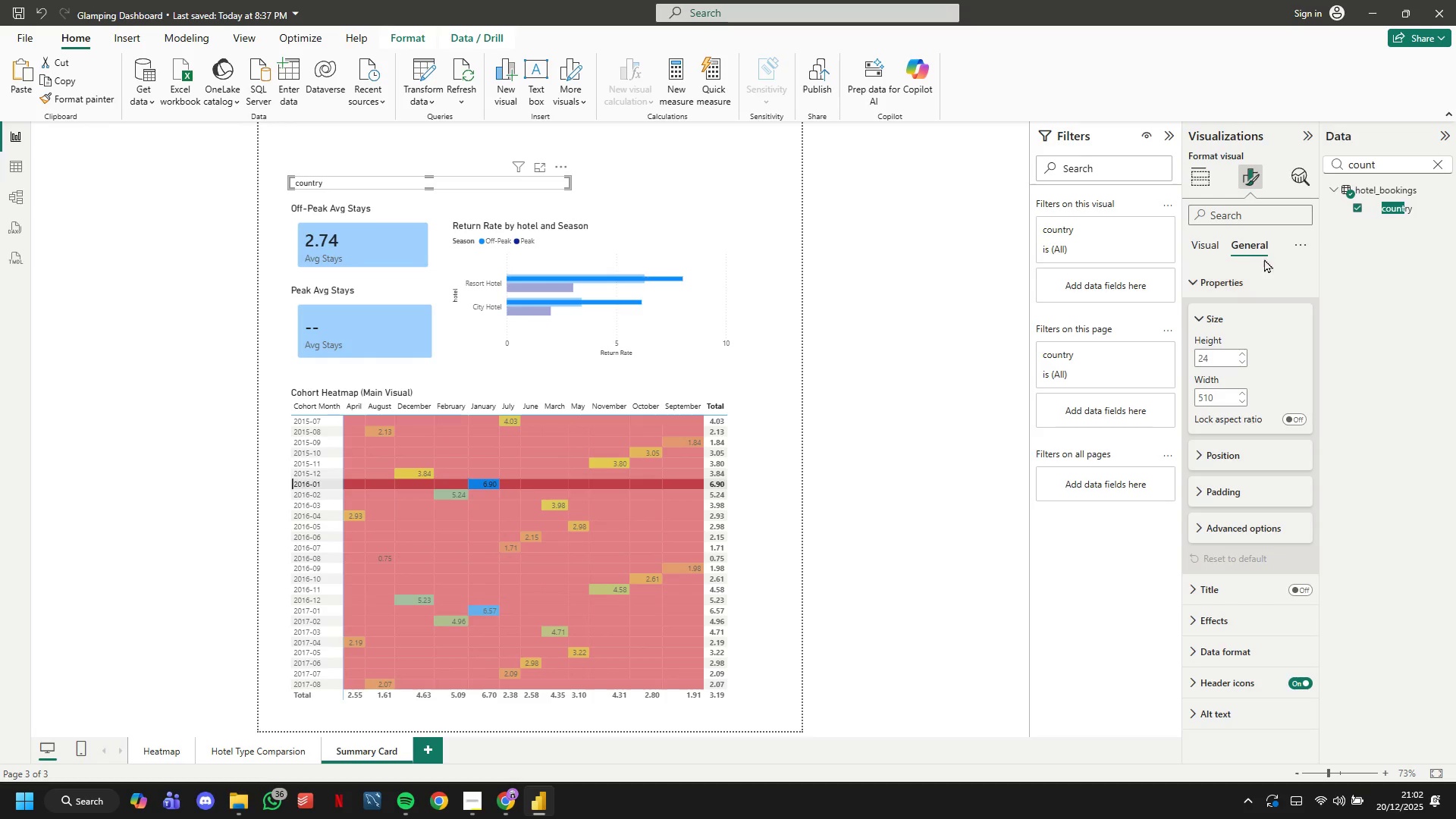 
left_click([1219, 238])
 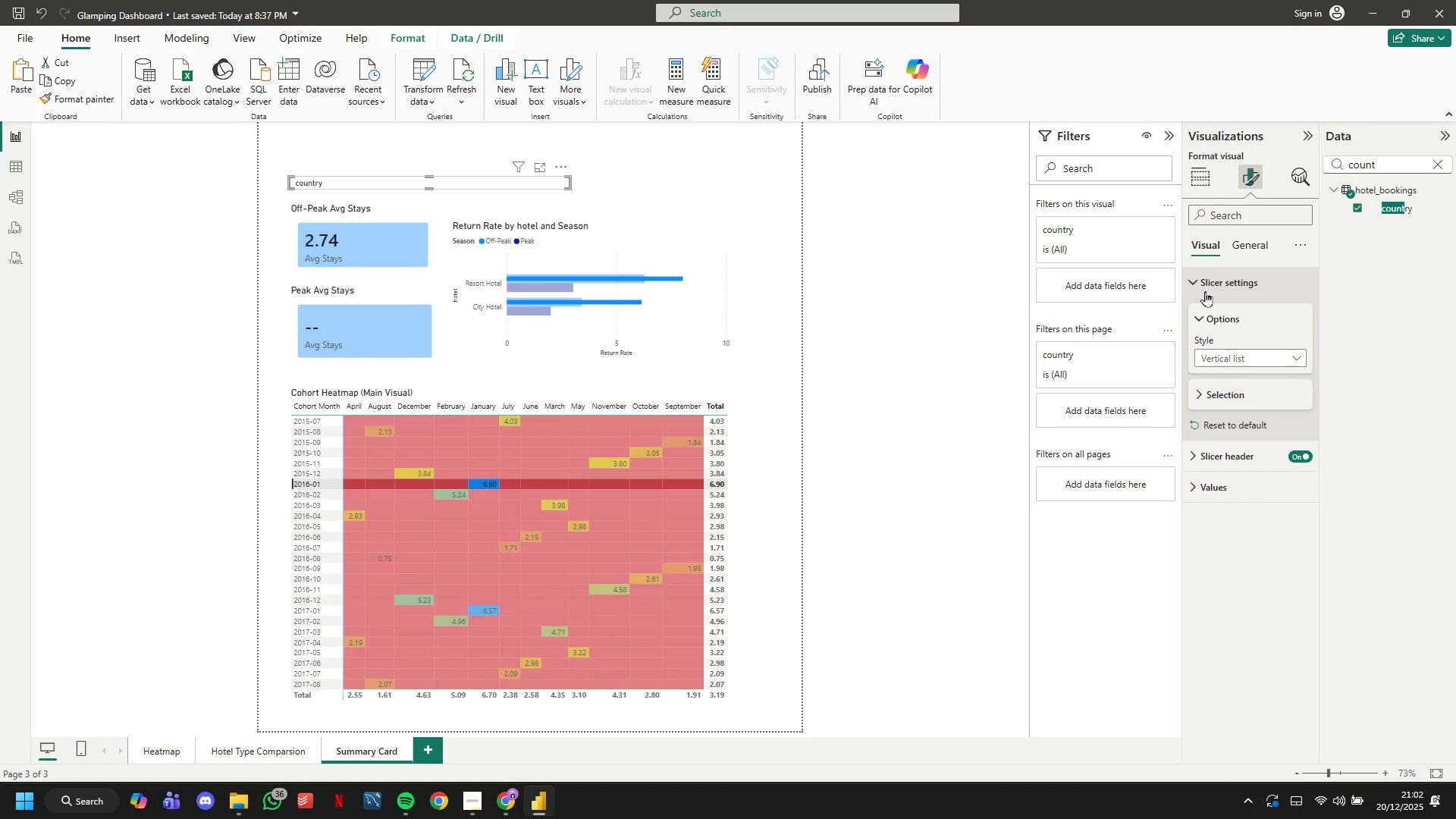 
wait(5.34)
 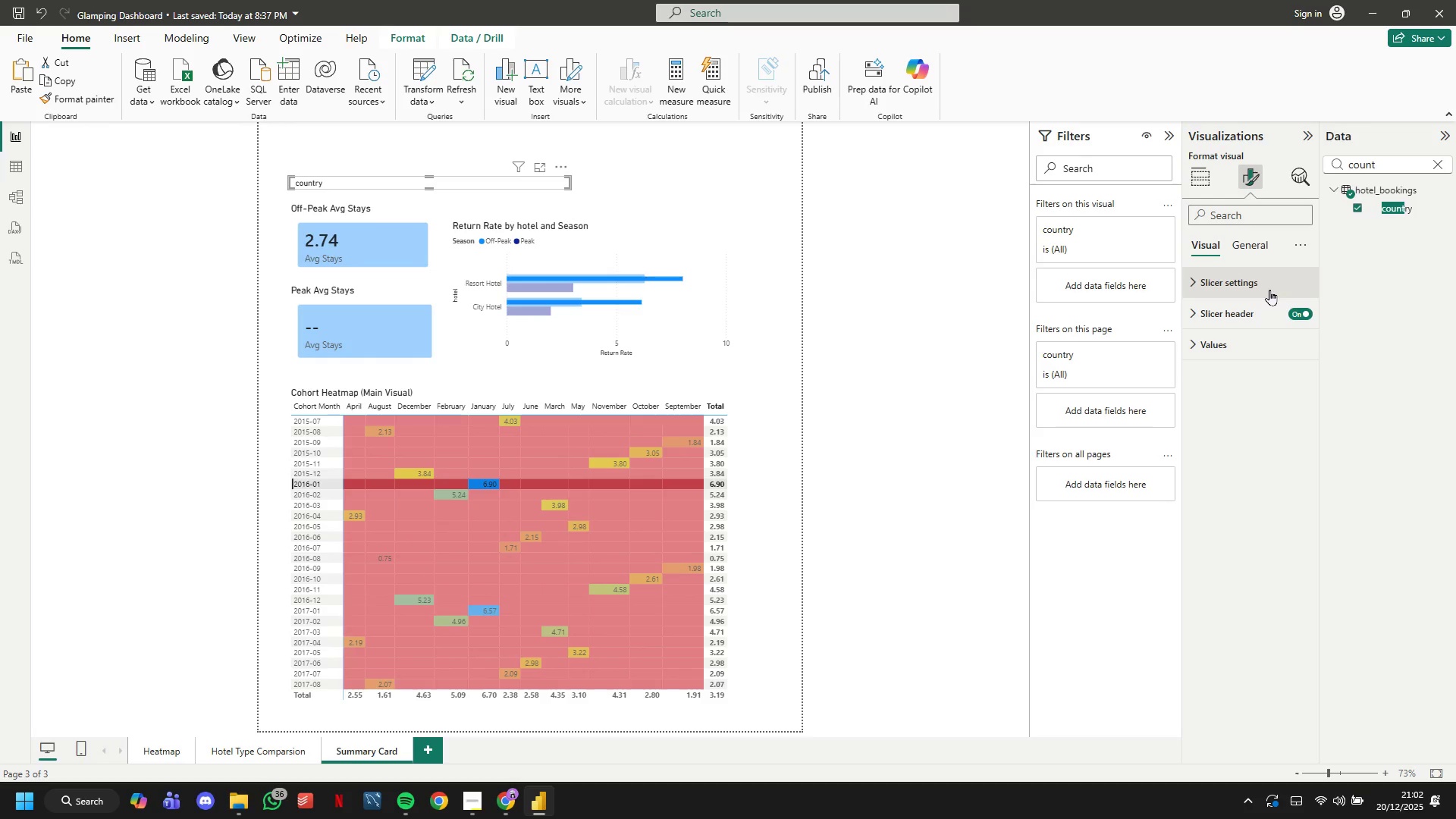 
left_click([1257, 391])
 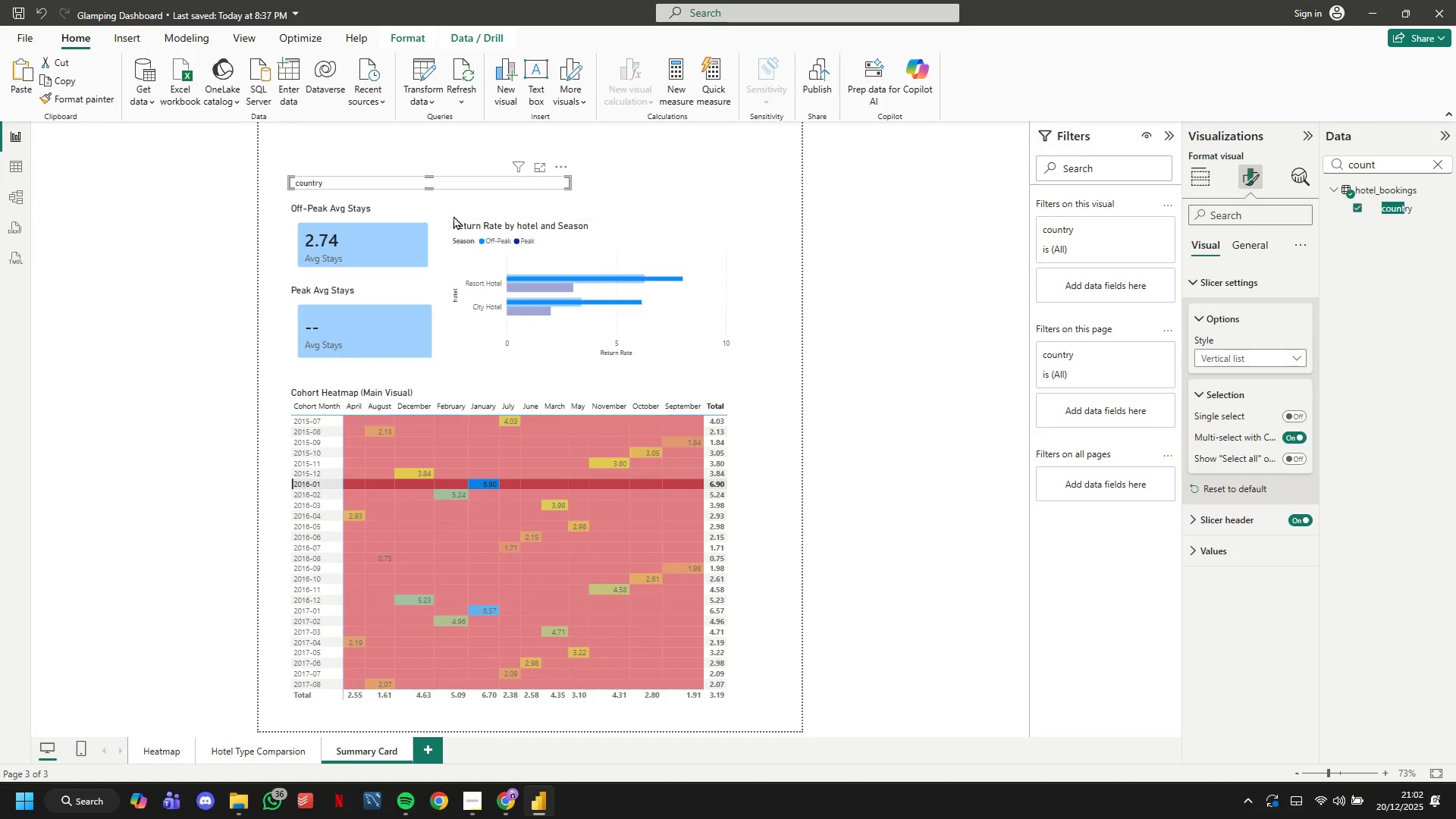 
mouse_move([437, 177])
 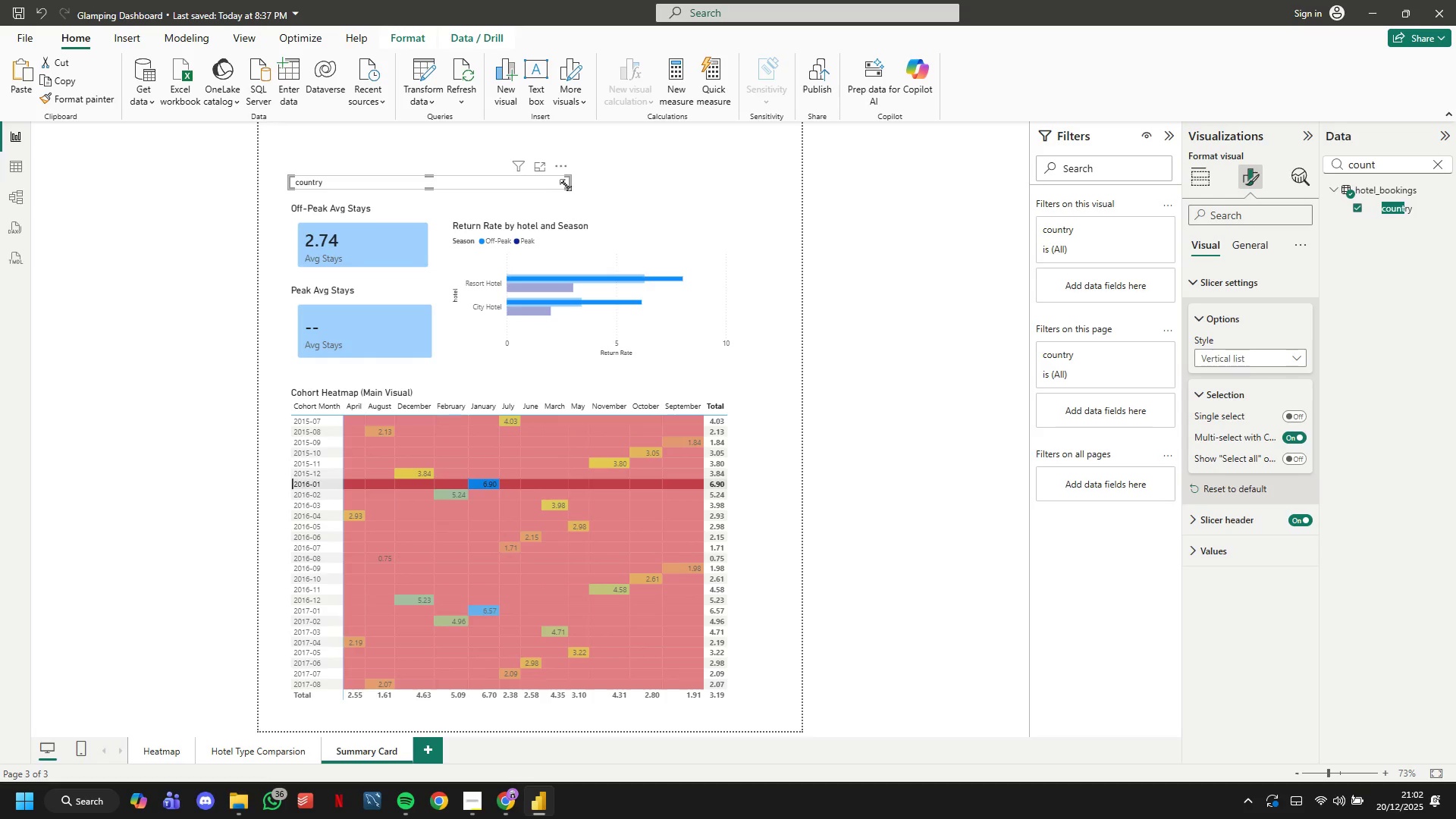 
left_click_drag(start_coordinate=[566, 185], to_coordinate=[558, 185])
 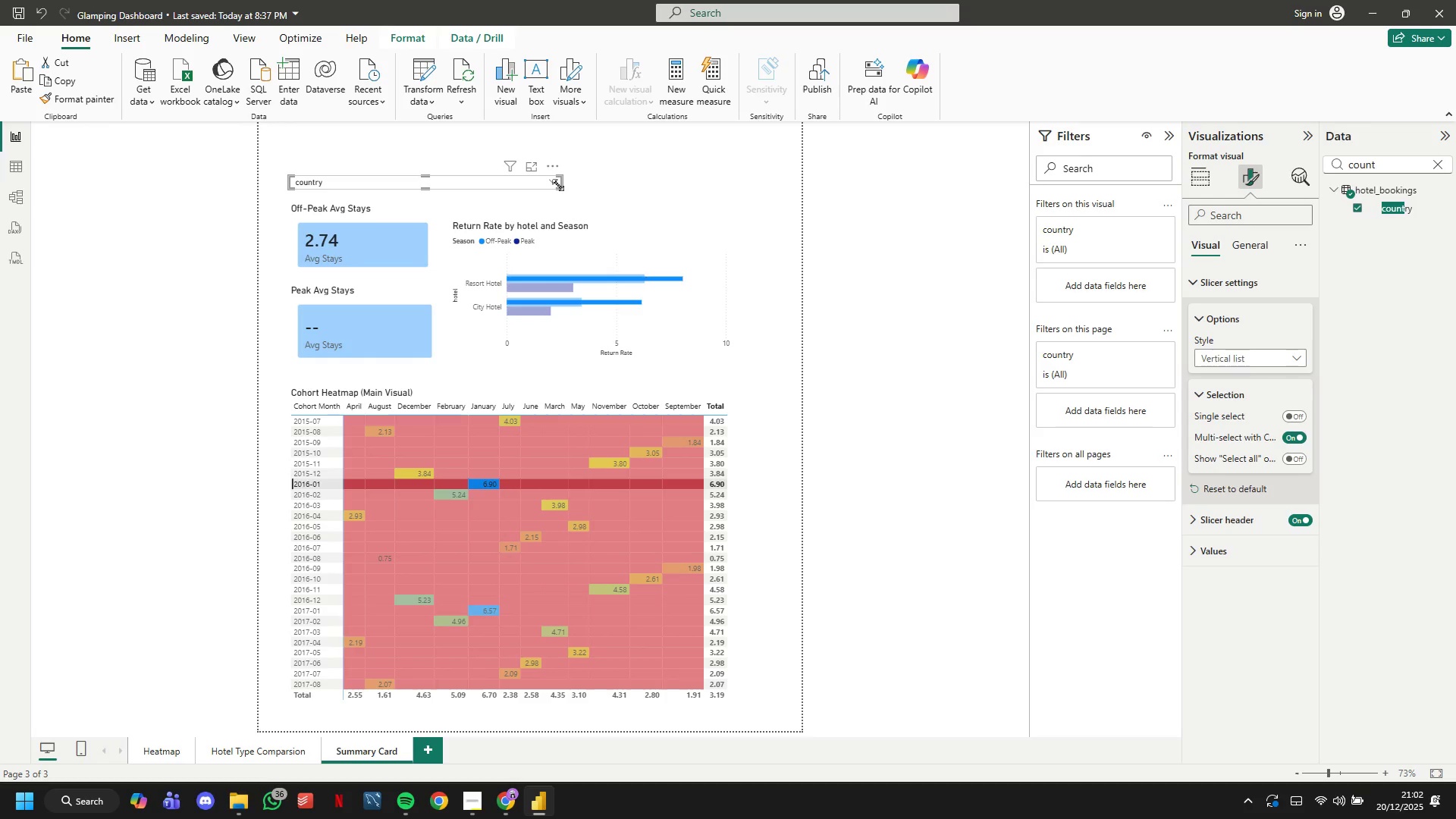 
left_click_drag(start_coordinate=[558, 185], to_coordinate=[364, 185])
 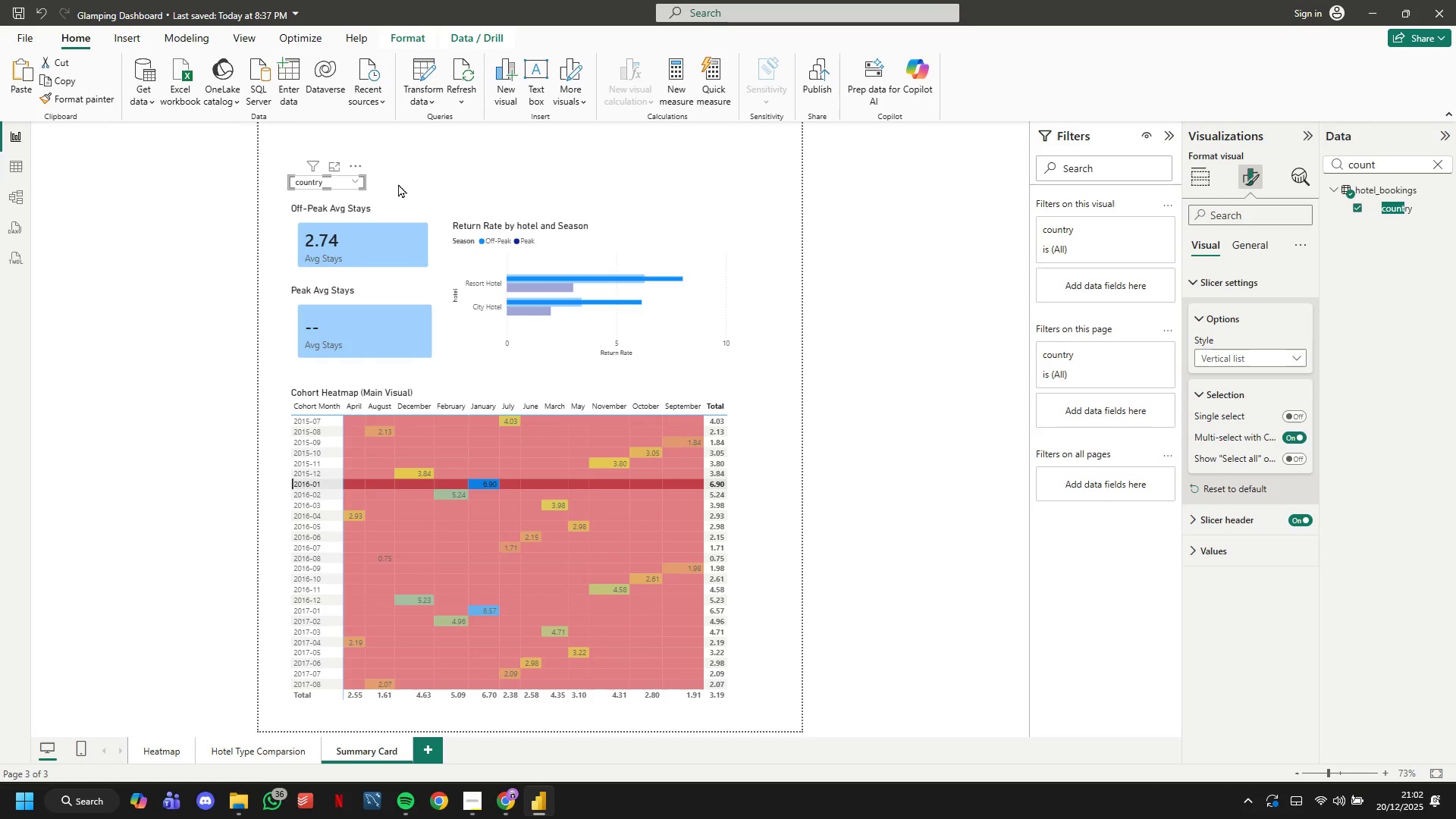 
left_click([399, 184])
 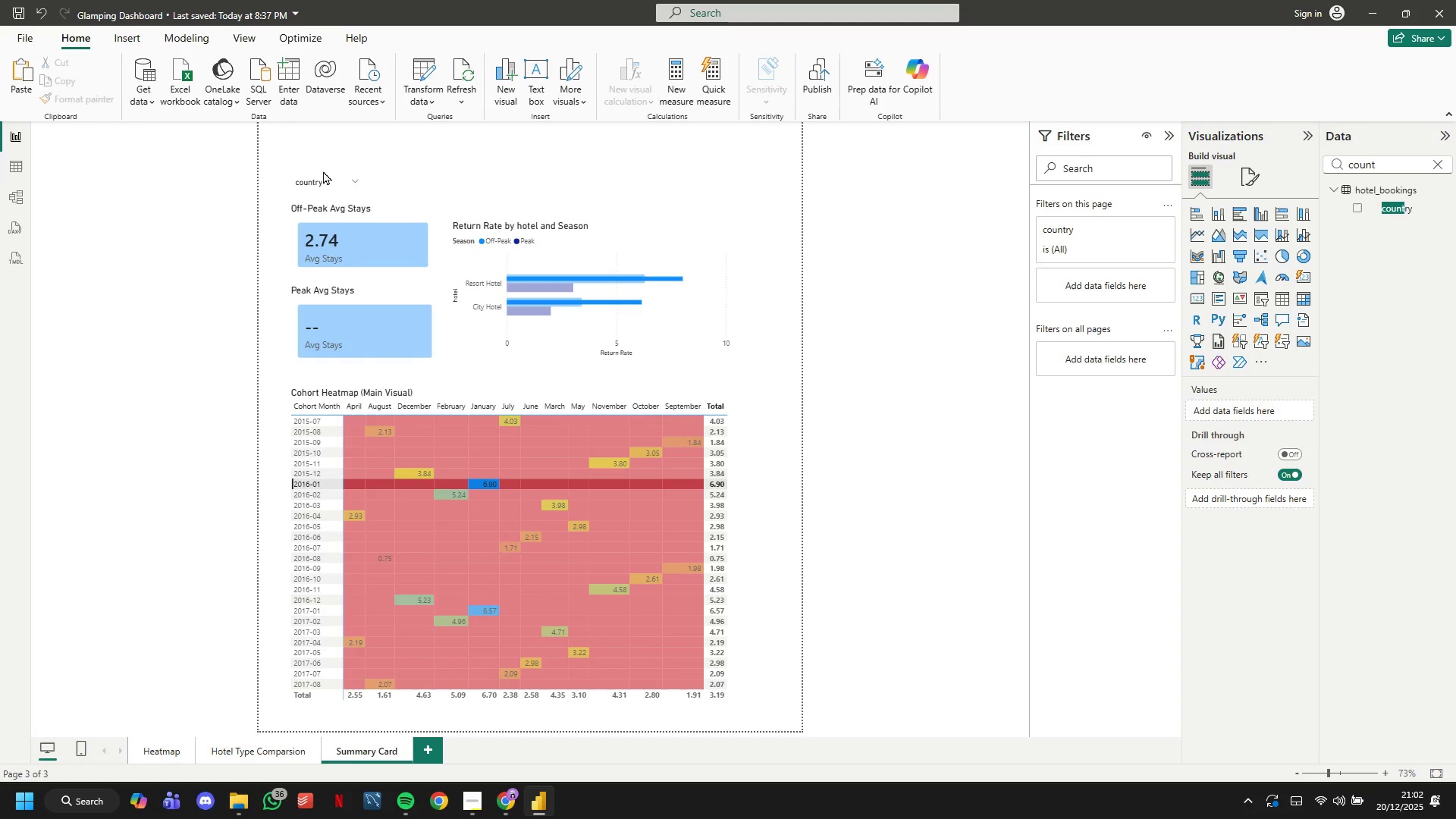 
left_click([322, 174])
 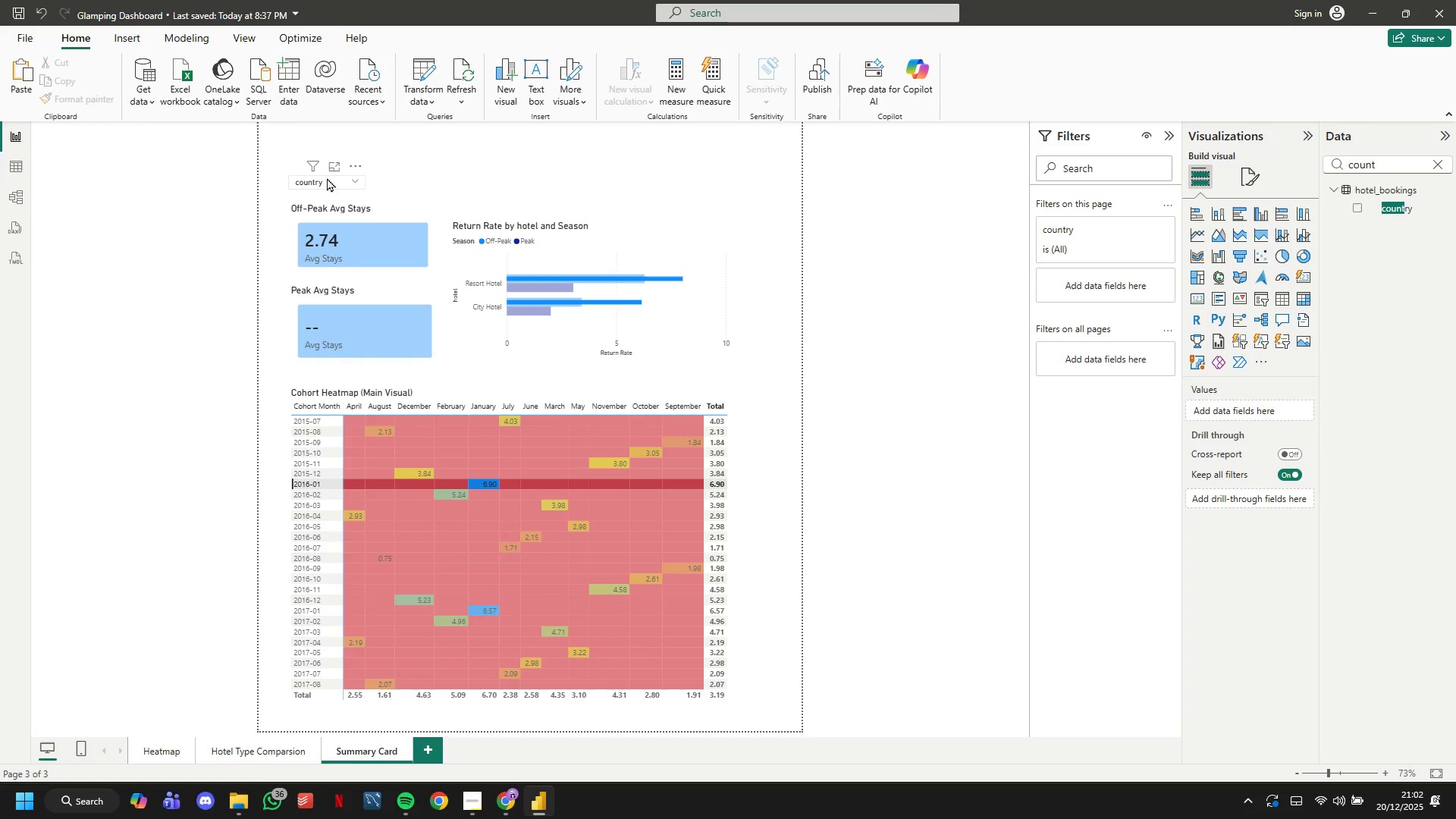 
left_click([328, 177])
 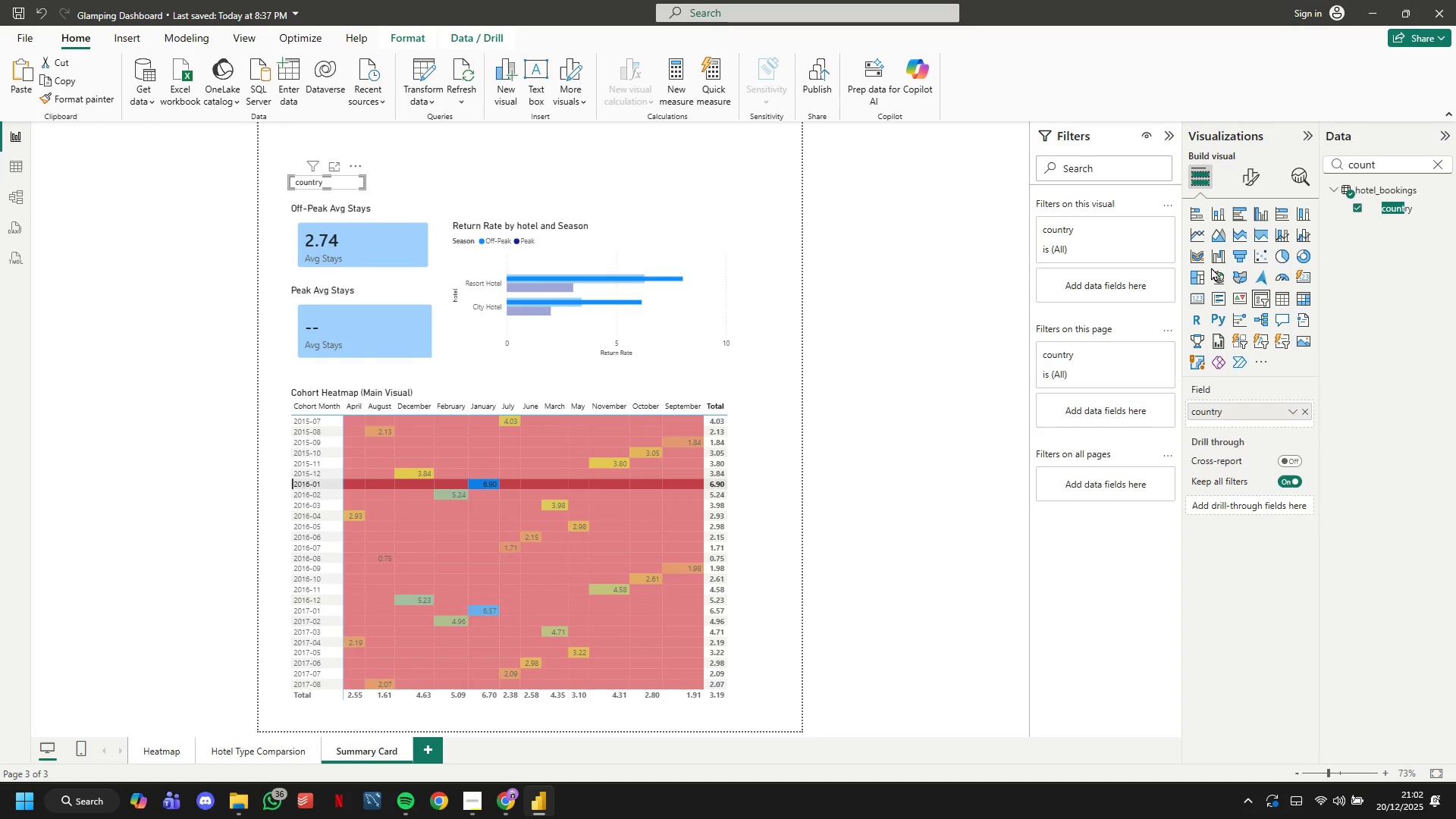 
mouse_move([1260, 284])
 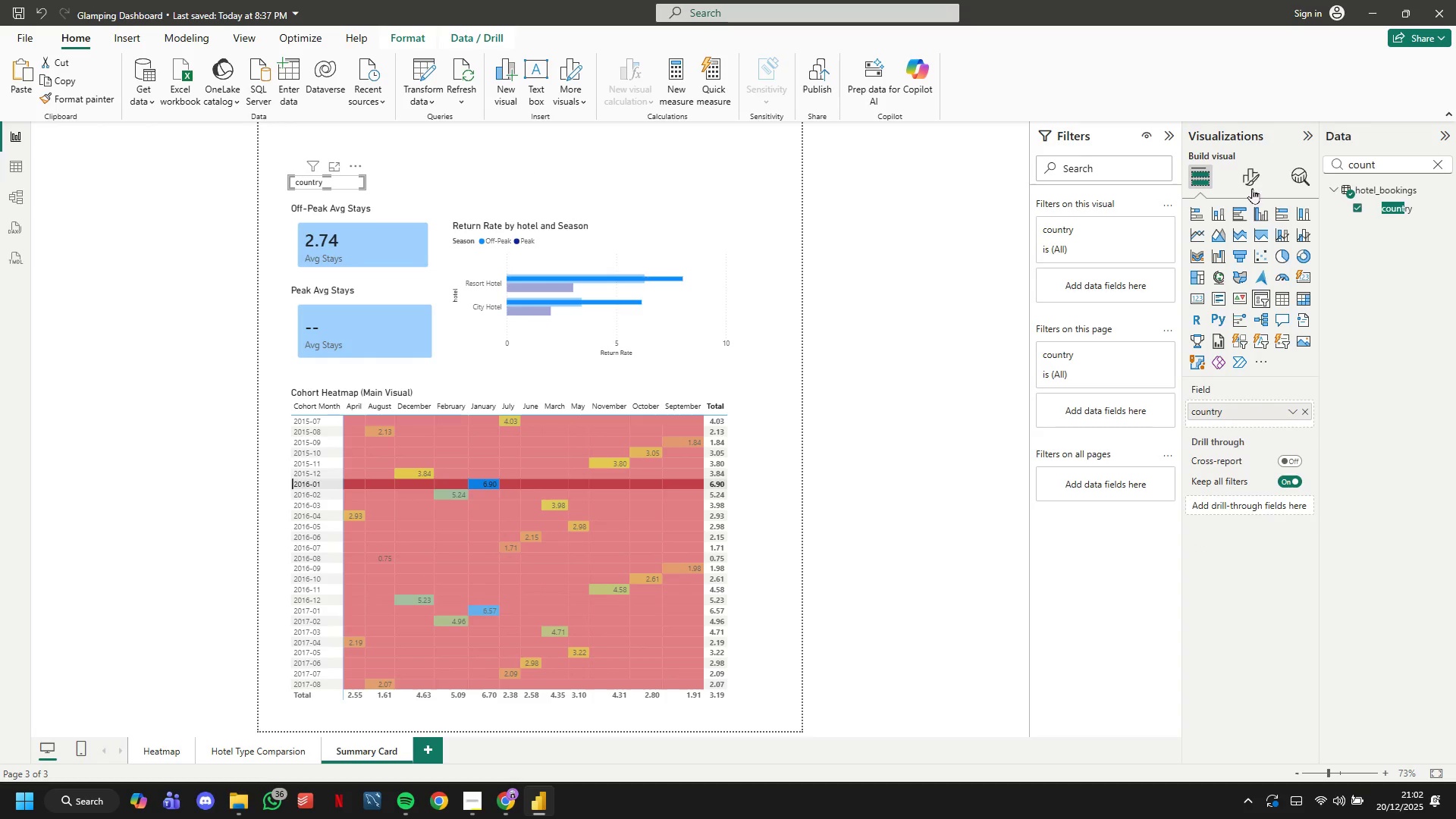 
left_click([1250, 187])
 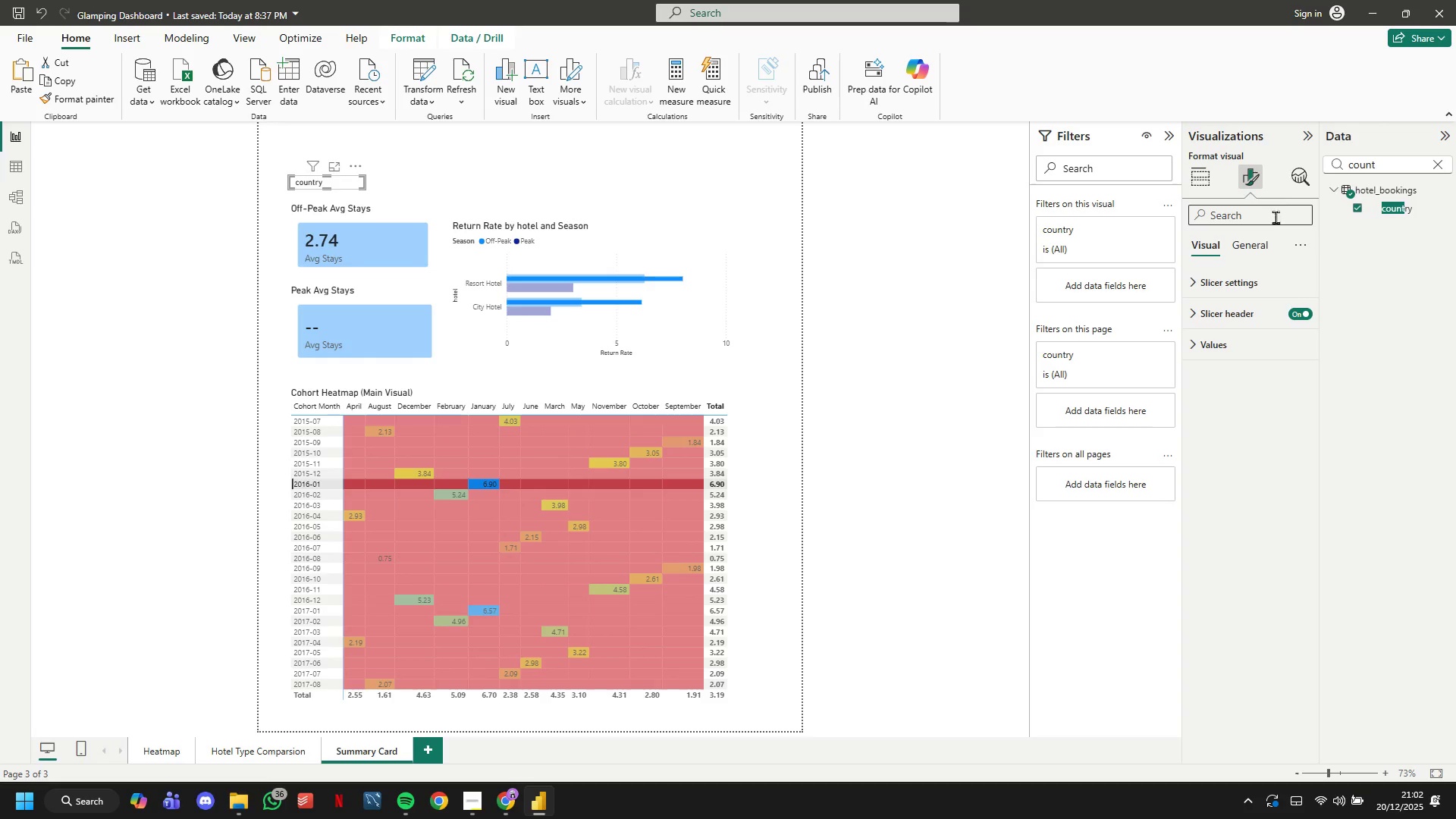 
left_click([1251, 247])
 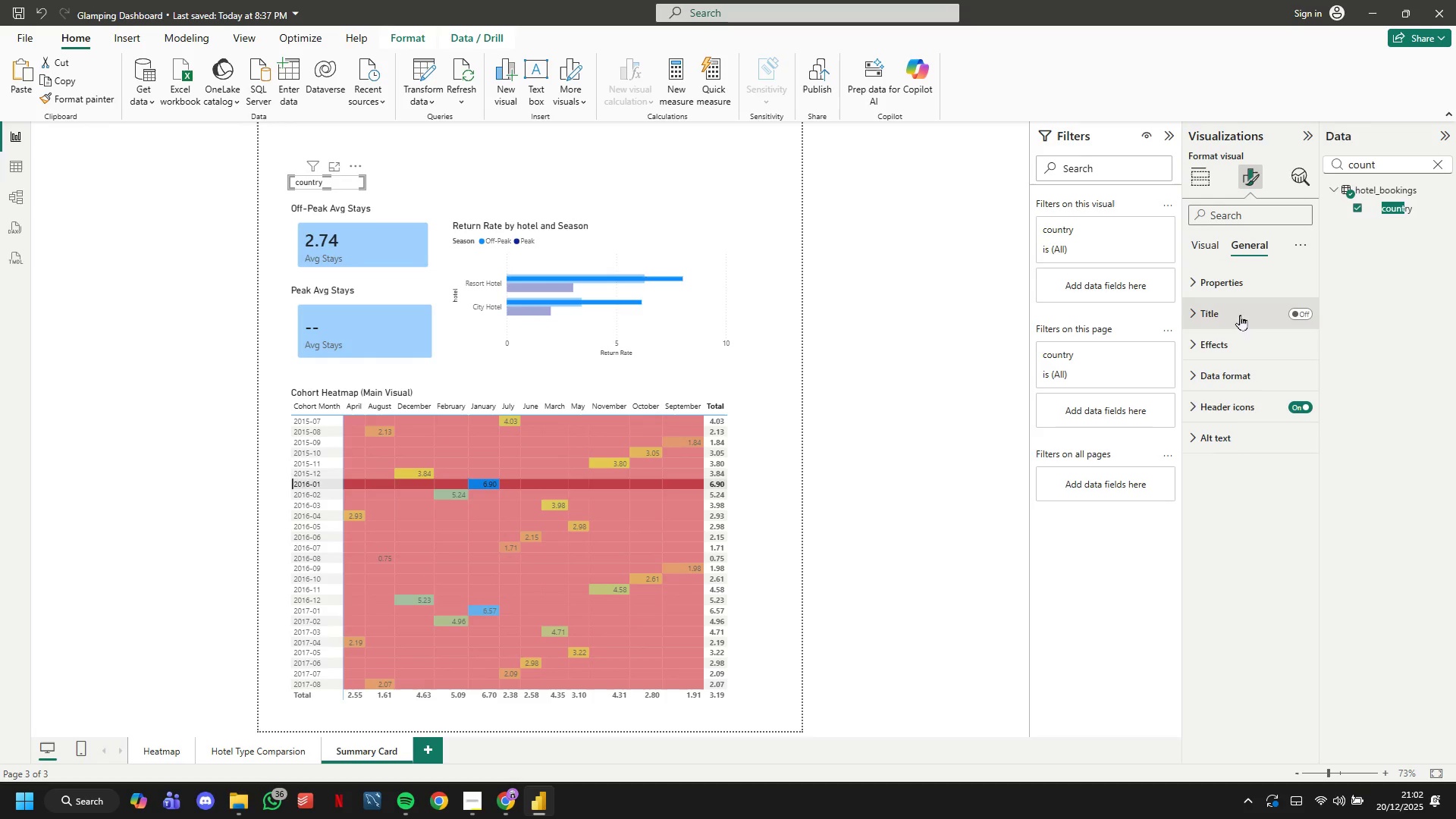 
left_click([1232, 341])
 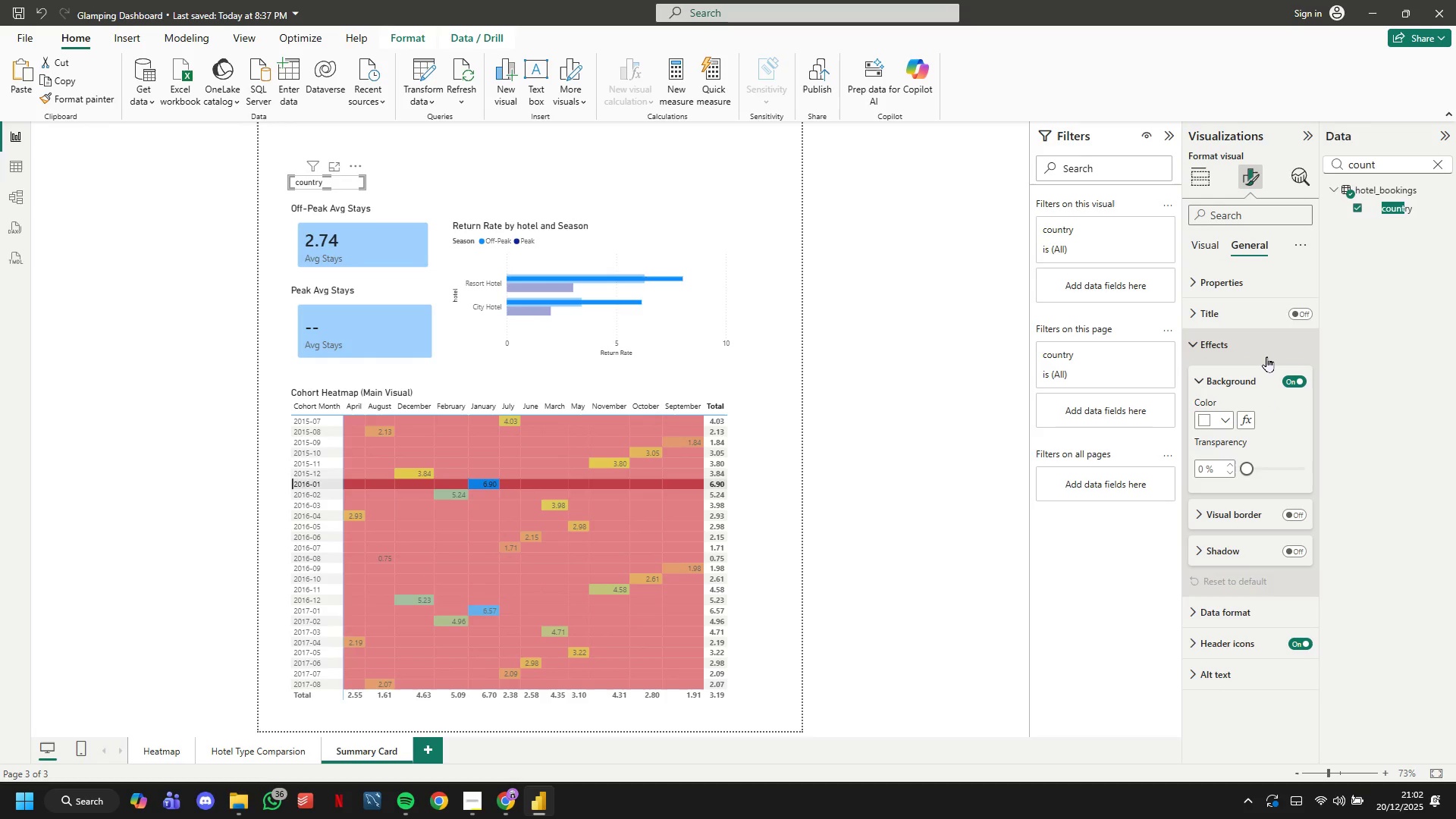 
scroll: coordinate [1265, 357], scroll_direction: down, amount: 1.0
 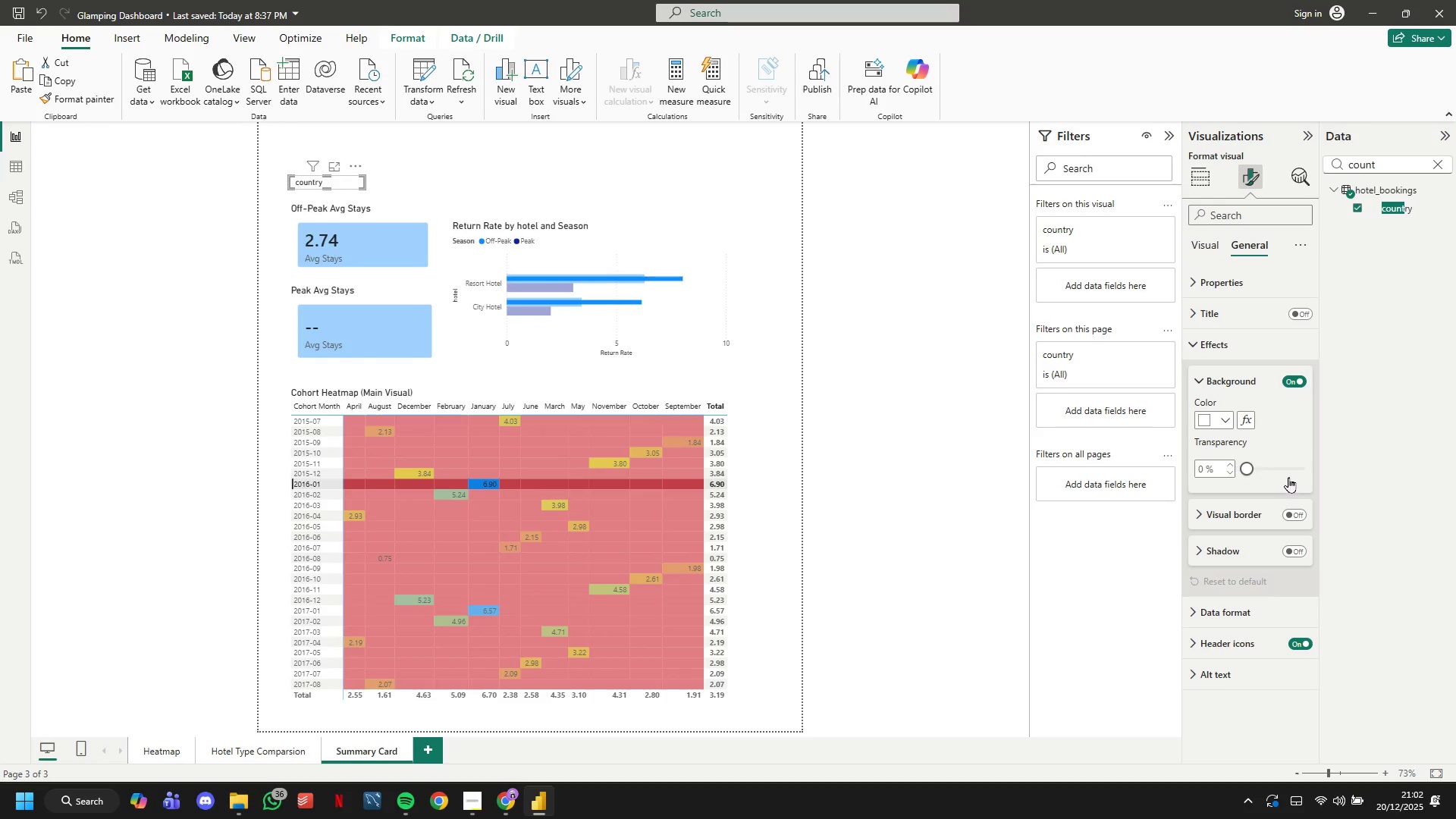 
left_click([1296, 515])
 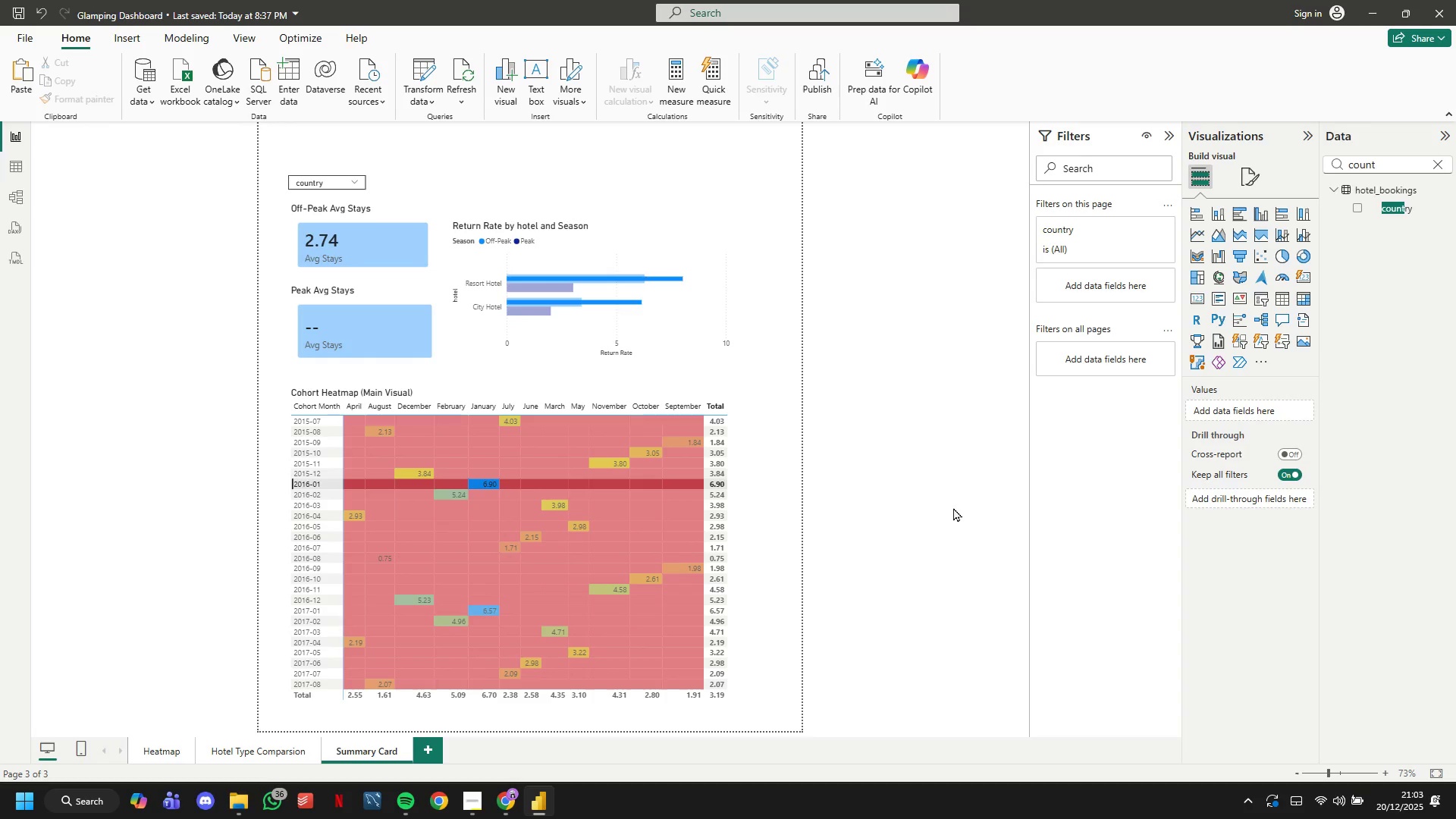 
wait(14.56)
 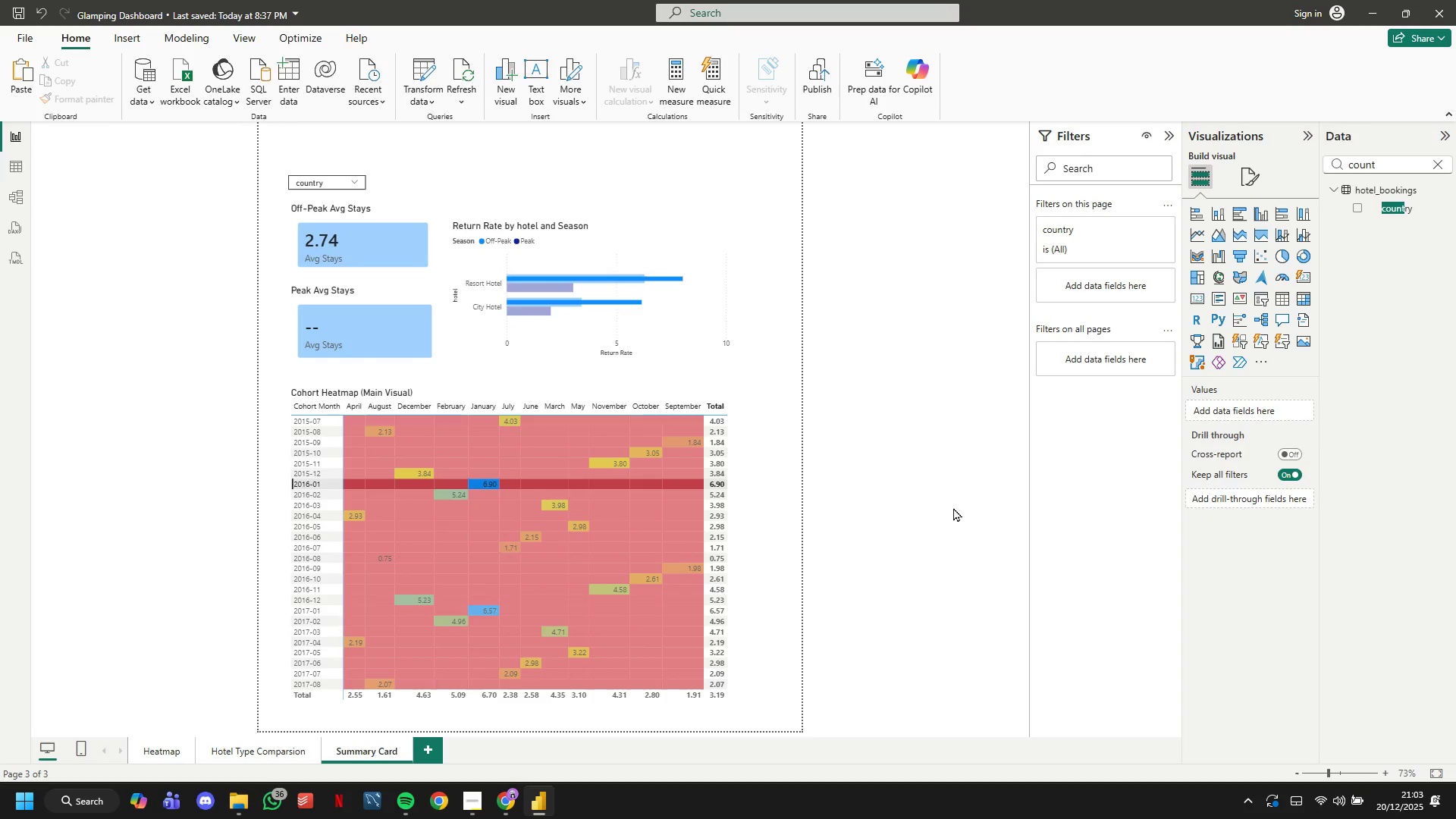 
left_click([332, 186])
 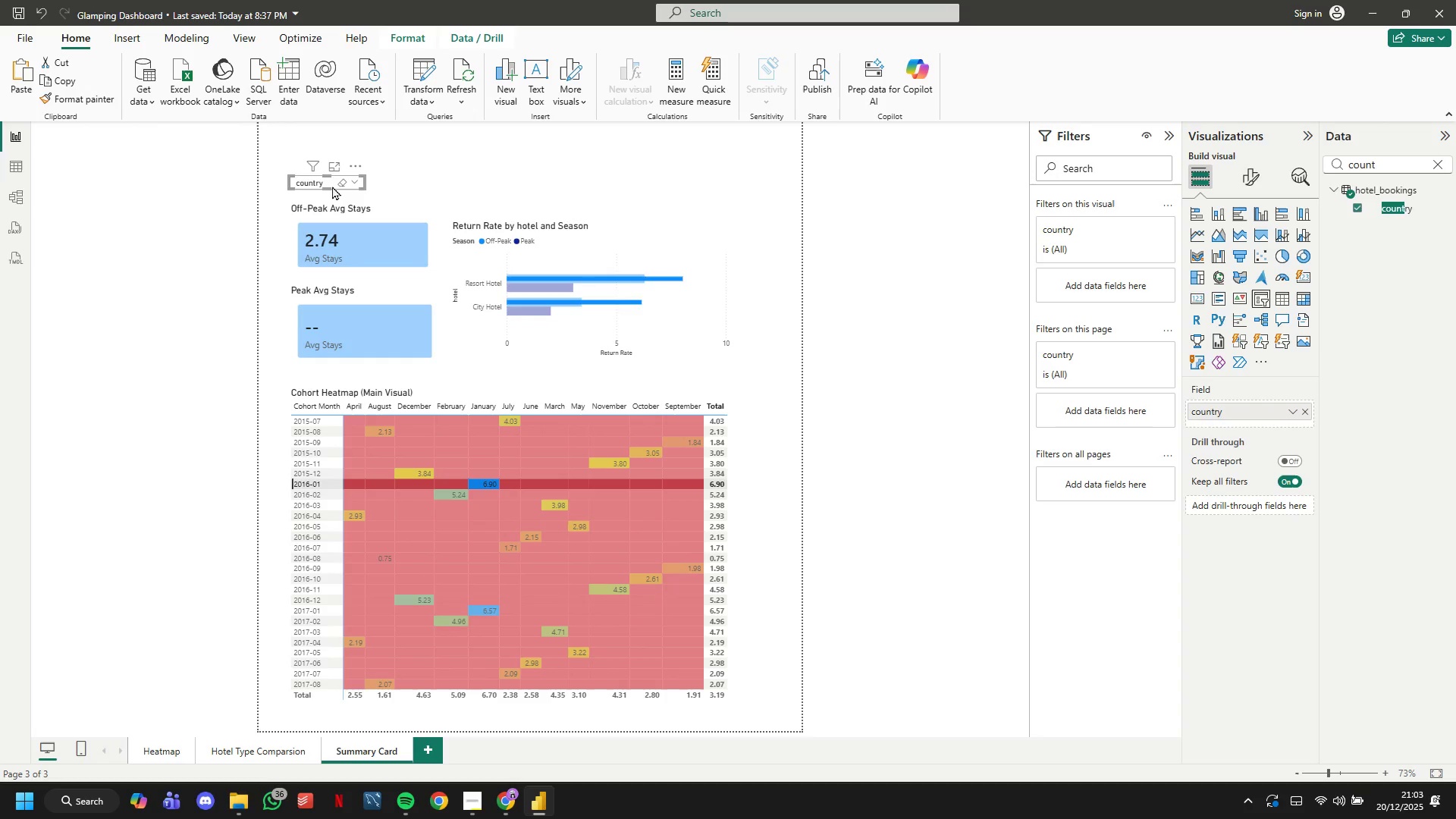 
key(Control+C)
 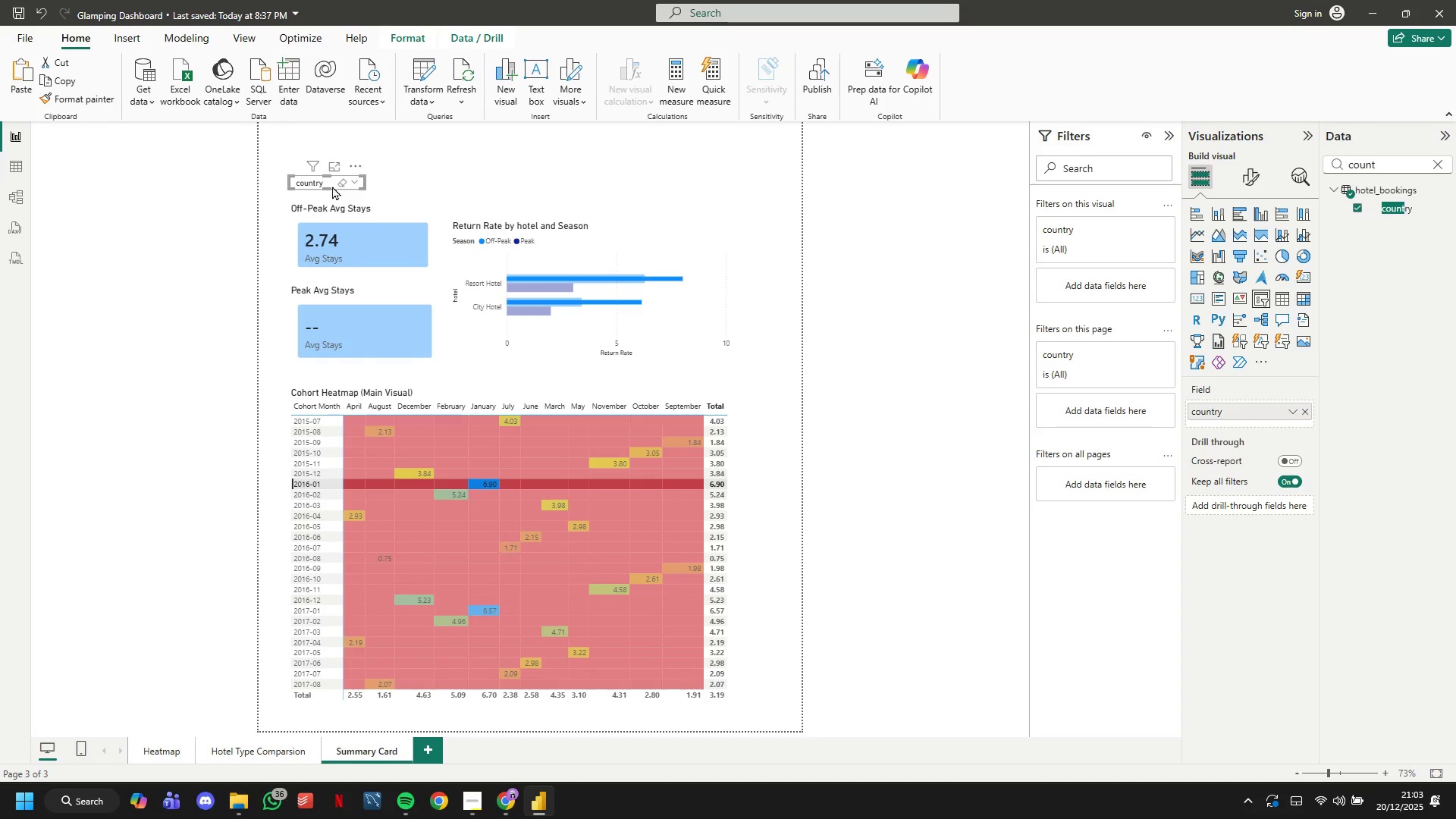 
key(Control+V)
 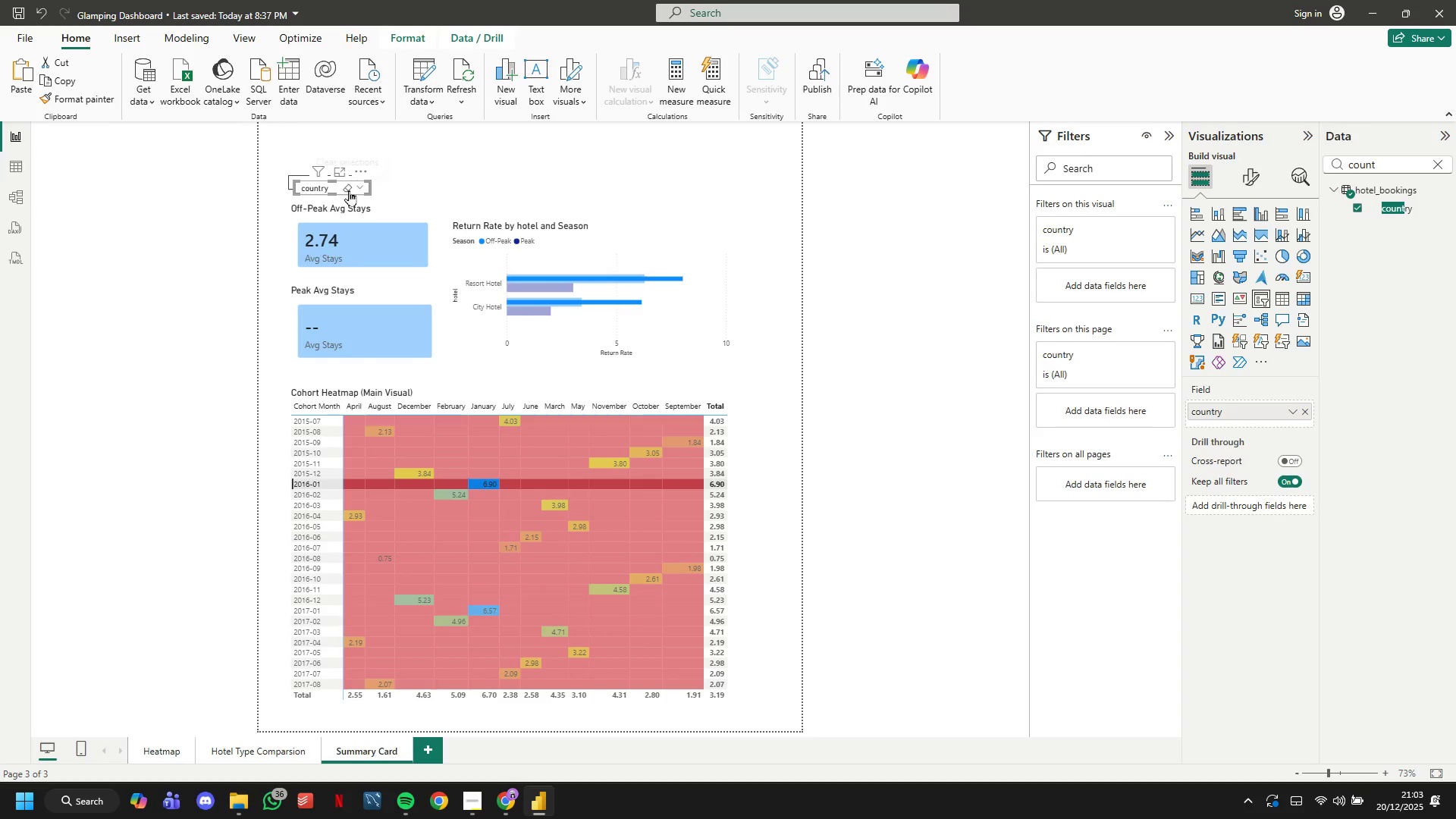 
left_click_drag(start_coordinate=[347, 190], to_coordinate=[428, 184])
 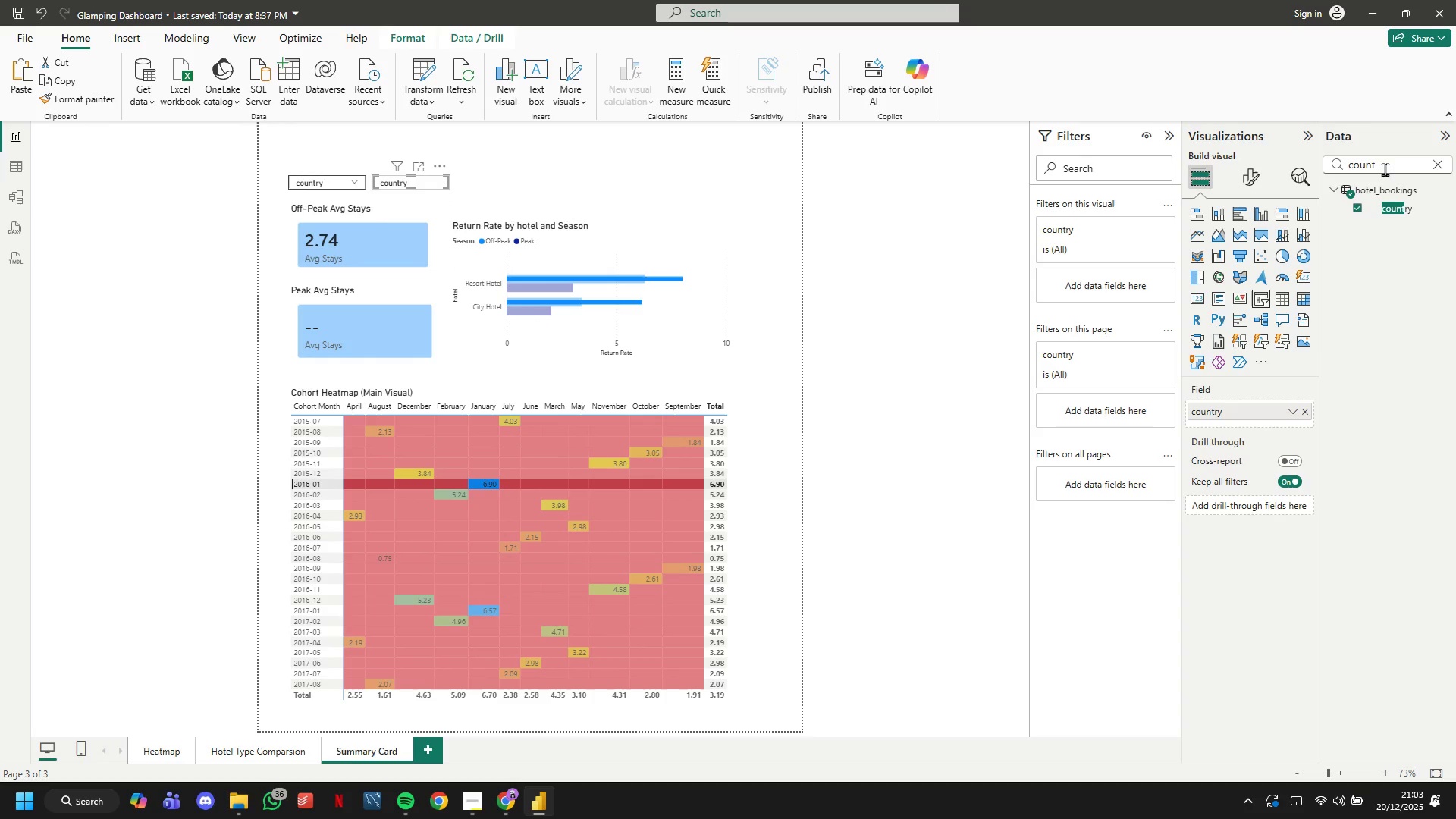 
triple_click([1376, 168])
 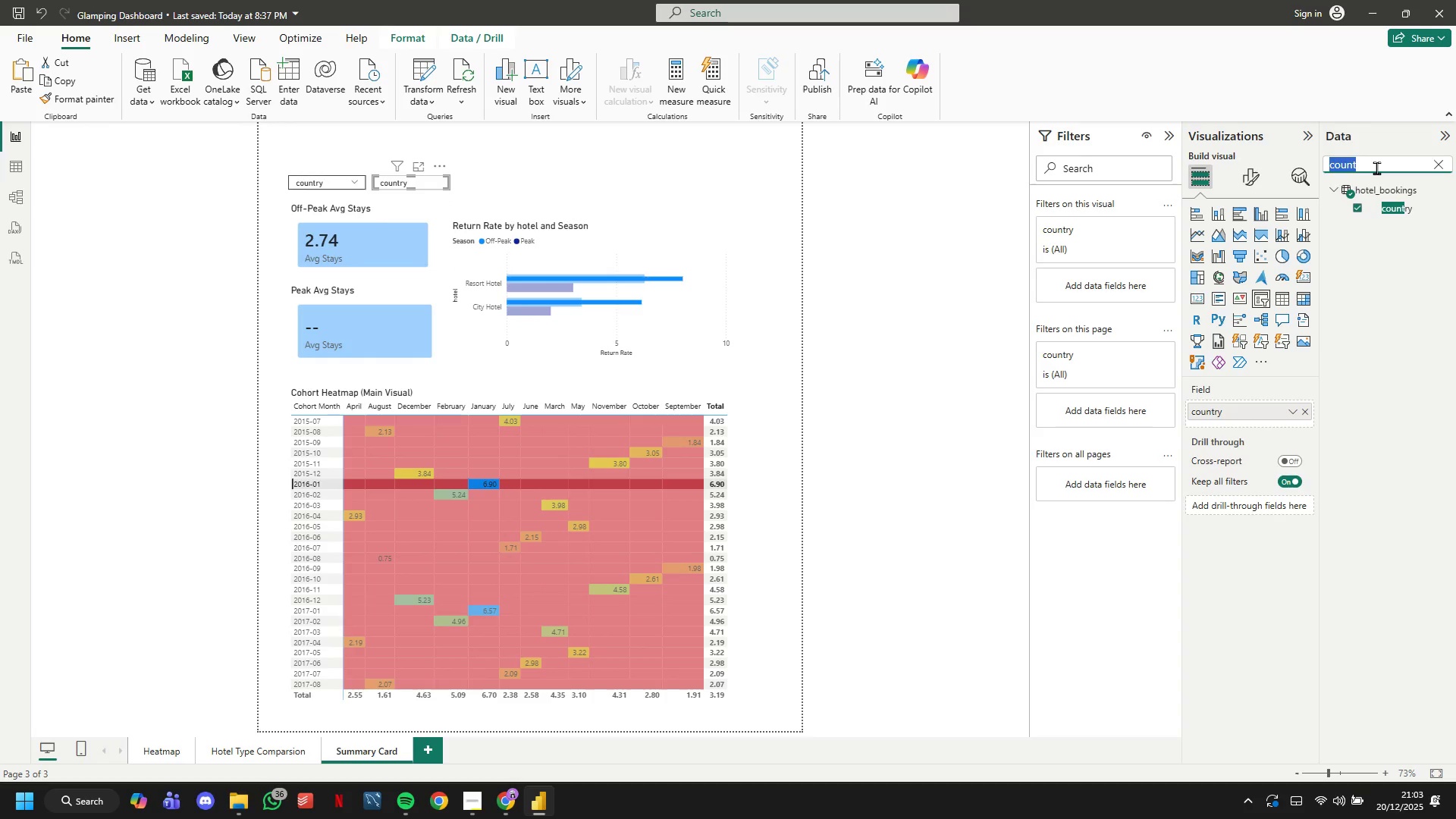 
triple_click([1376, 168])
 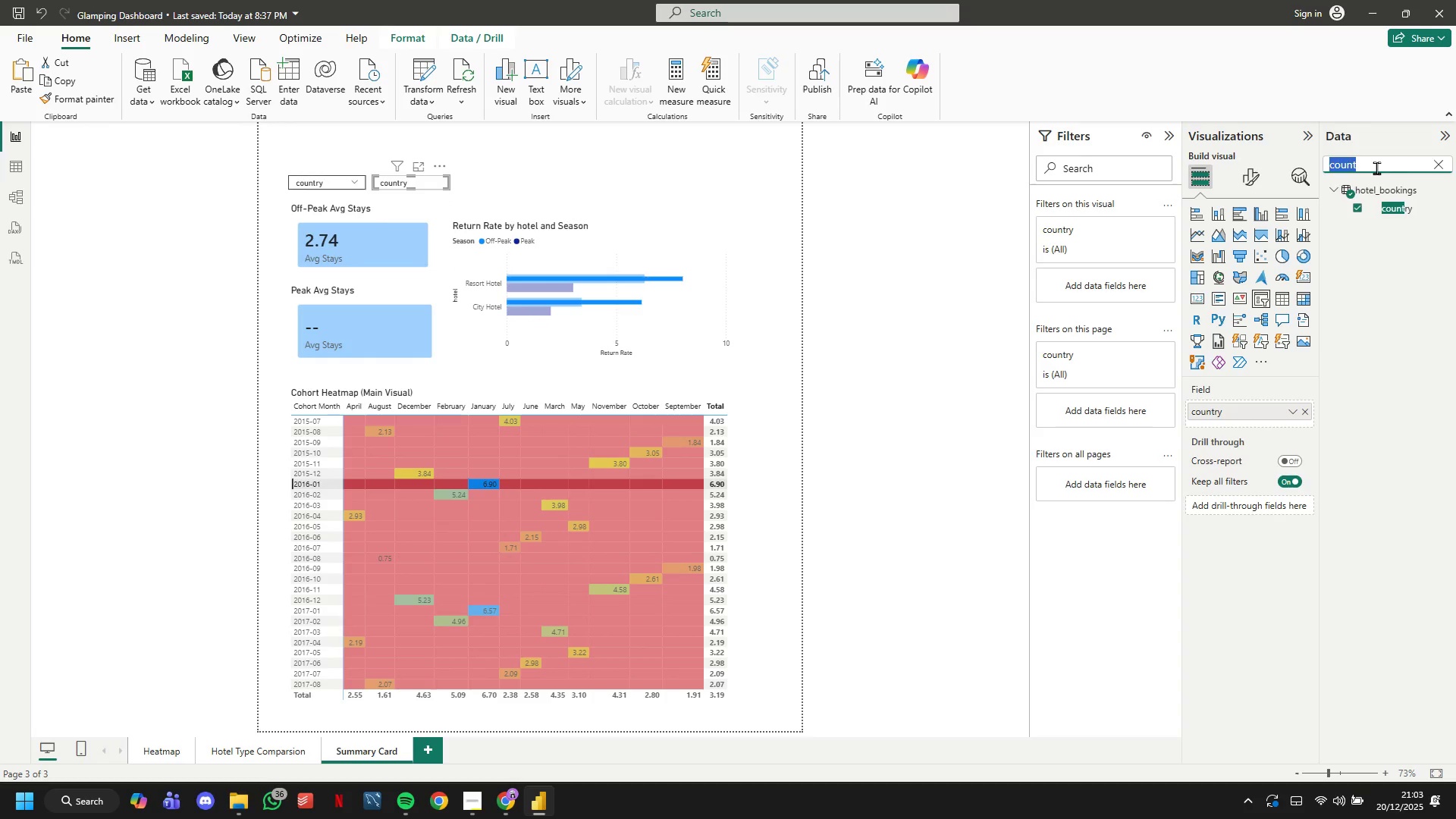 
type(hote)
 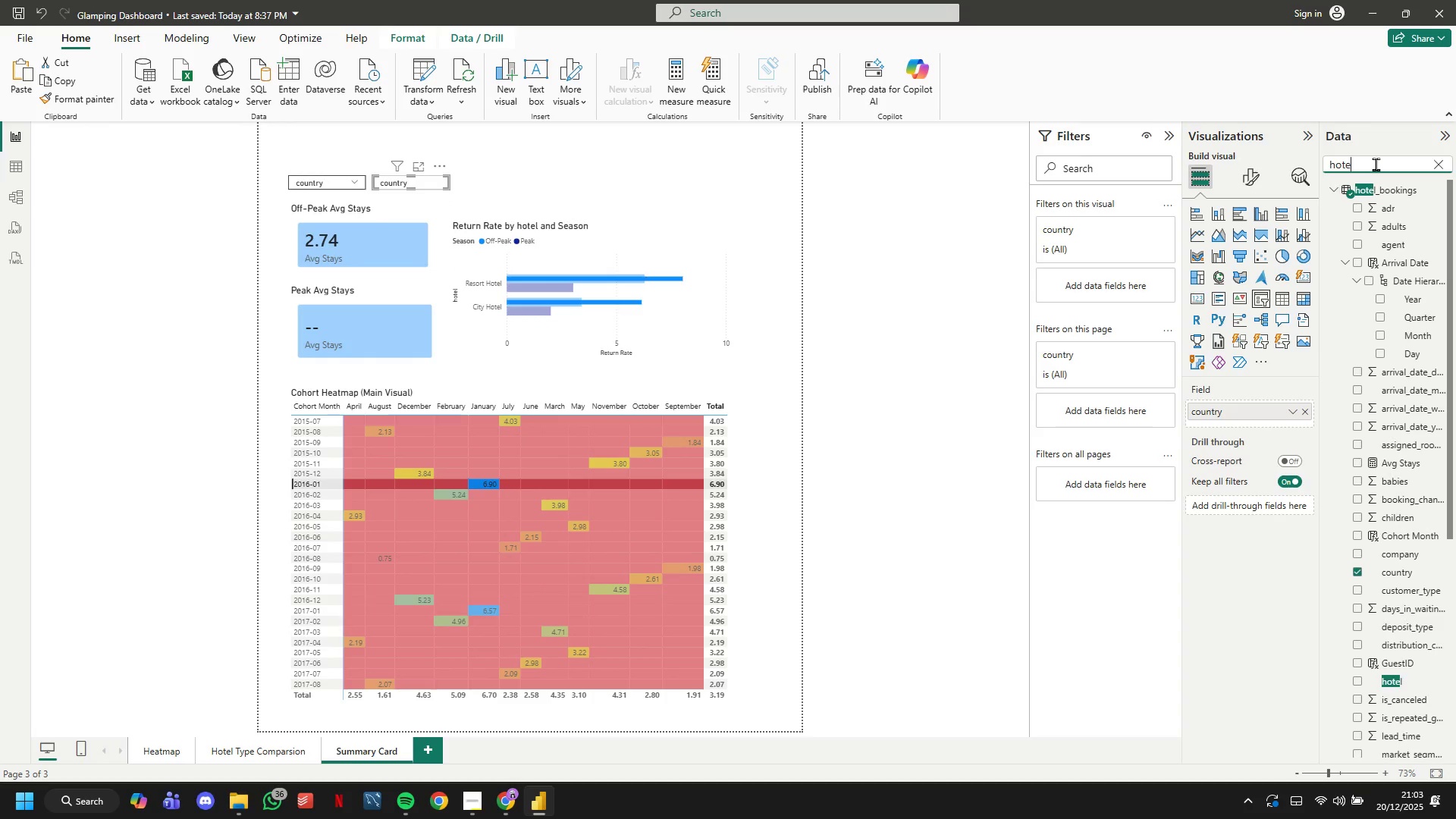 
key(L)
 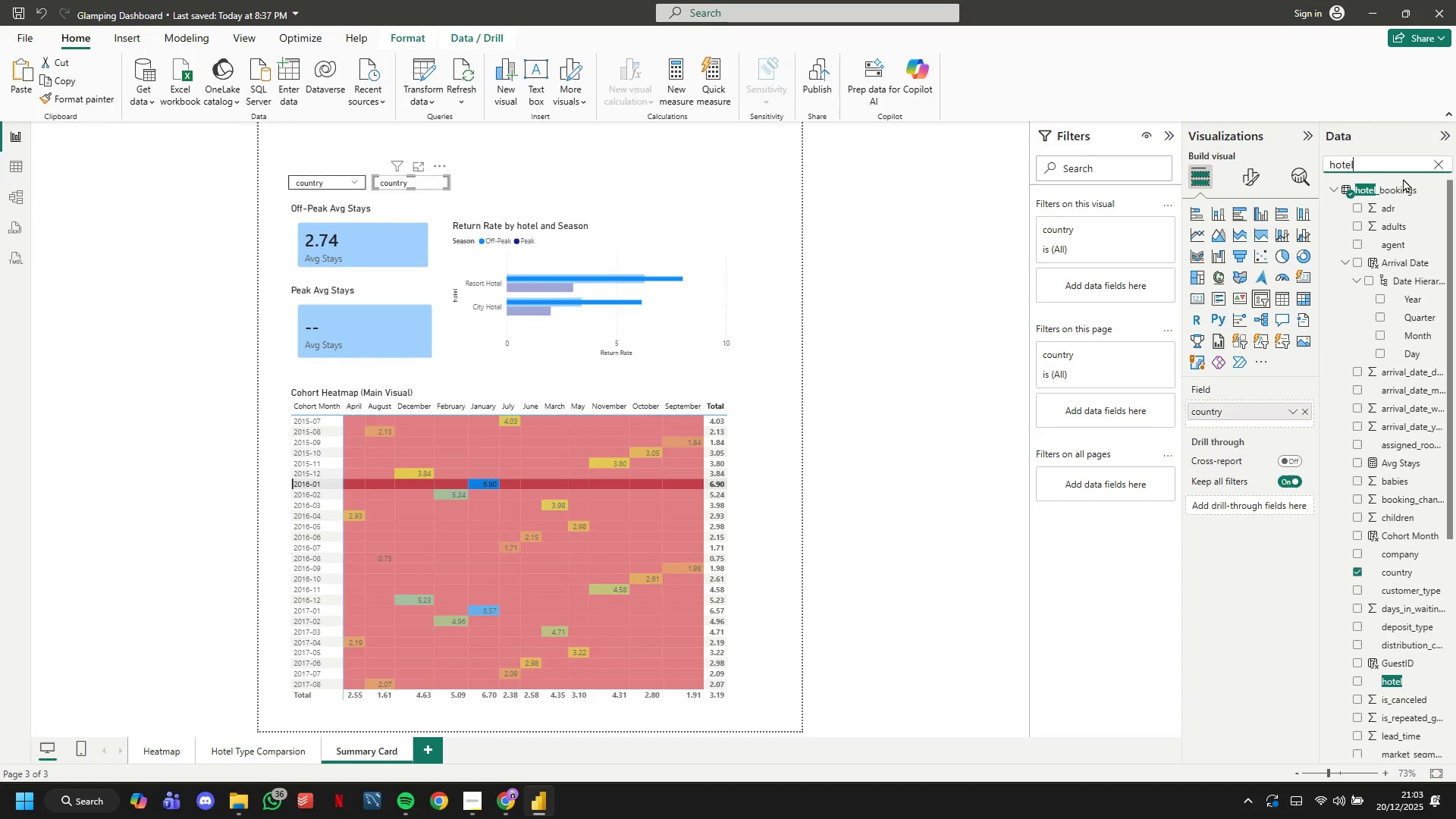 
scroll: coordinate [1384, 303], scroll_direction: down, amount: 2.0
 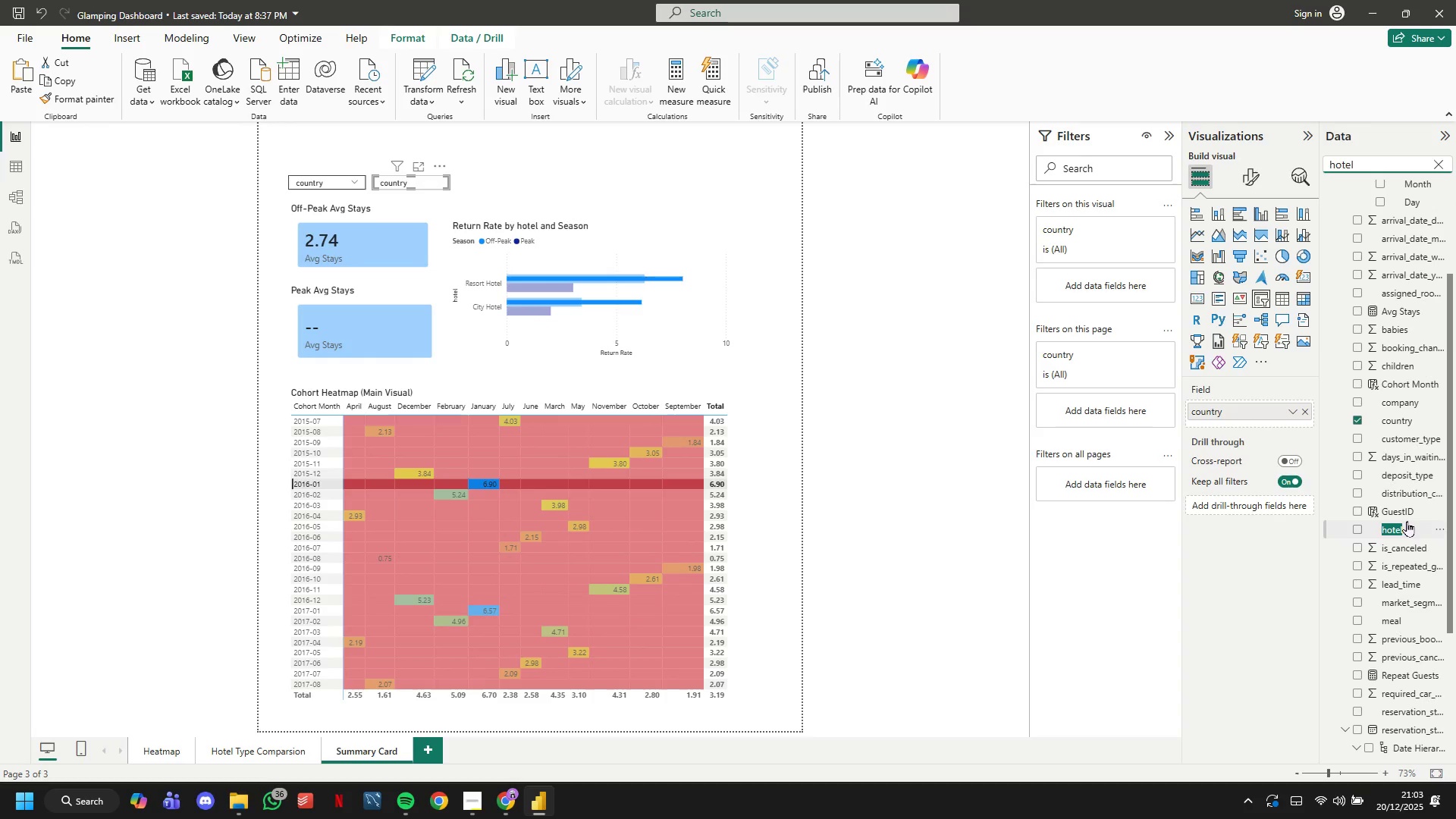 
left_click_drag(start_coordinate=[1407, 521], to_coordinate=[456, 170])
 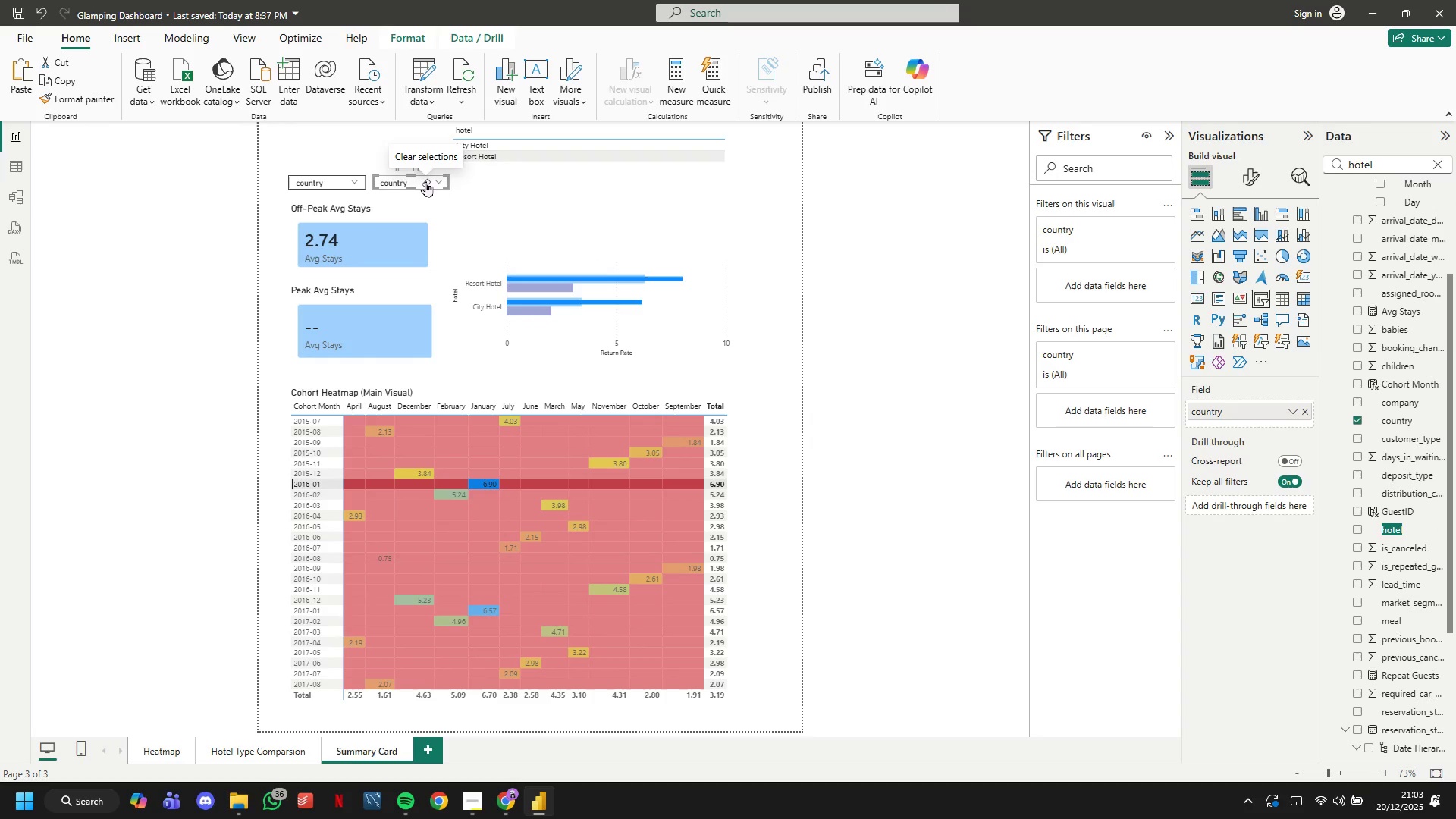 
key(Backspace)
 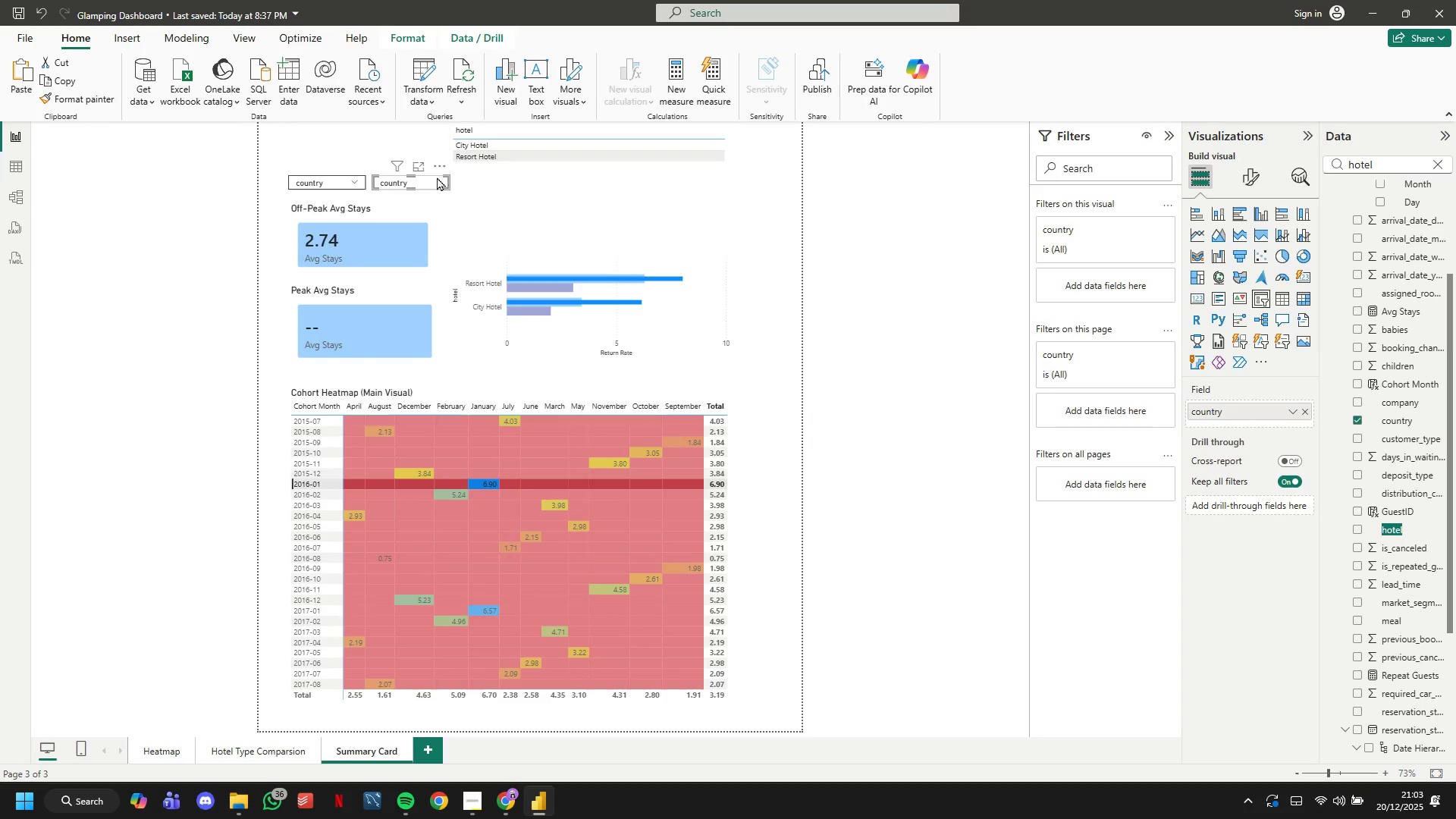 
left_click([362, 155])
 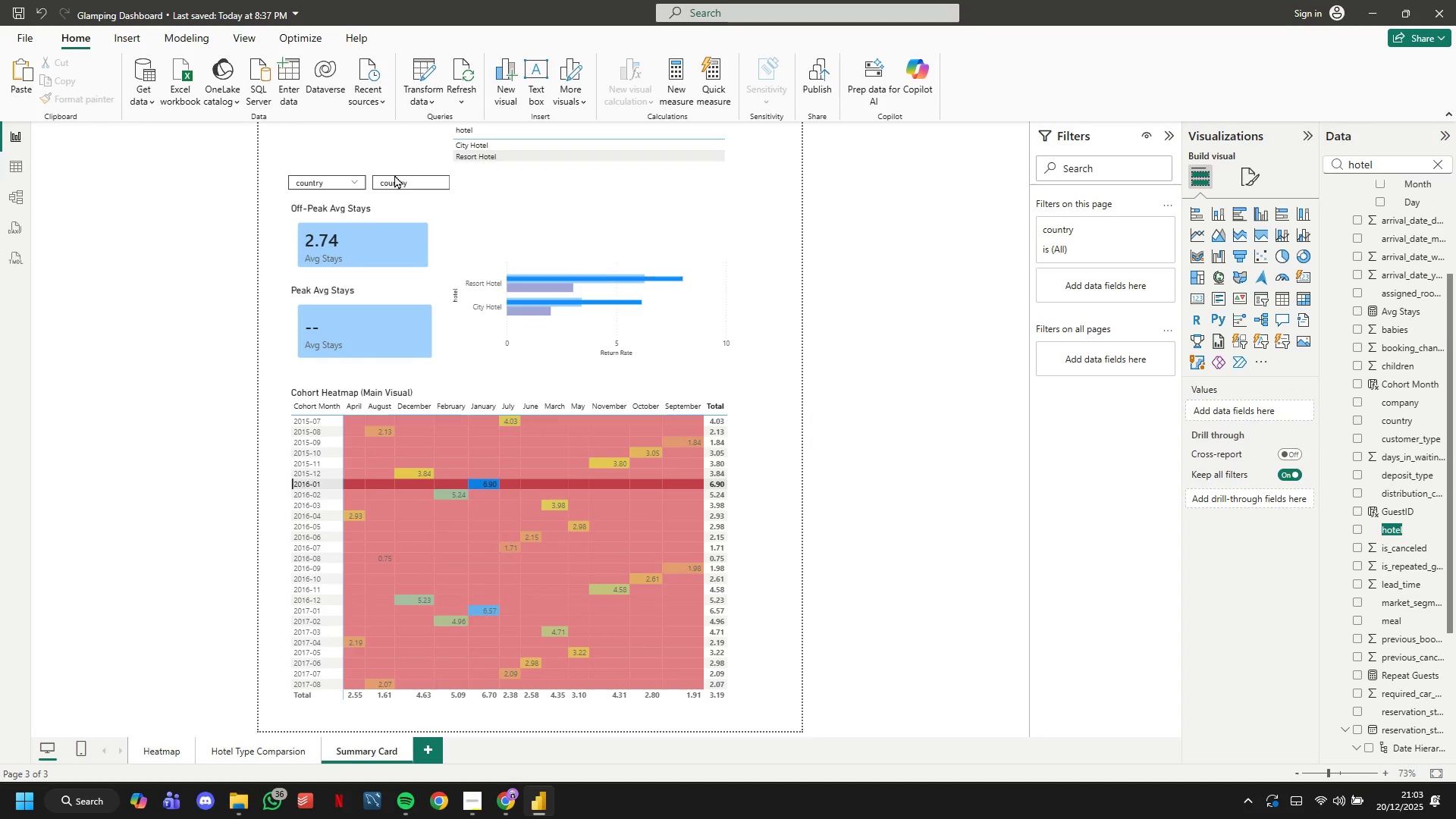 
left_click([394, 174])
 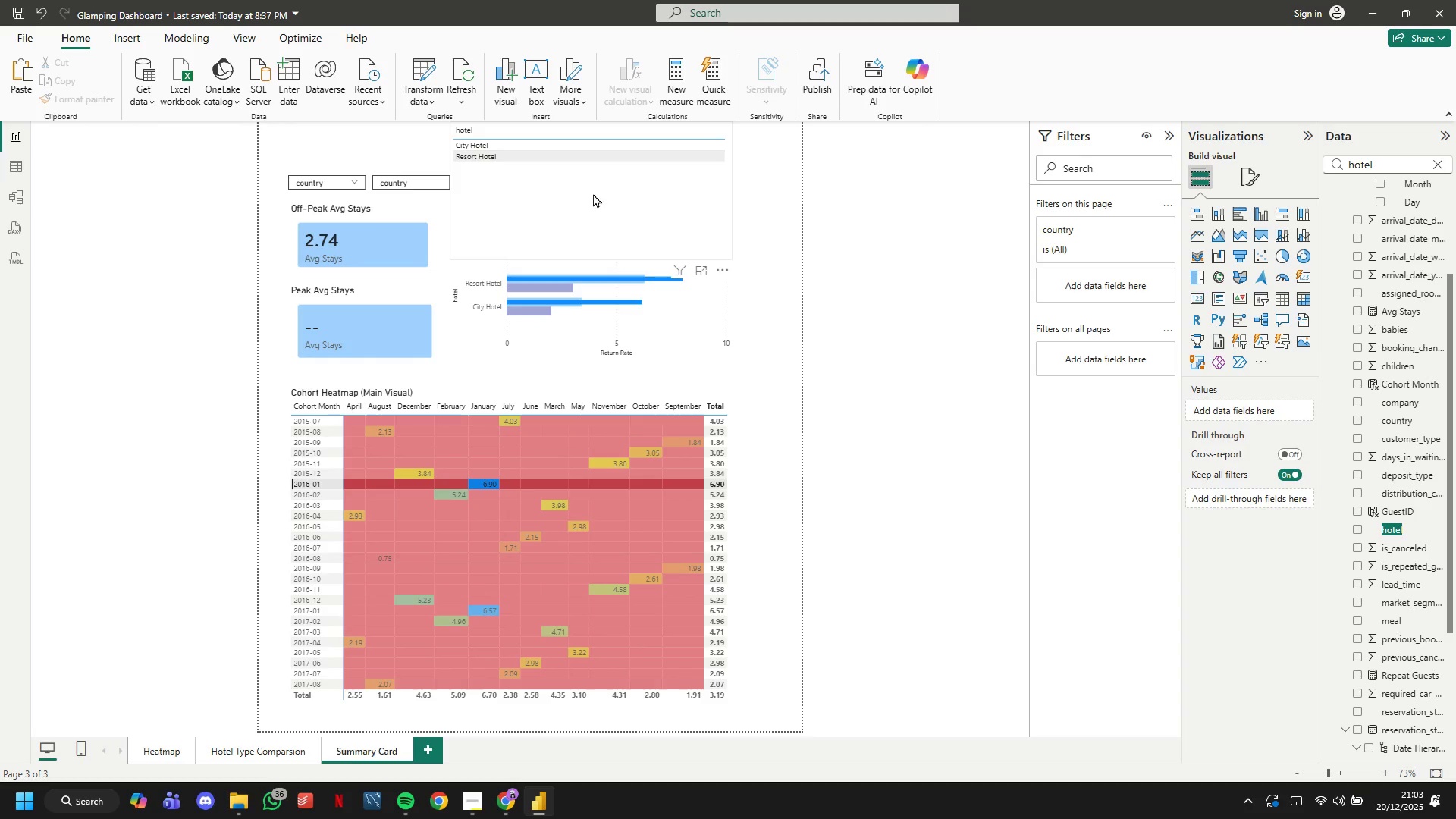 
left_click([593, 194])
 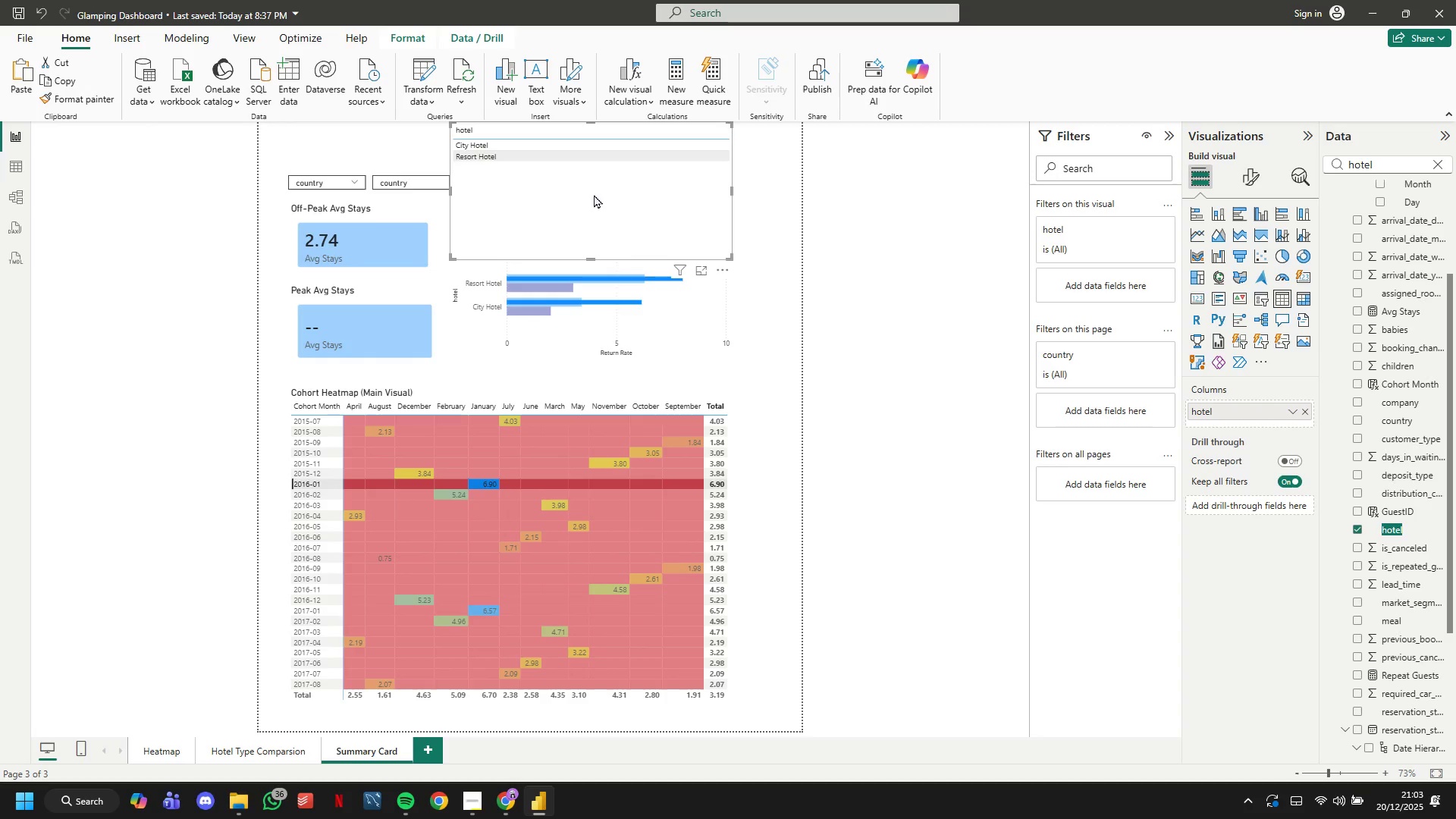 
key(Backspace)
 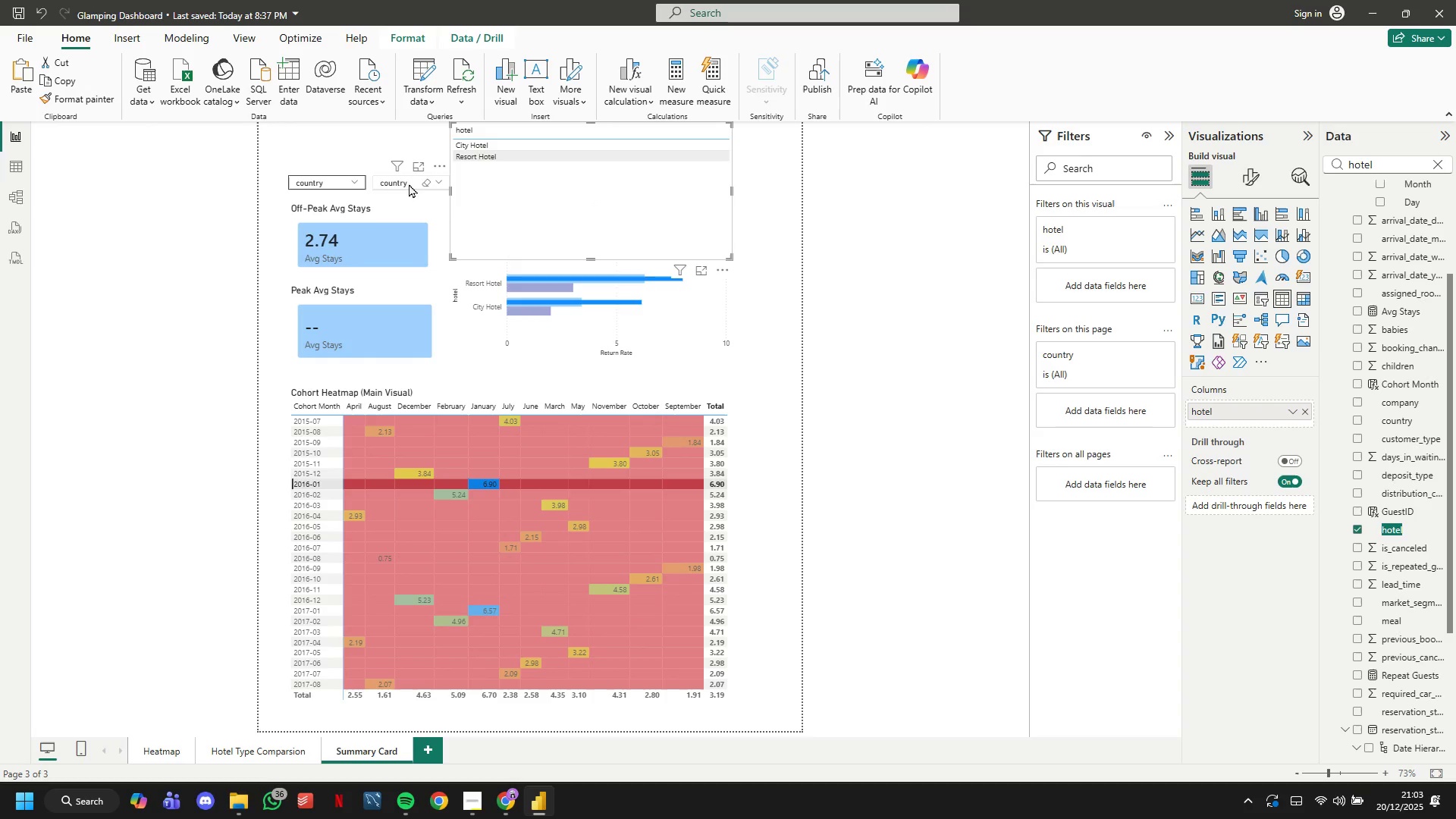 
left_click([419, 183])
 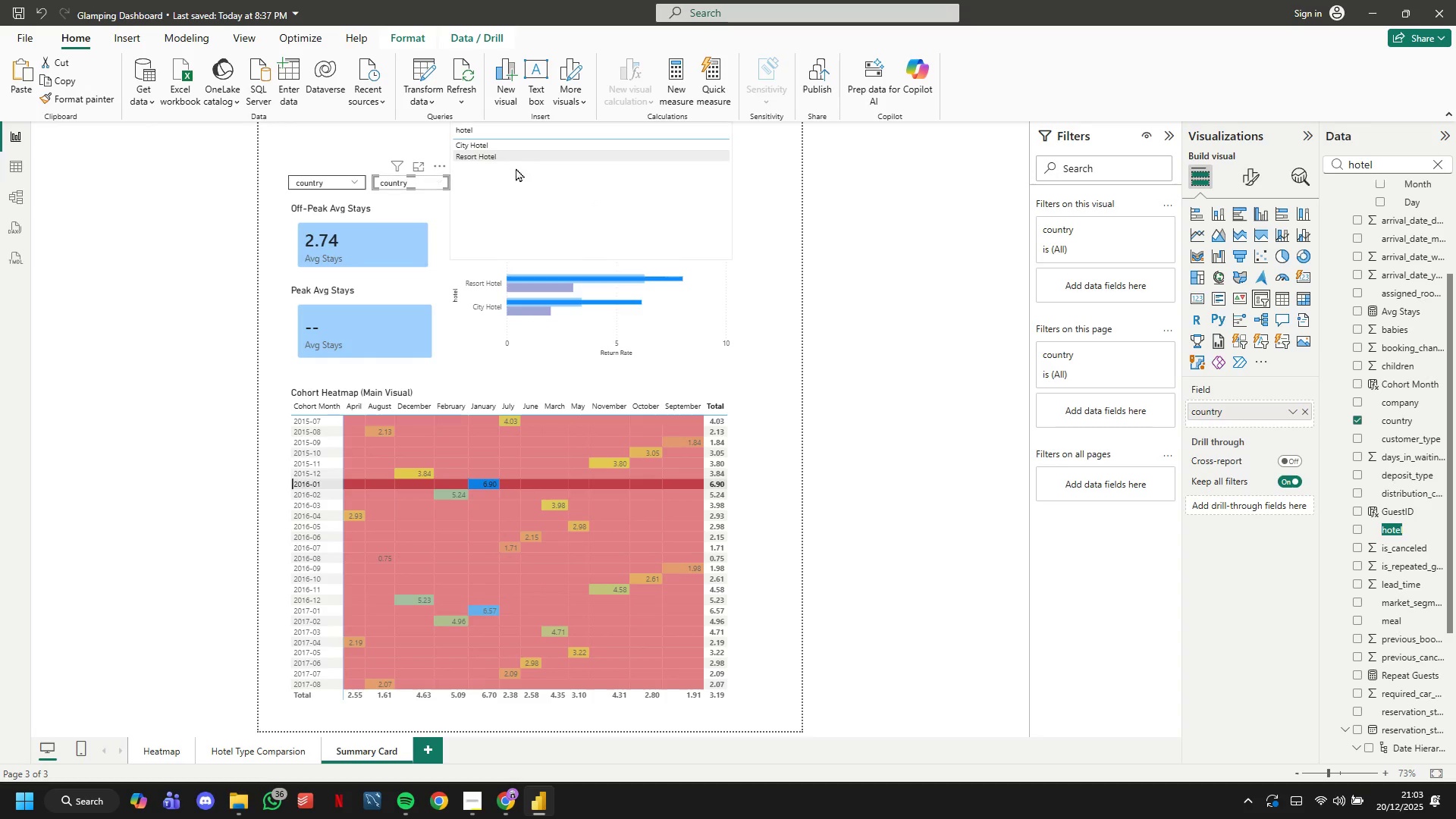 
left_click([556, 158])
 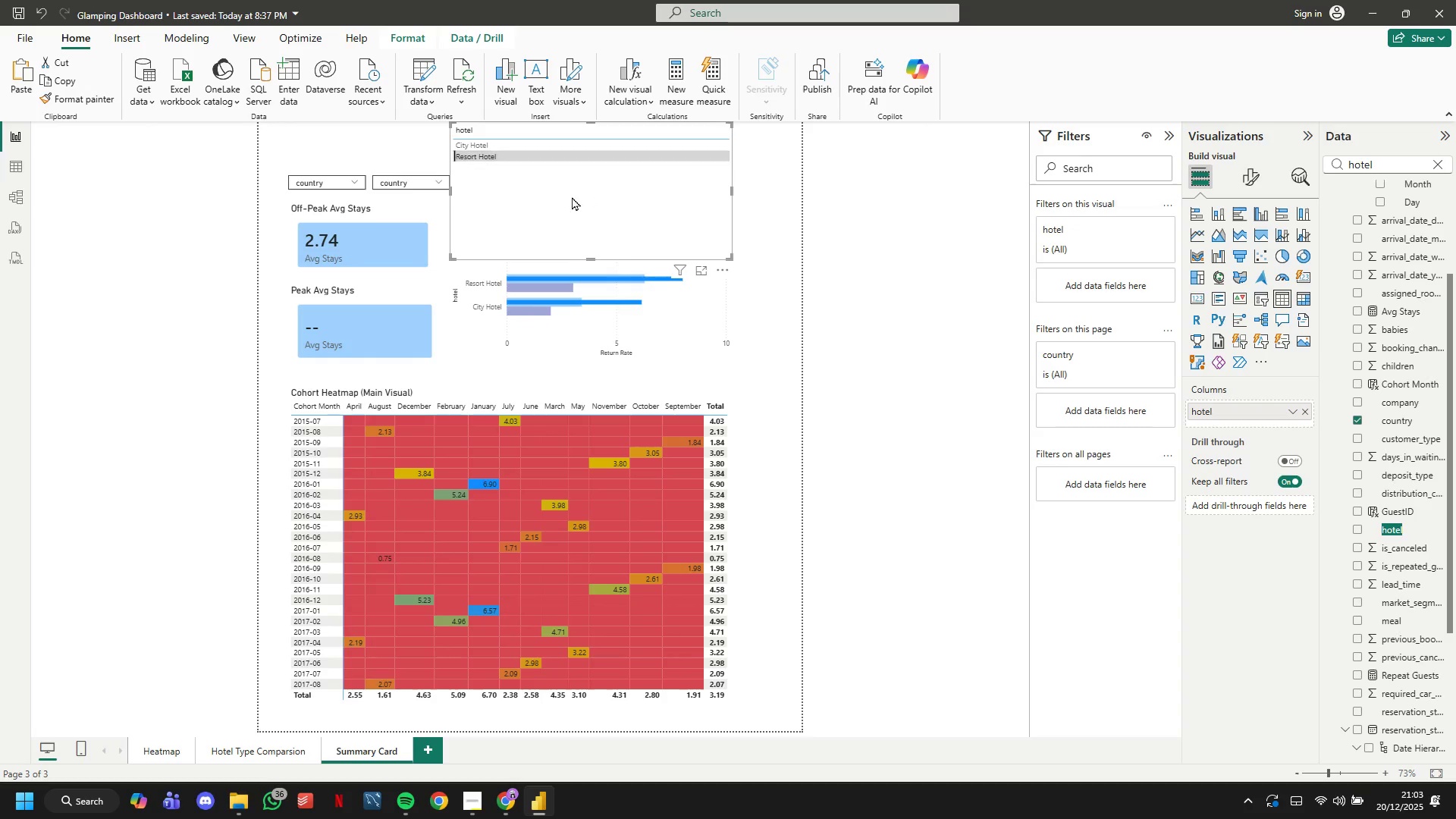 
left_click([572, 196])
 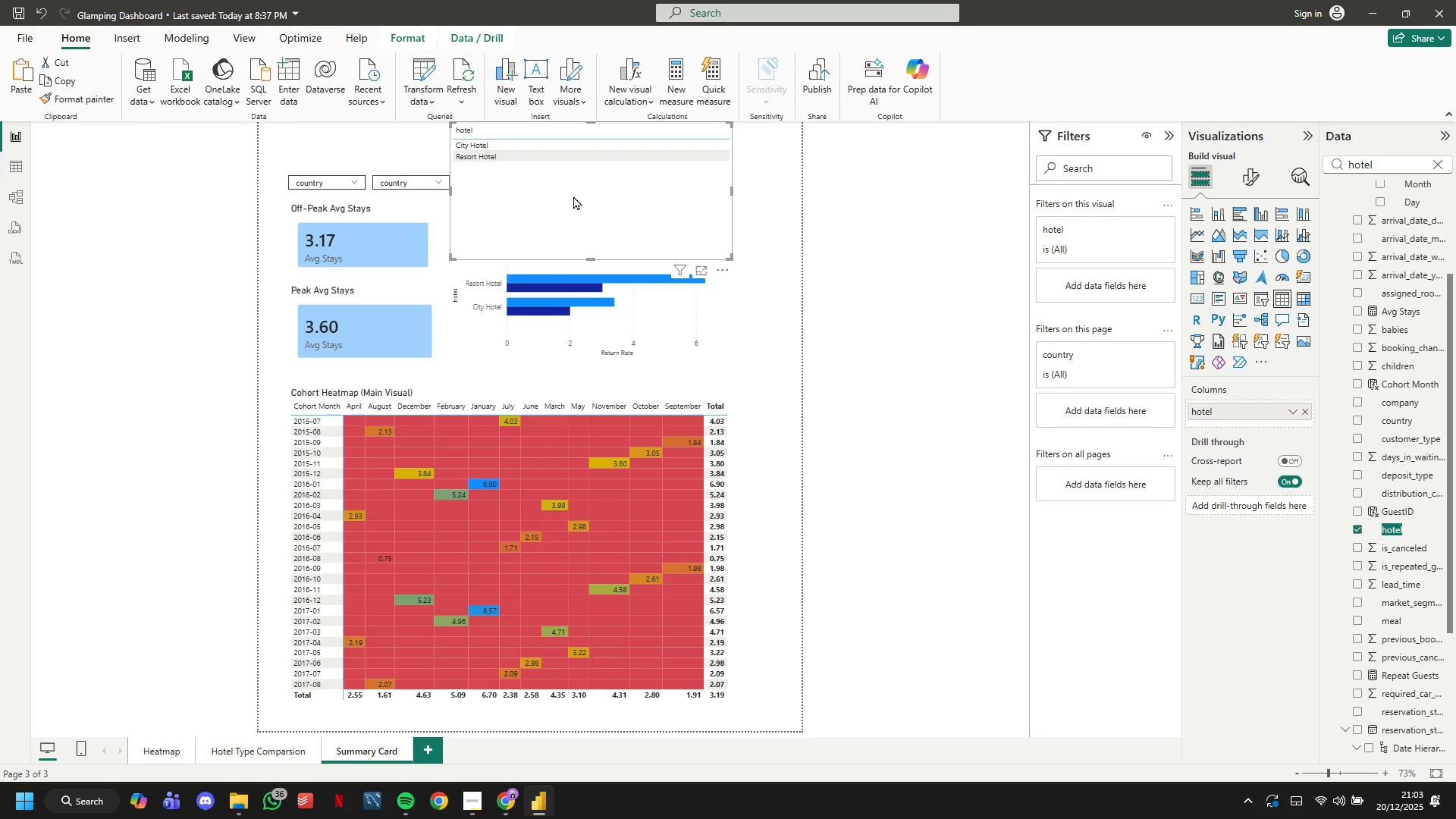 
key(Delete)
 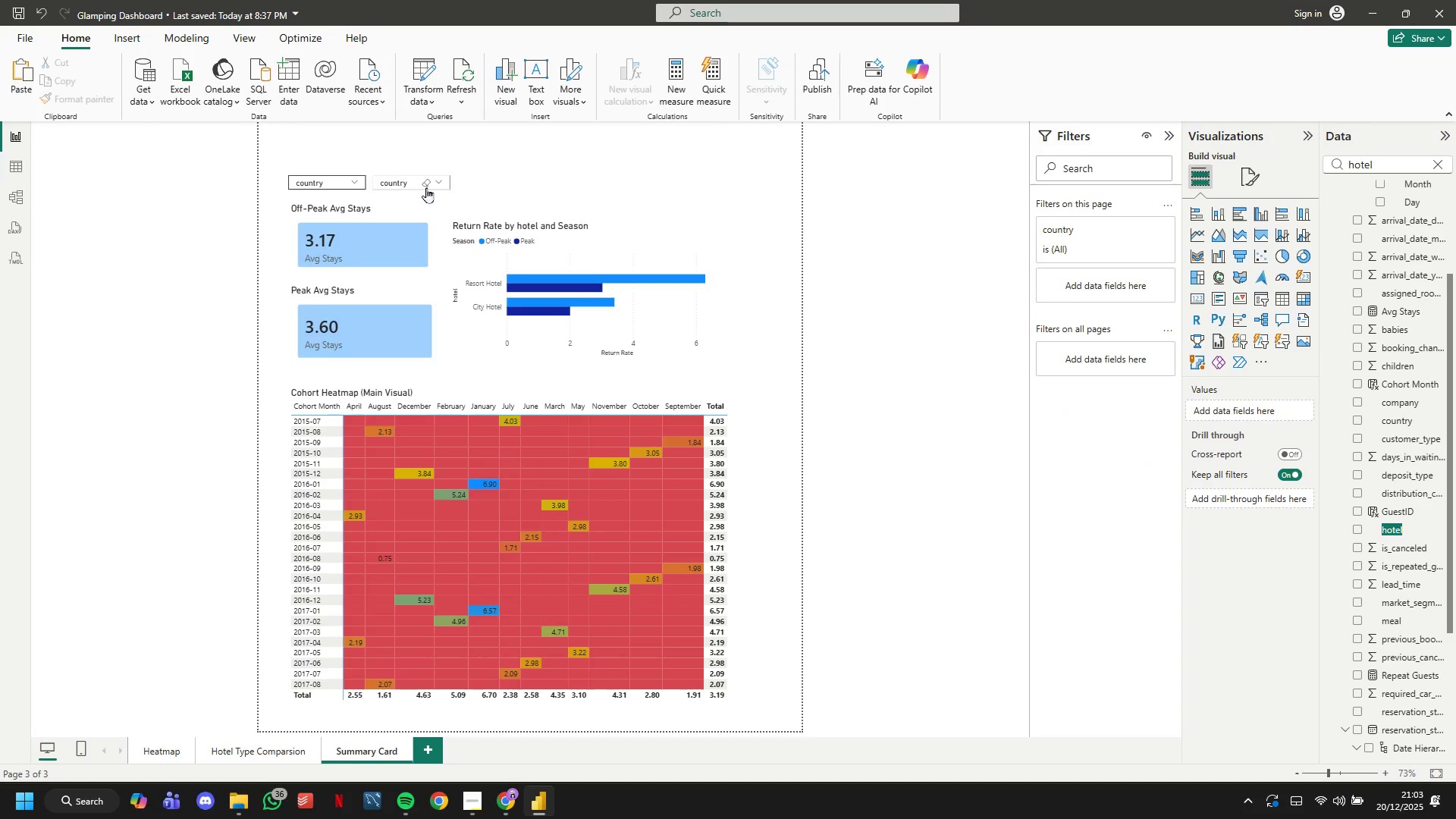 
left_click([402, 183])
 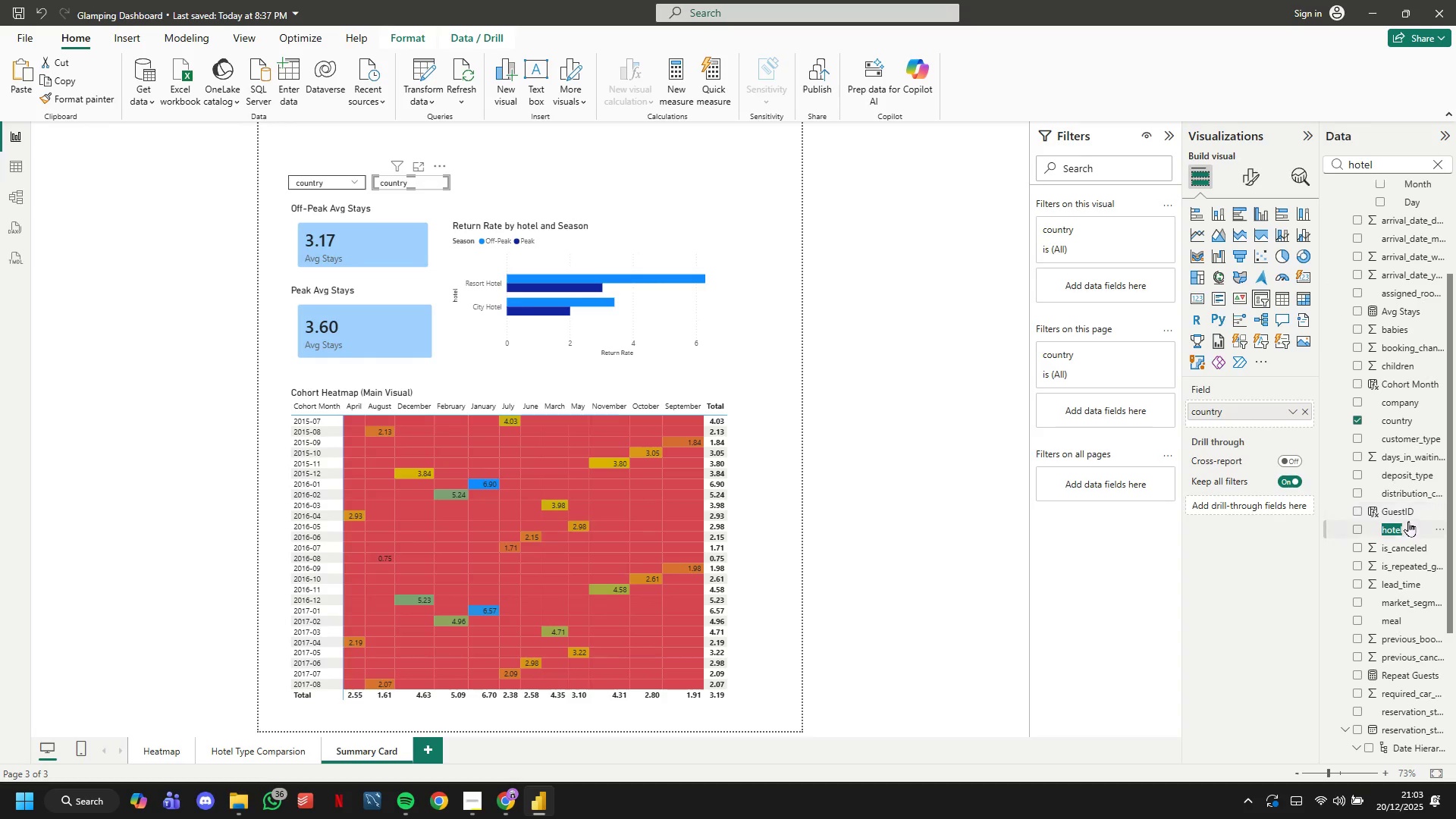 
wait(6.12)
 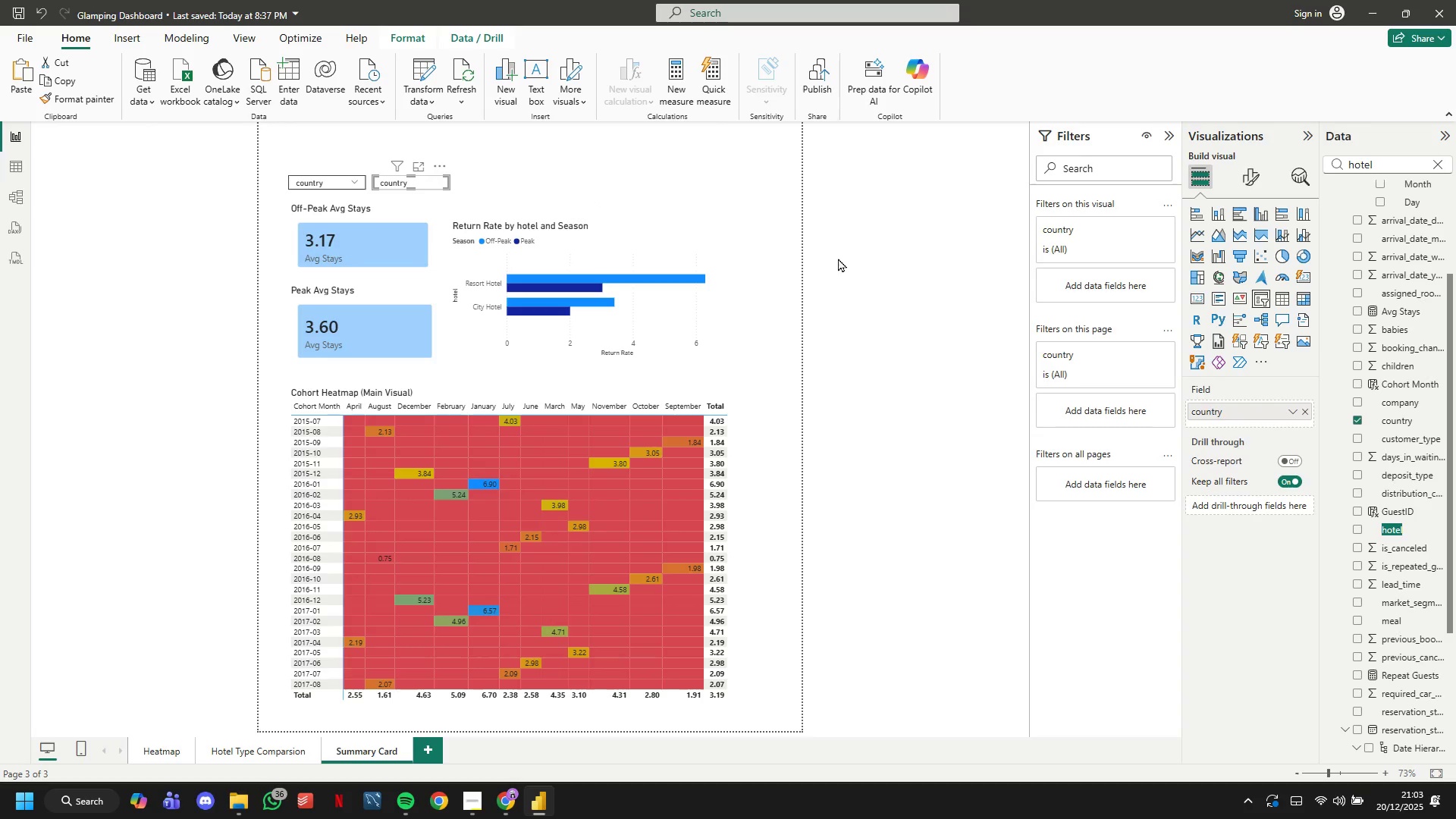 
left_click([1406, 525])
 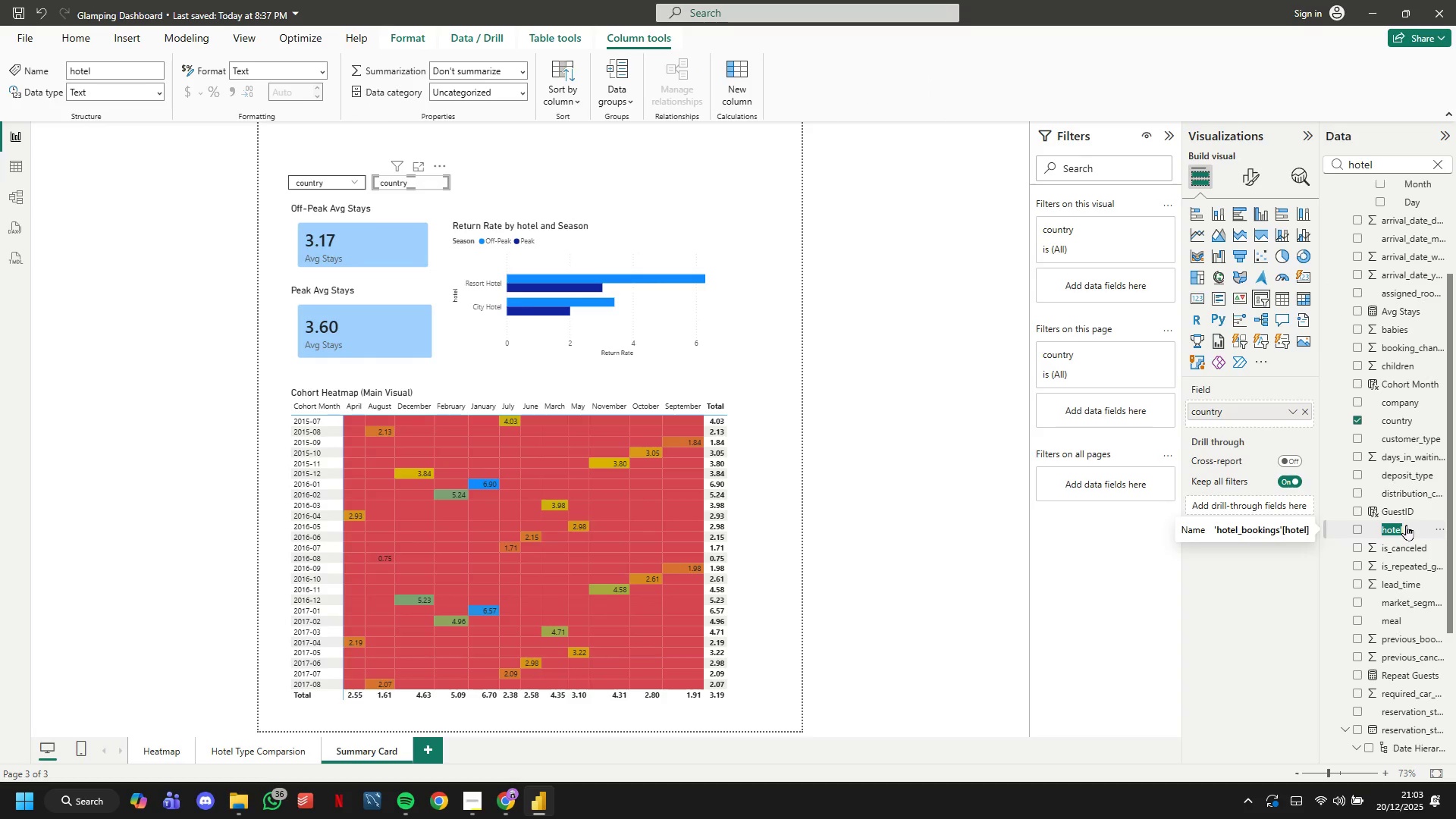 
left_click([1407, 527])
 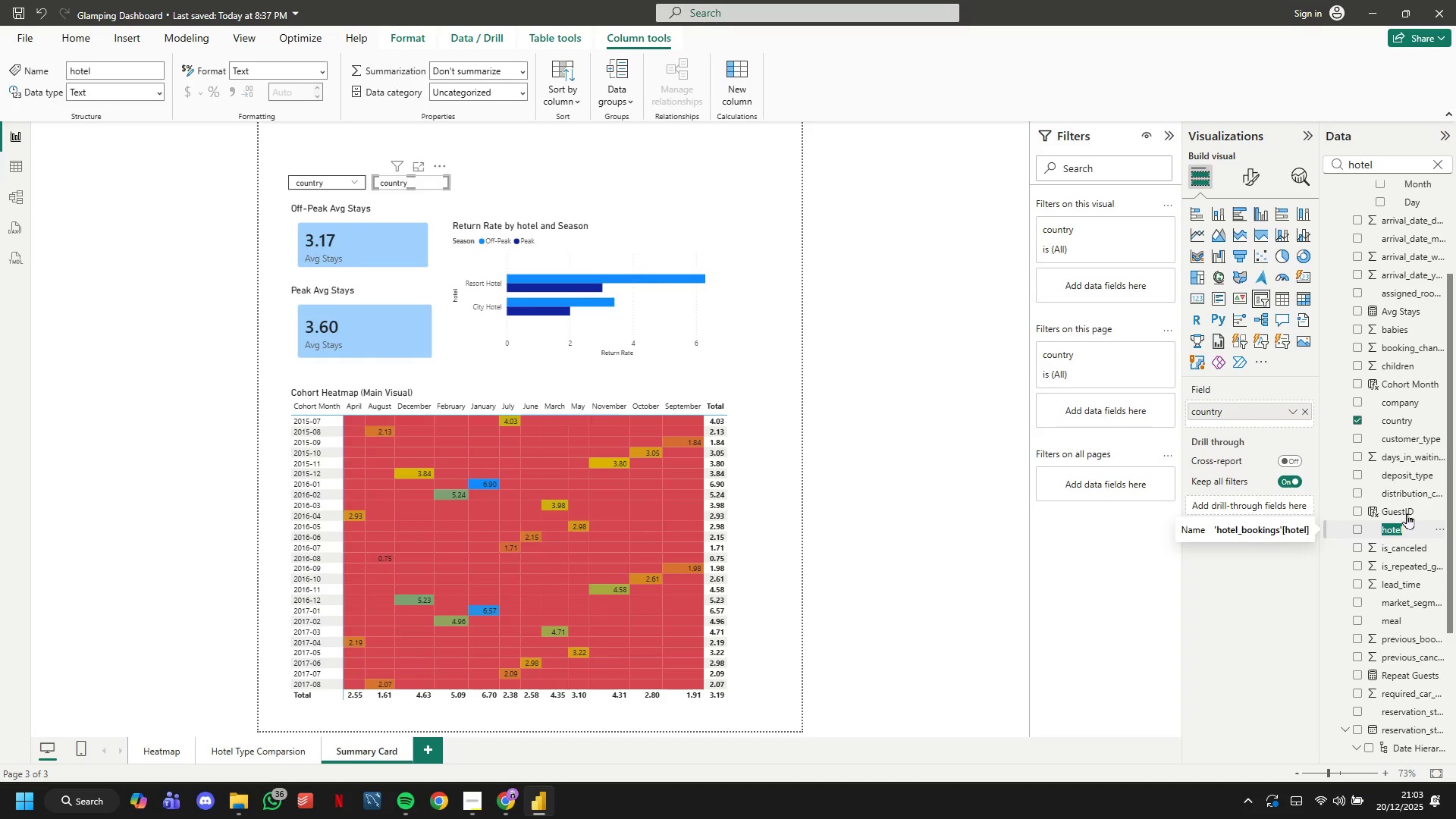 
scroll: coordinate [1396, 436], scroll_direction: up, amount: 3.0
 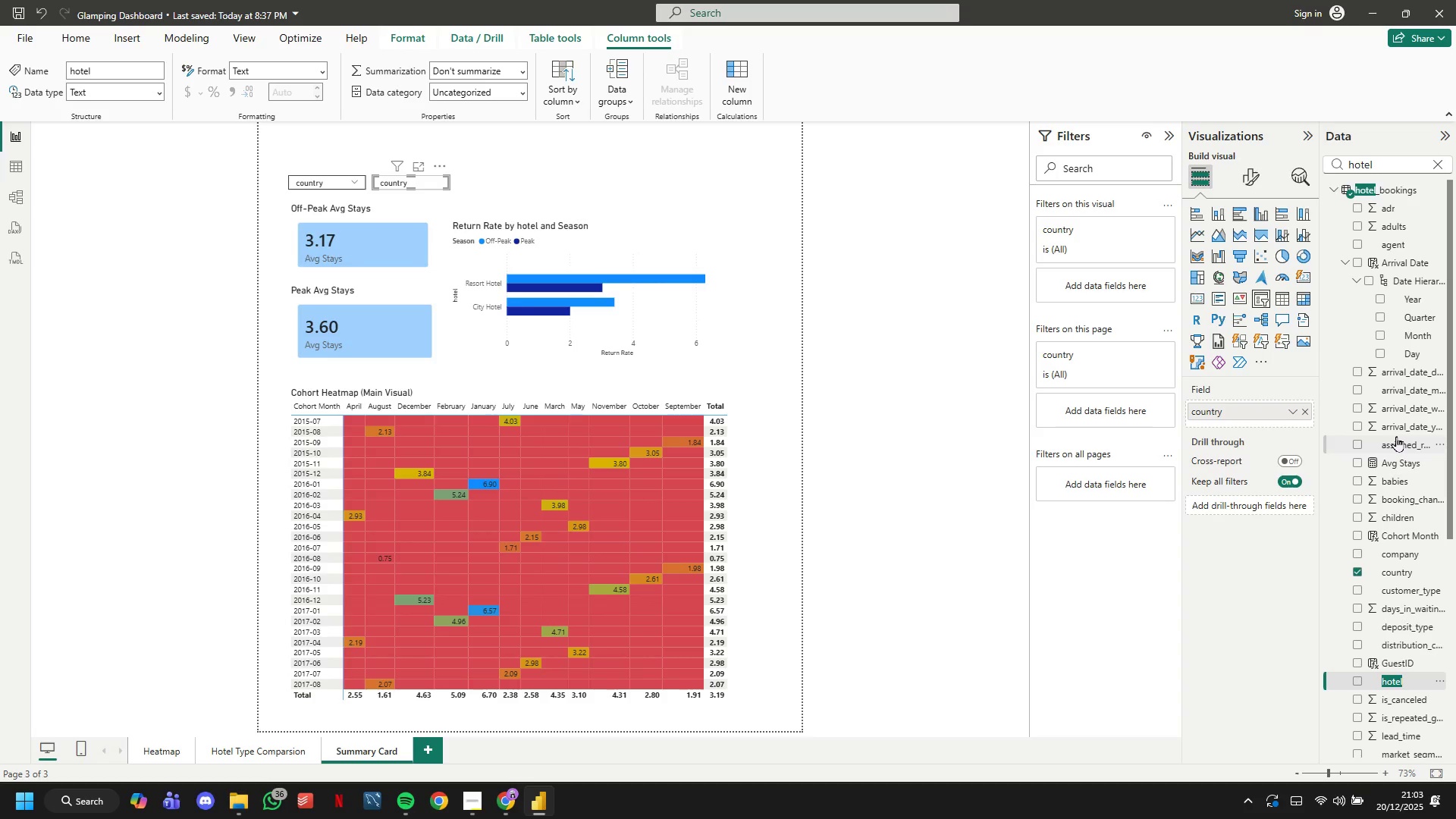 
left_click([1437, 163])
 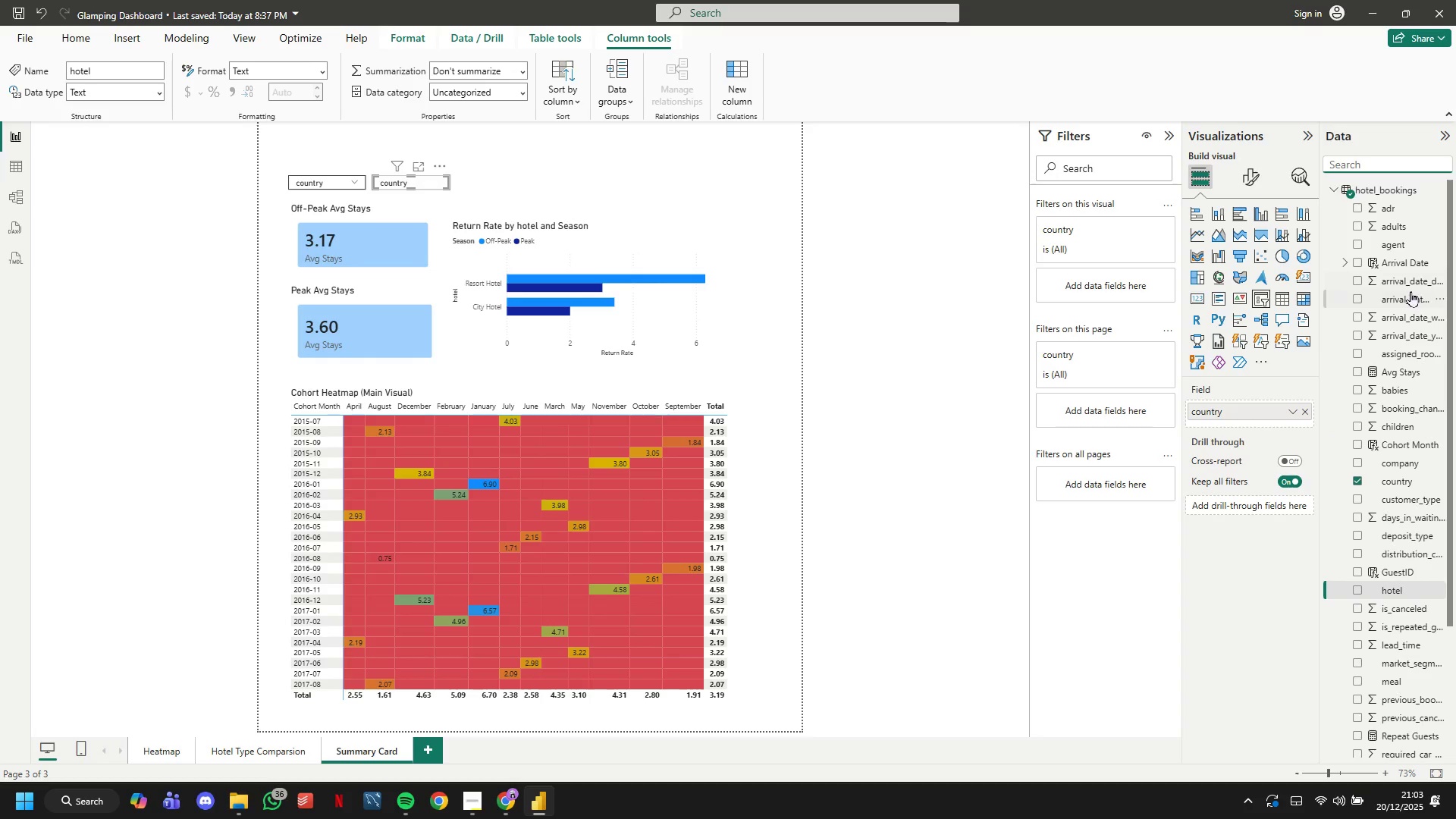 
scroll: coordinate [1410, 302], scroll_direction: down, amount: 5.0
 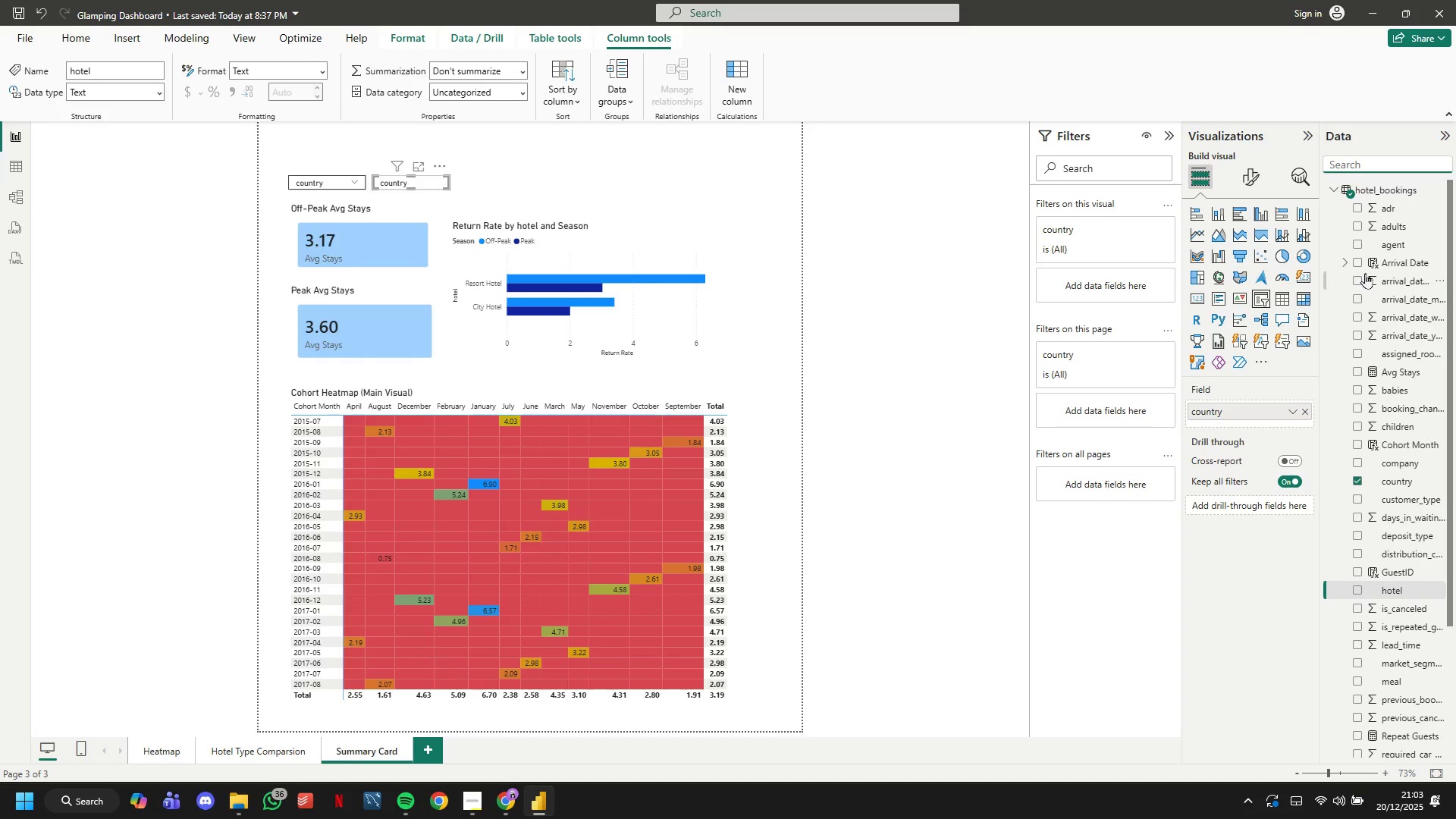 
left_click([1354, 481])
 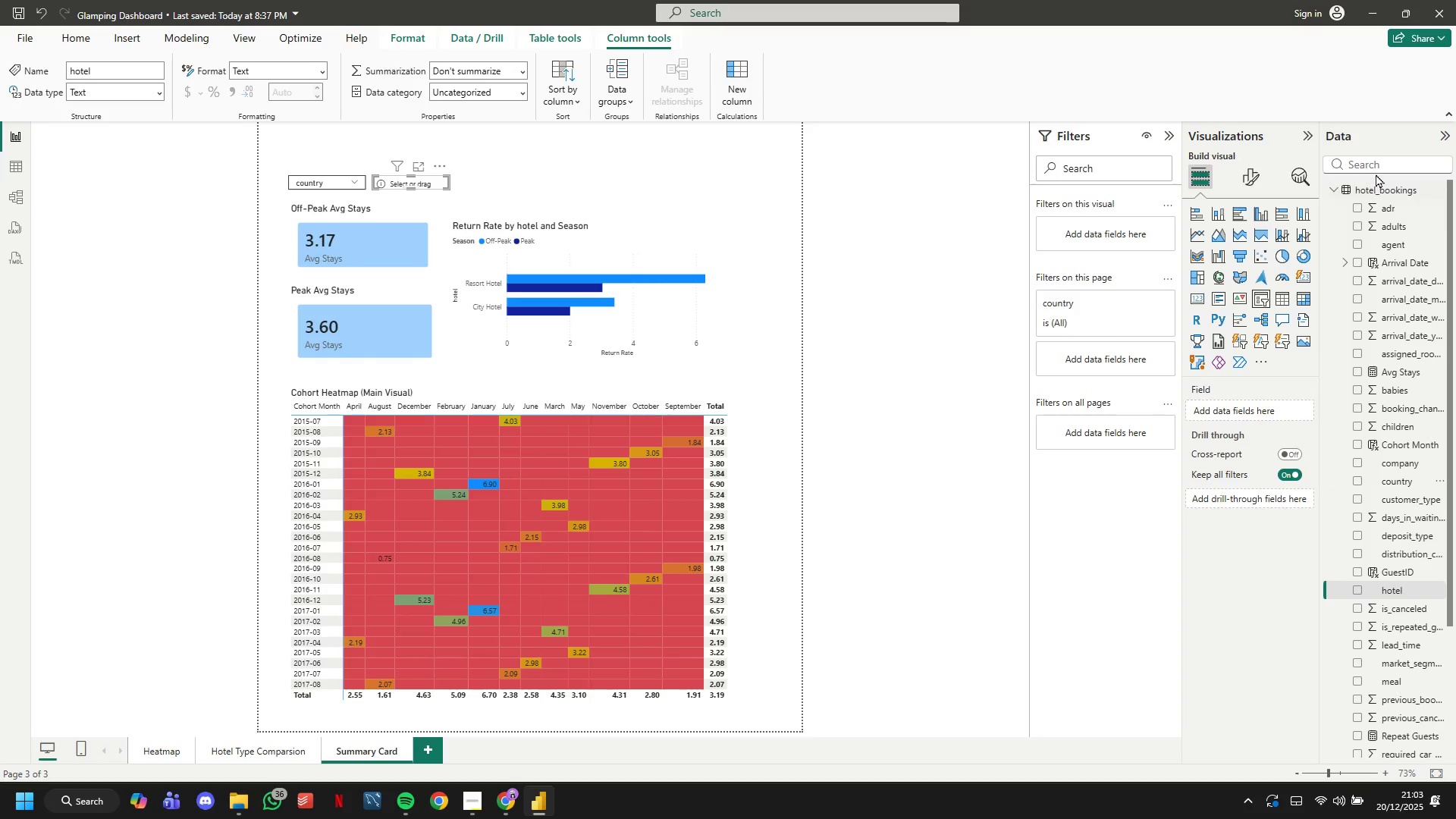 
left_click([1376, 169])
 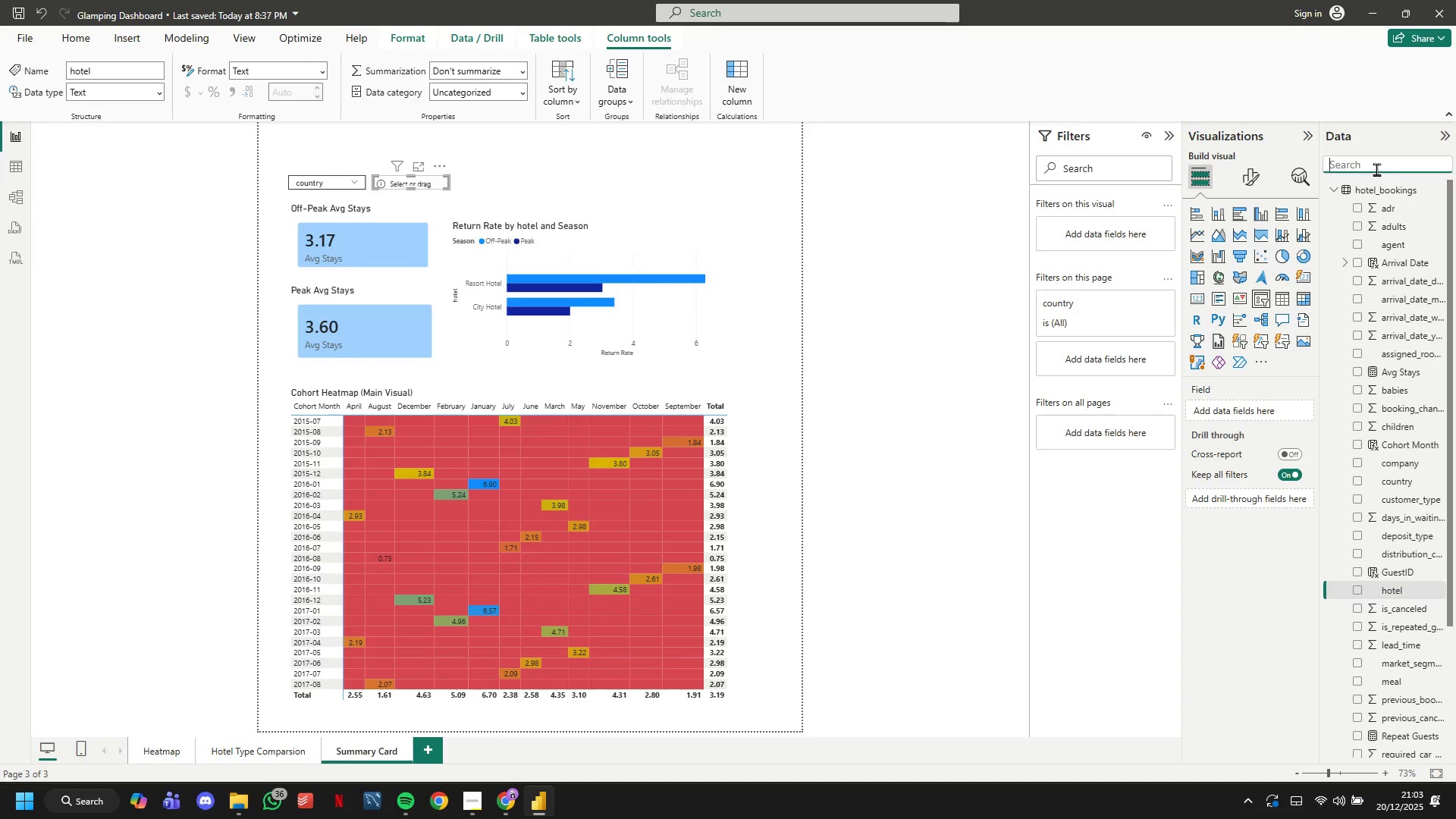 
type(hotel)
 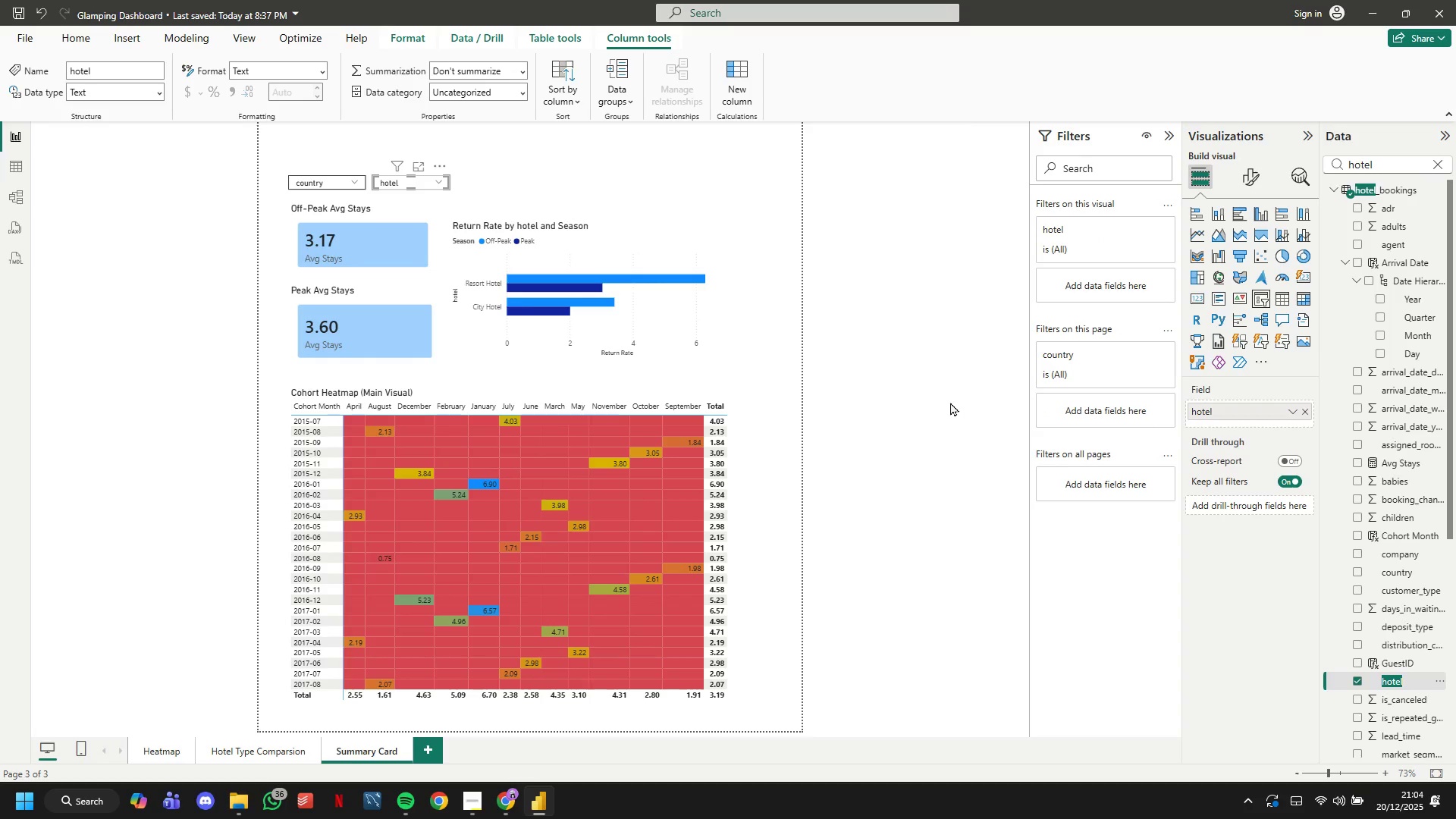 
left_click([407, 180])
 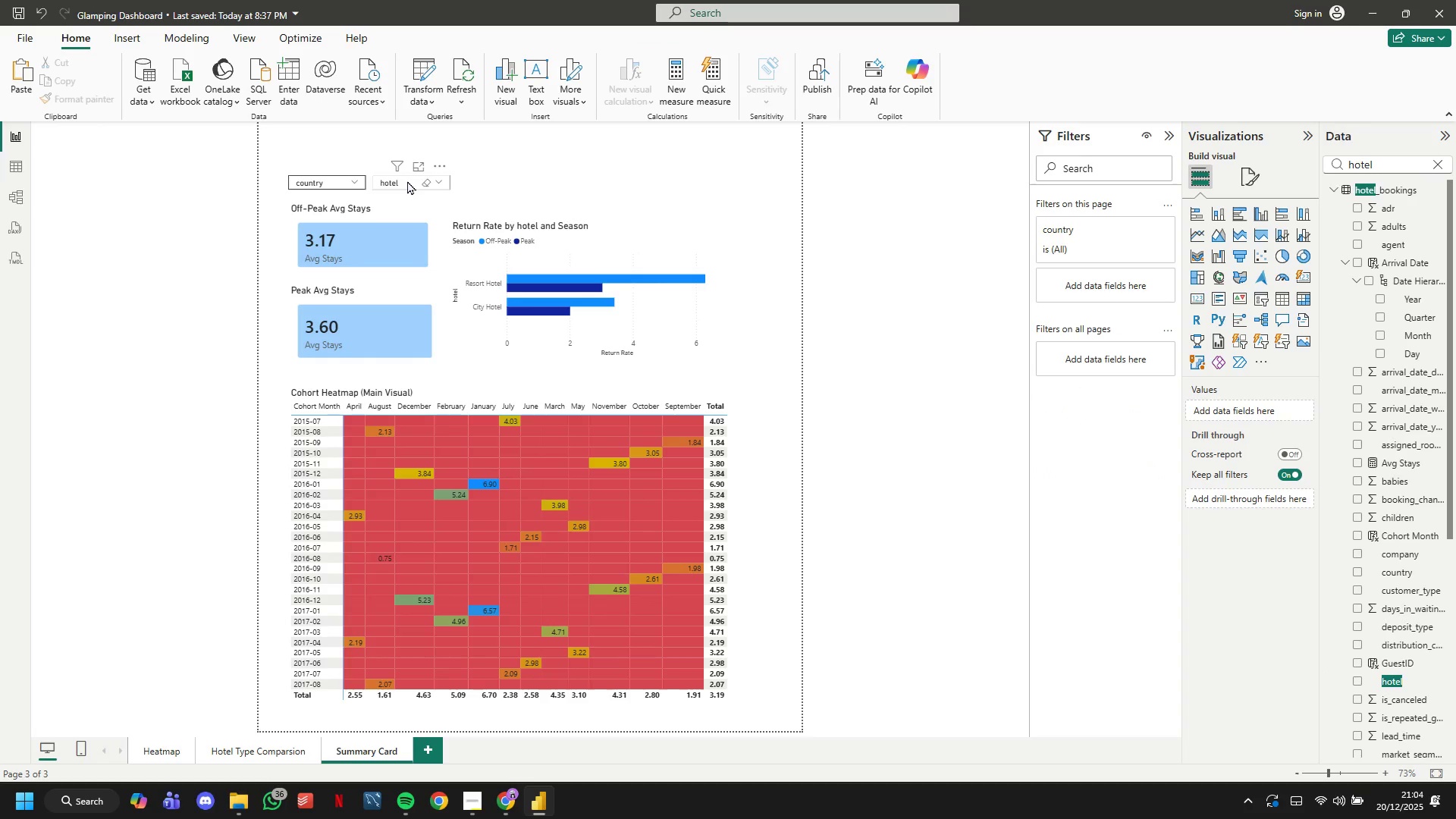 
key(Control+C)
 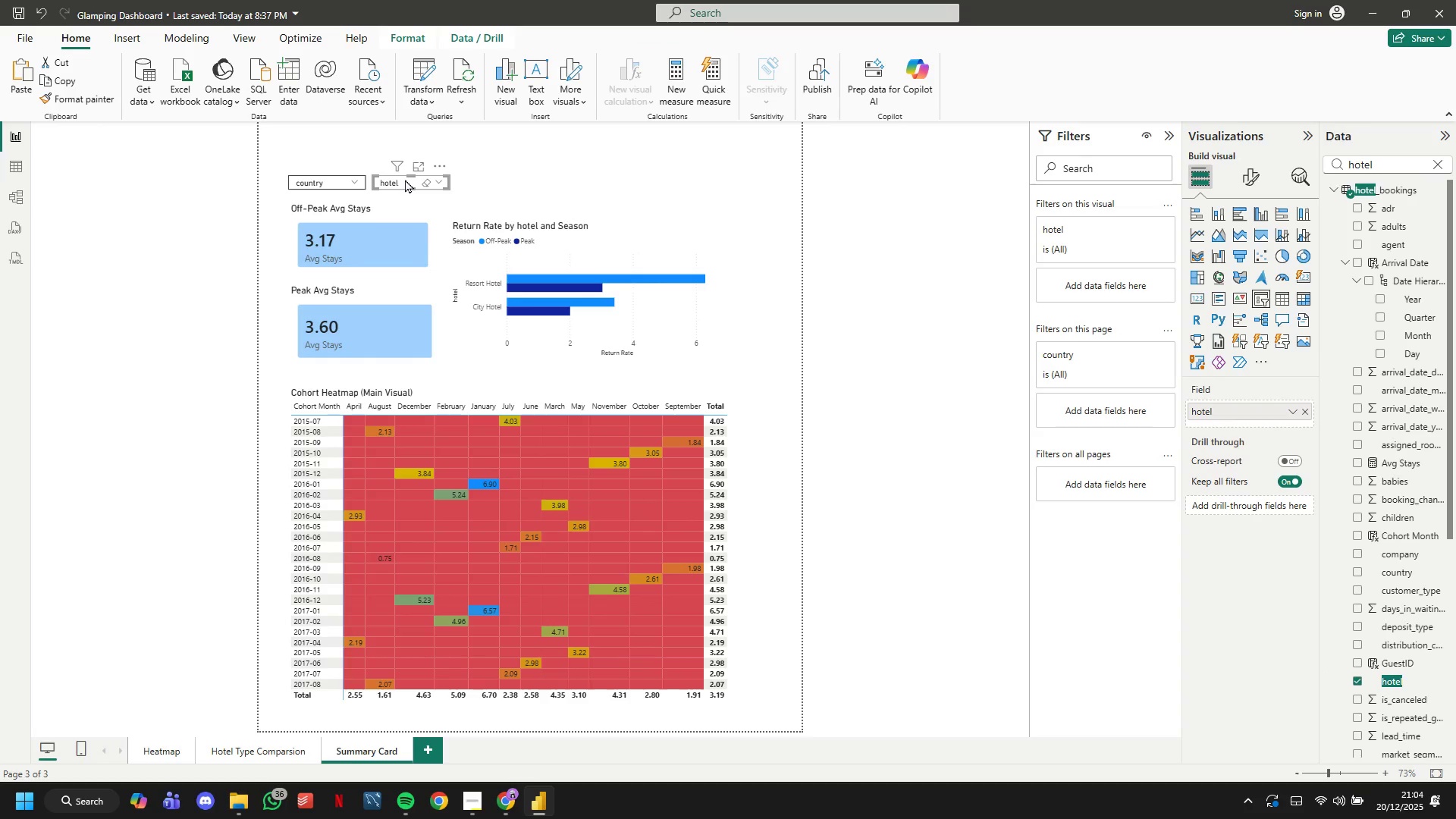 
key(Control+V)
 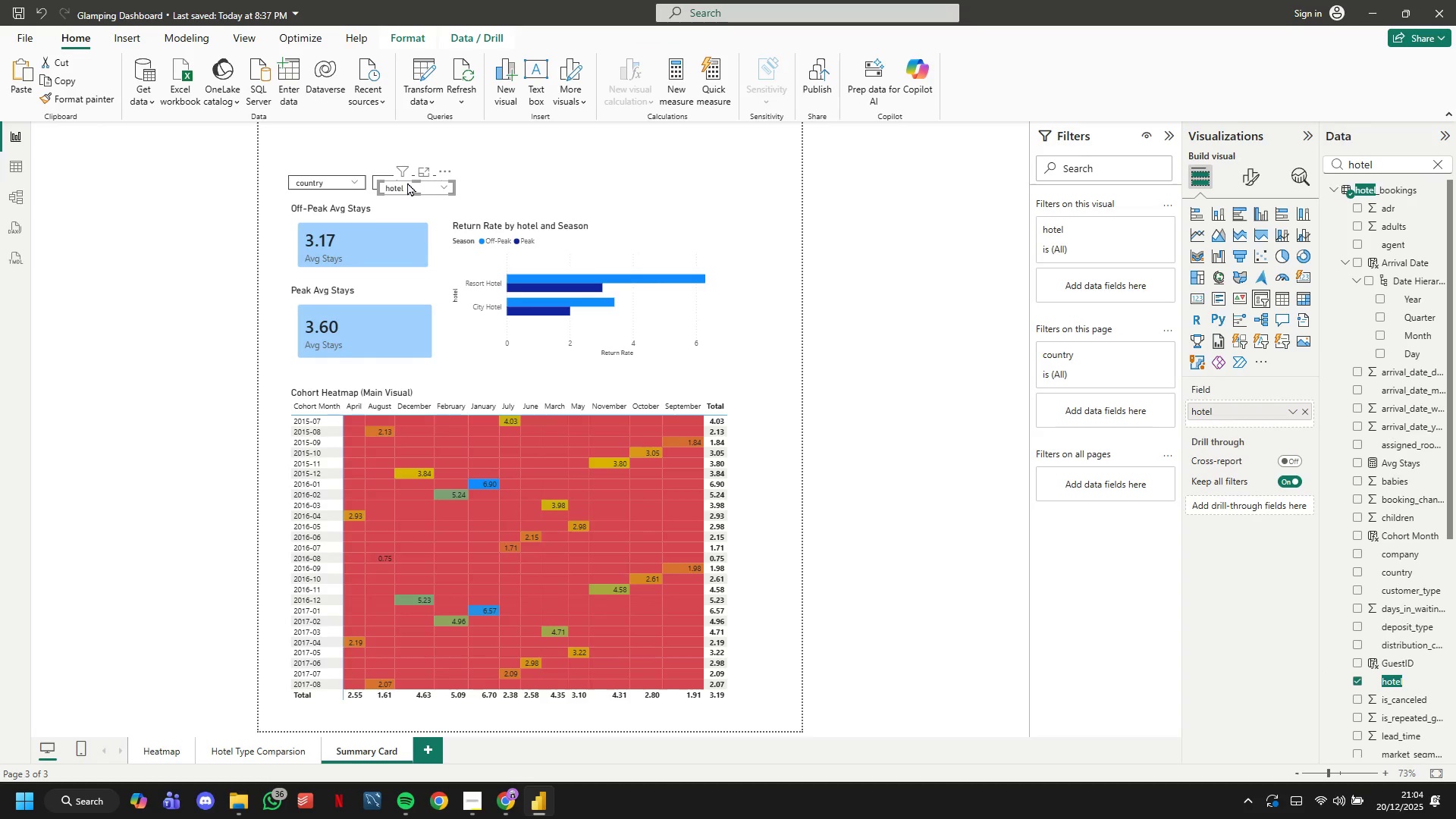 
left_click_drag(start_coordinate=[412, 184], to_coordinate=[472, 183])
 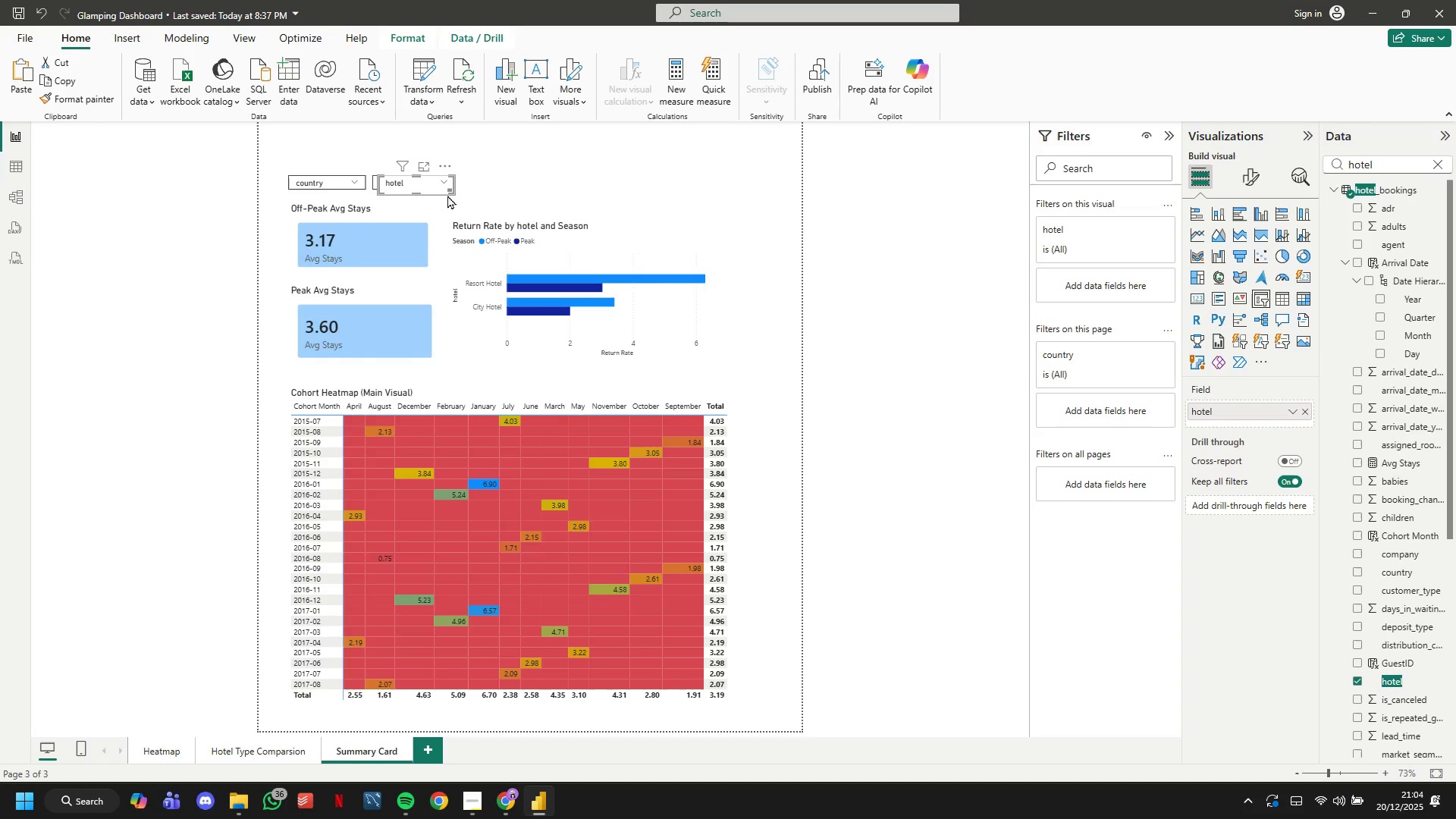 
key(Control+Z)
 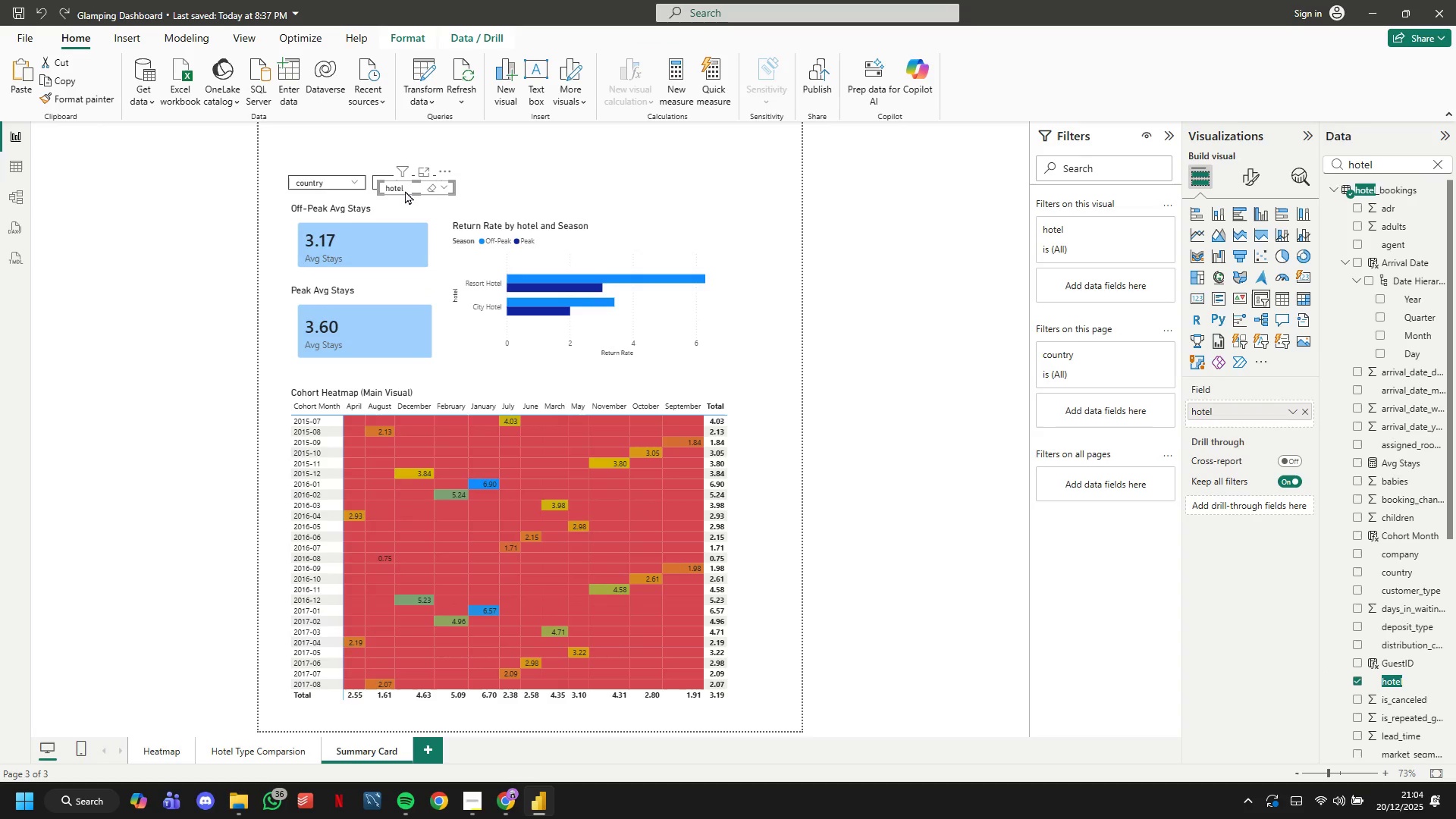 
left_click_drag(start_coordinate=[398, 190], to_coordinate=[479, 184])
 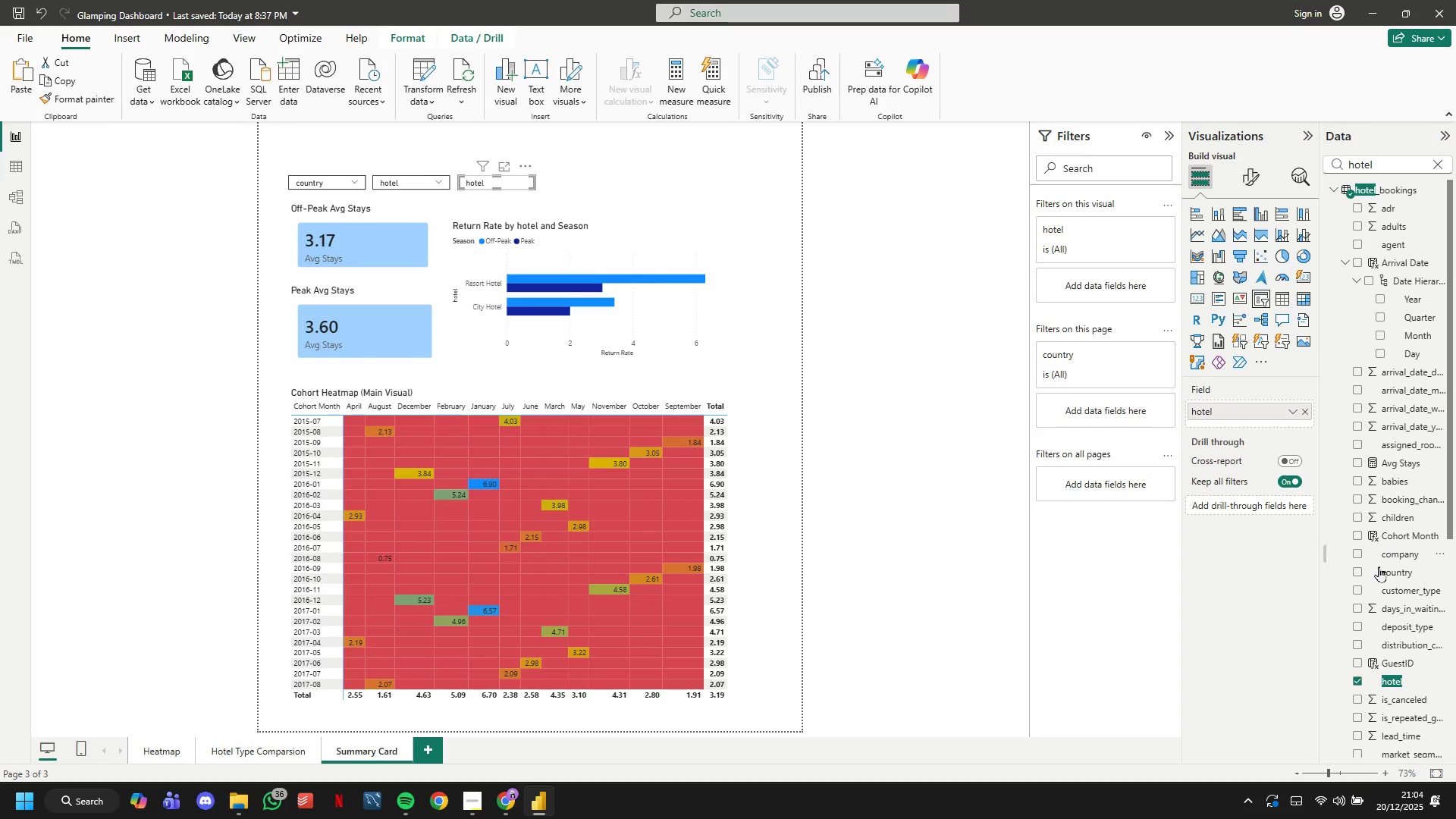 
left_click([1357, 679])
 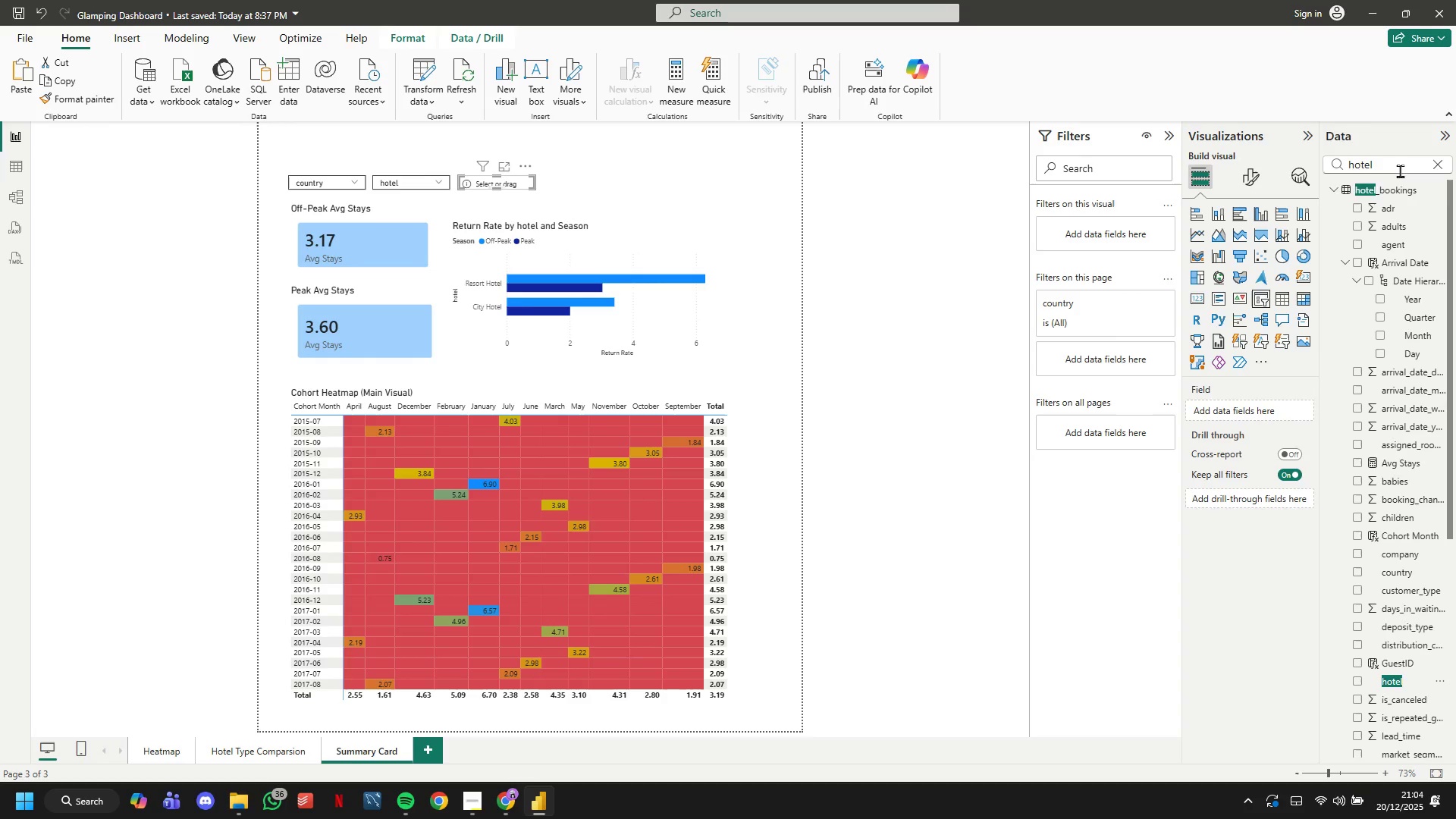 
double_click([1400, 171])
 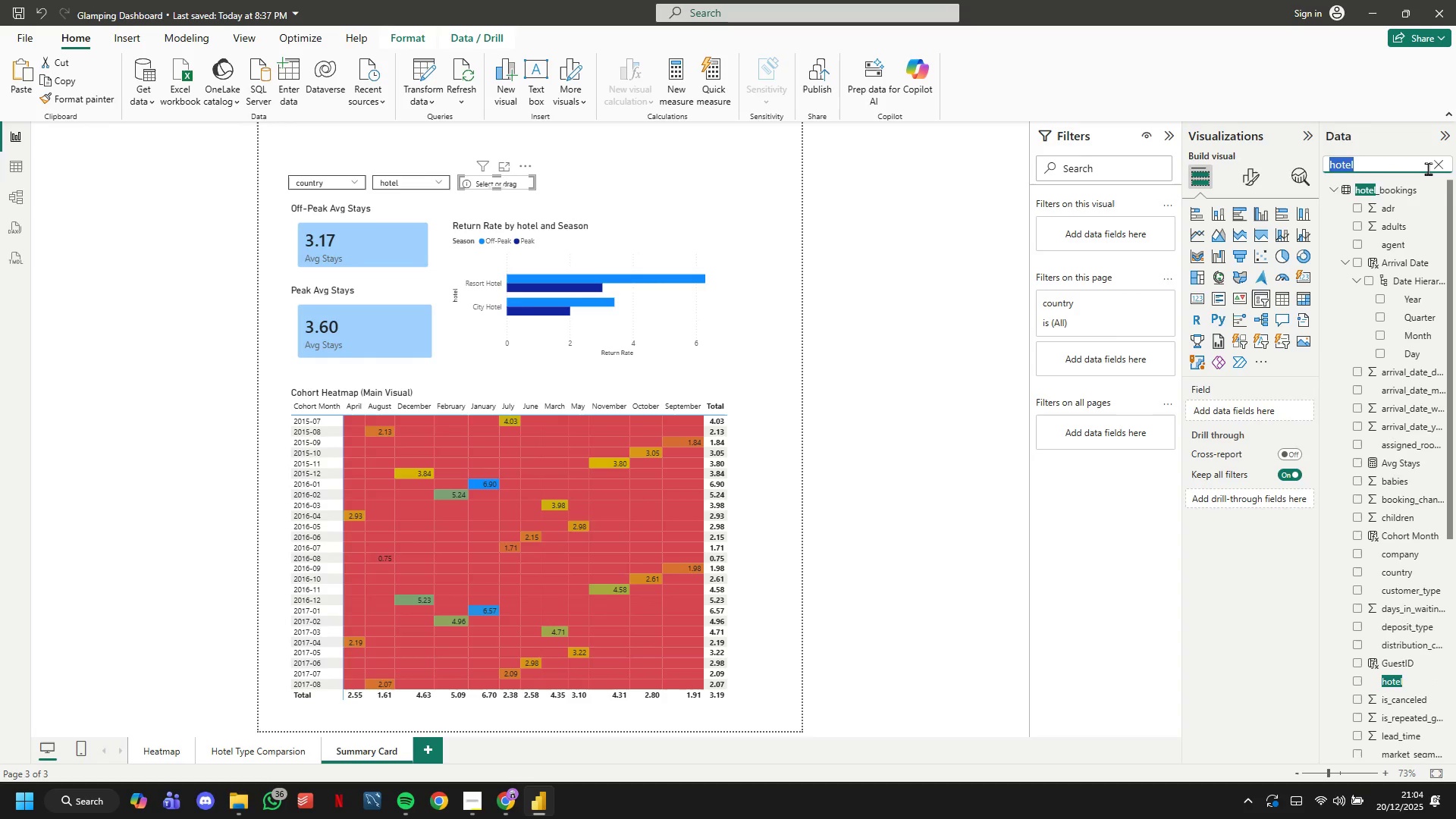 
type(marke)
 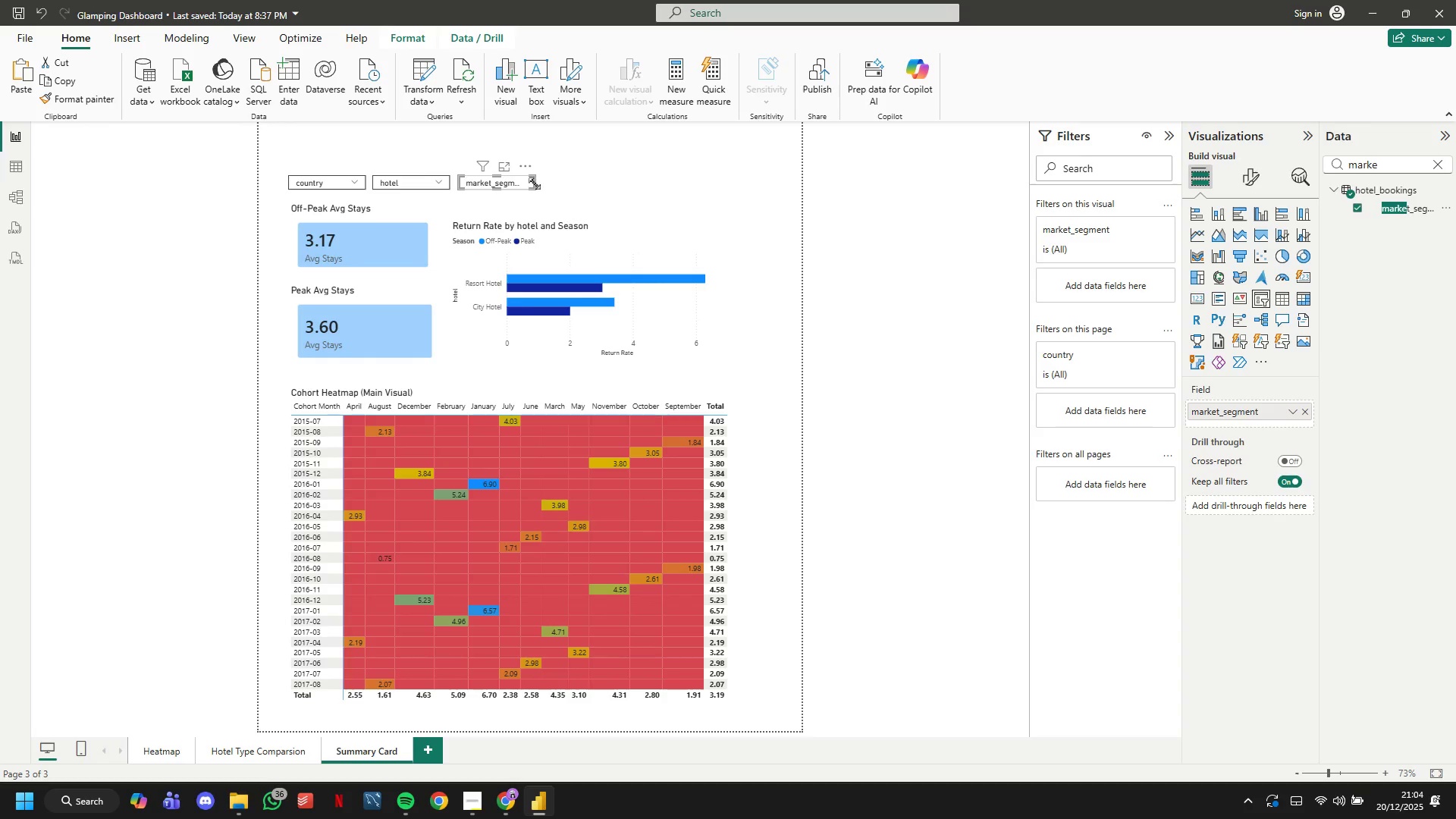 
wait(6.89)
 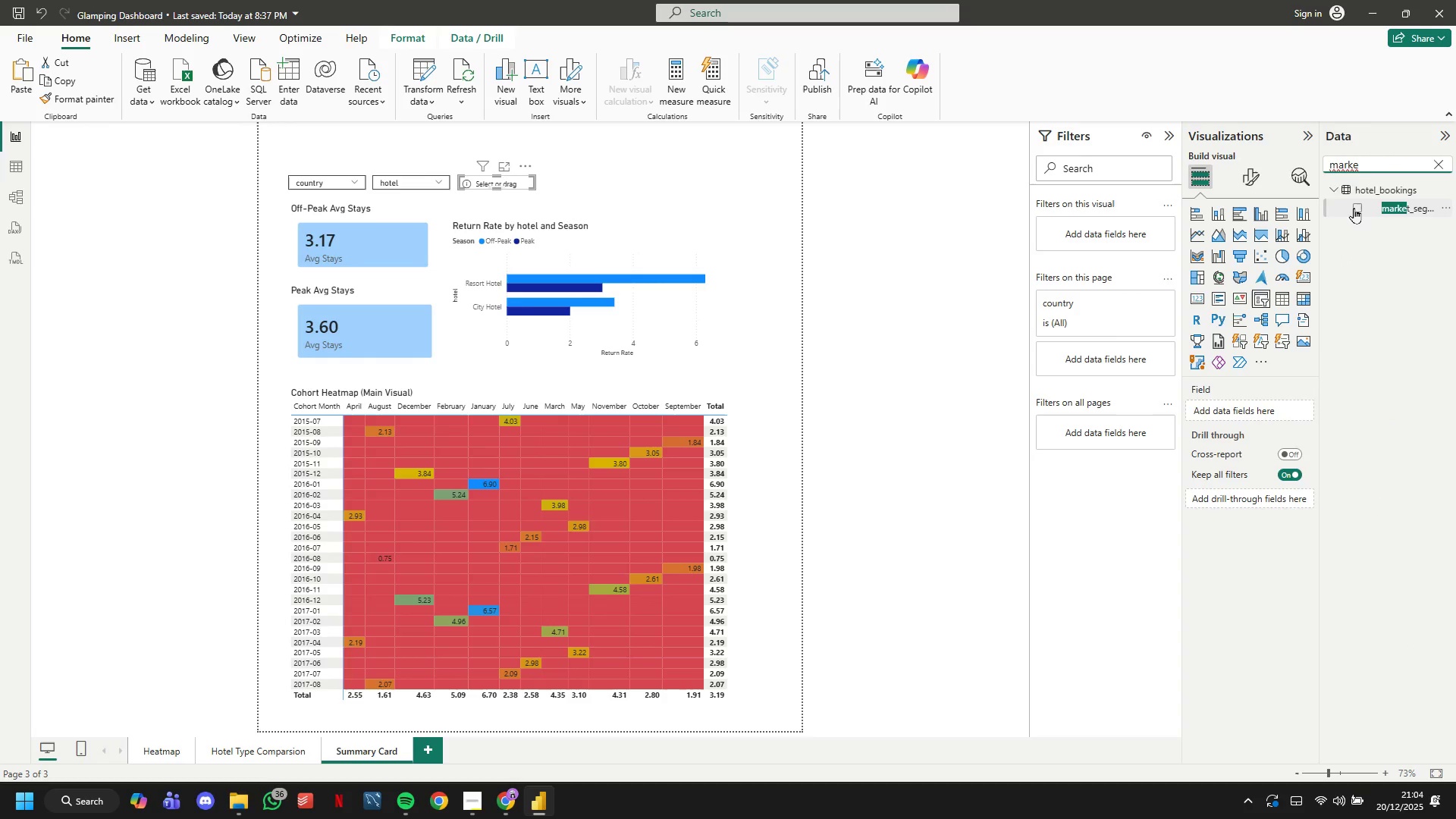 
left_click_drag(start_coordinate=[535, 181], to_coordinate=[556, 181])
 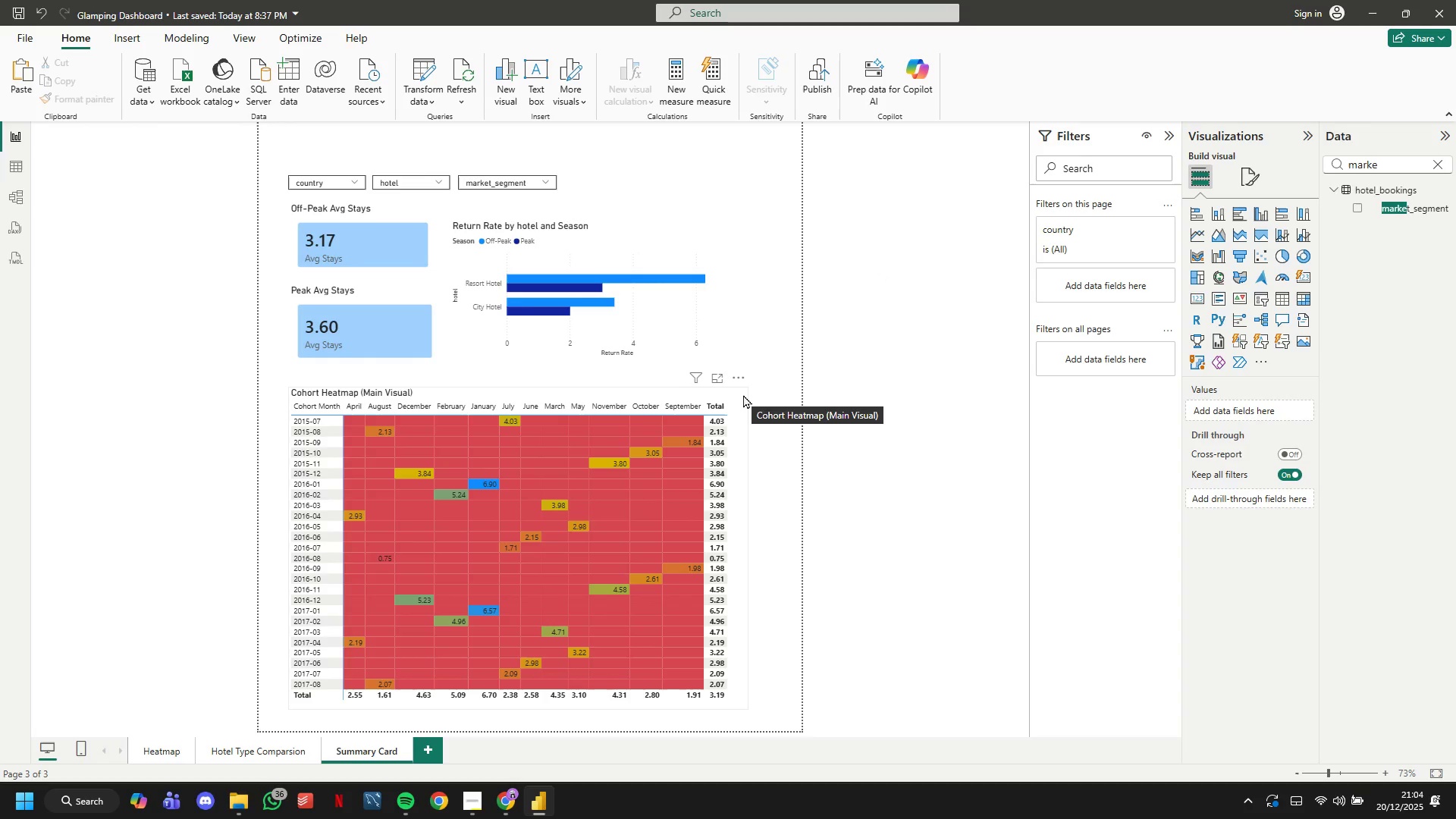 
wait(33.86)
 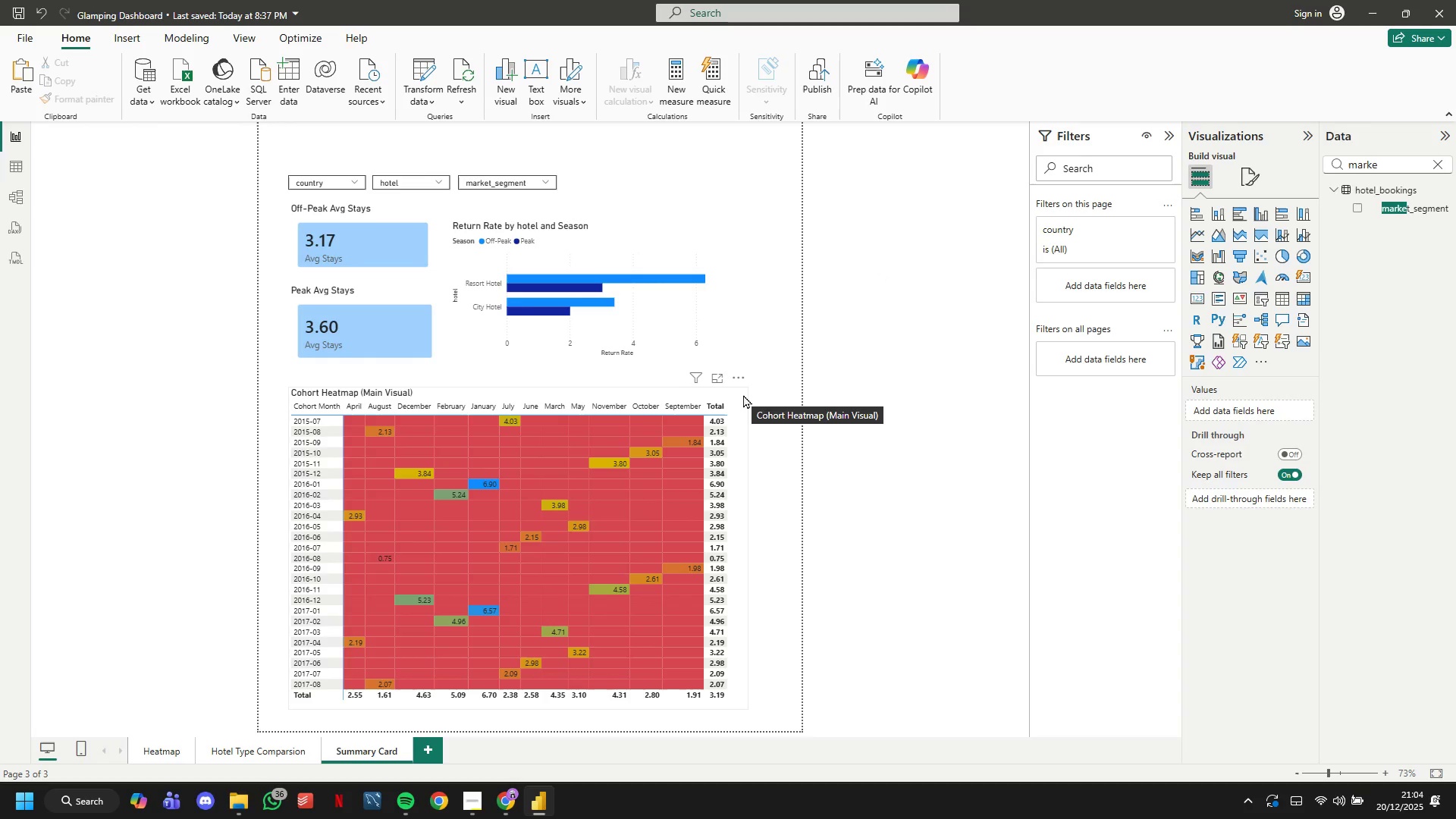 
left_click([548, 77])
 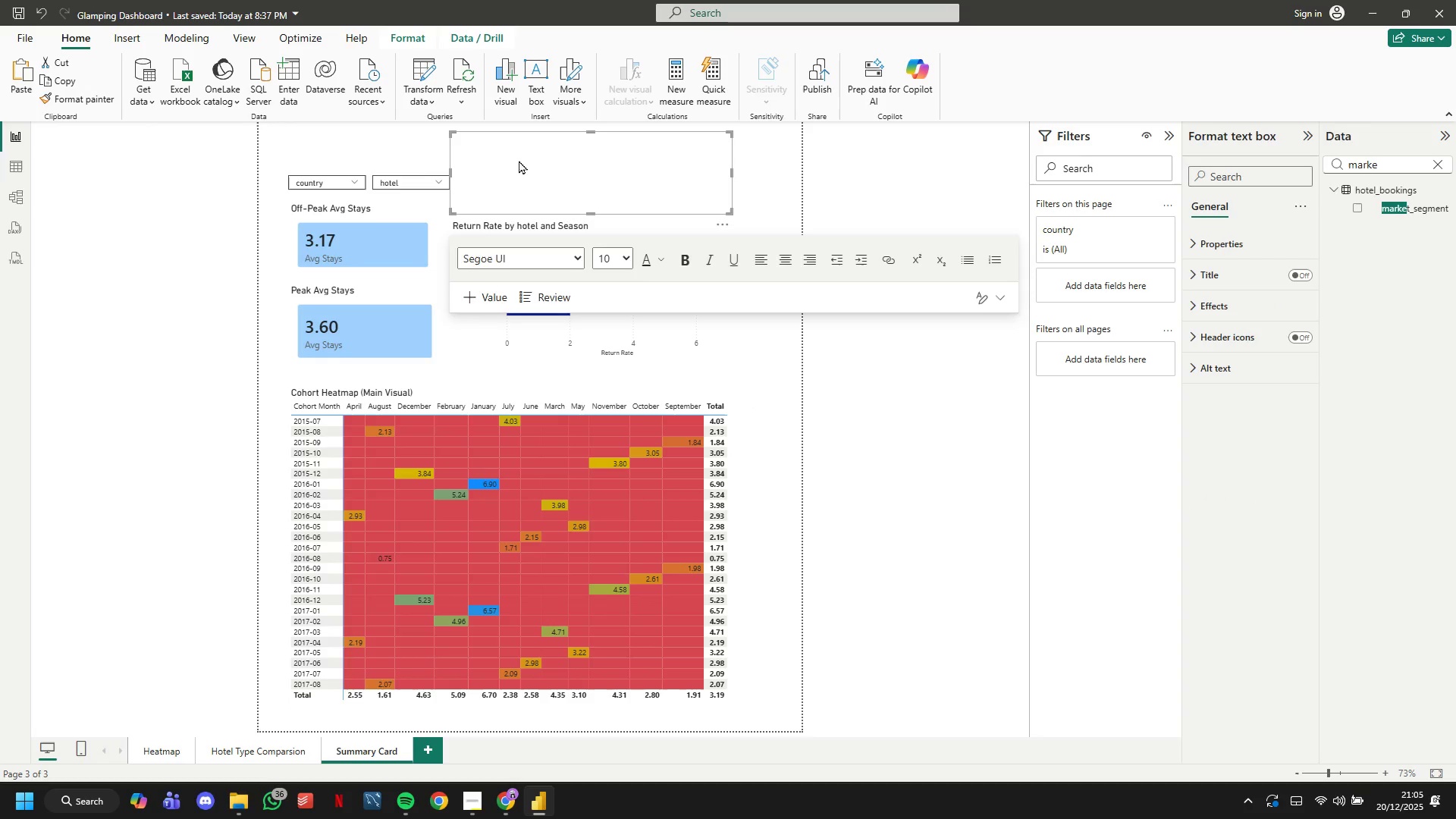 
type(starlight canopyL)
key(Backspace)
type(: guest retention analysis)
 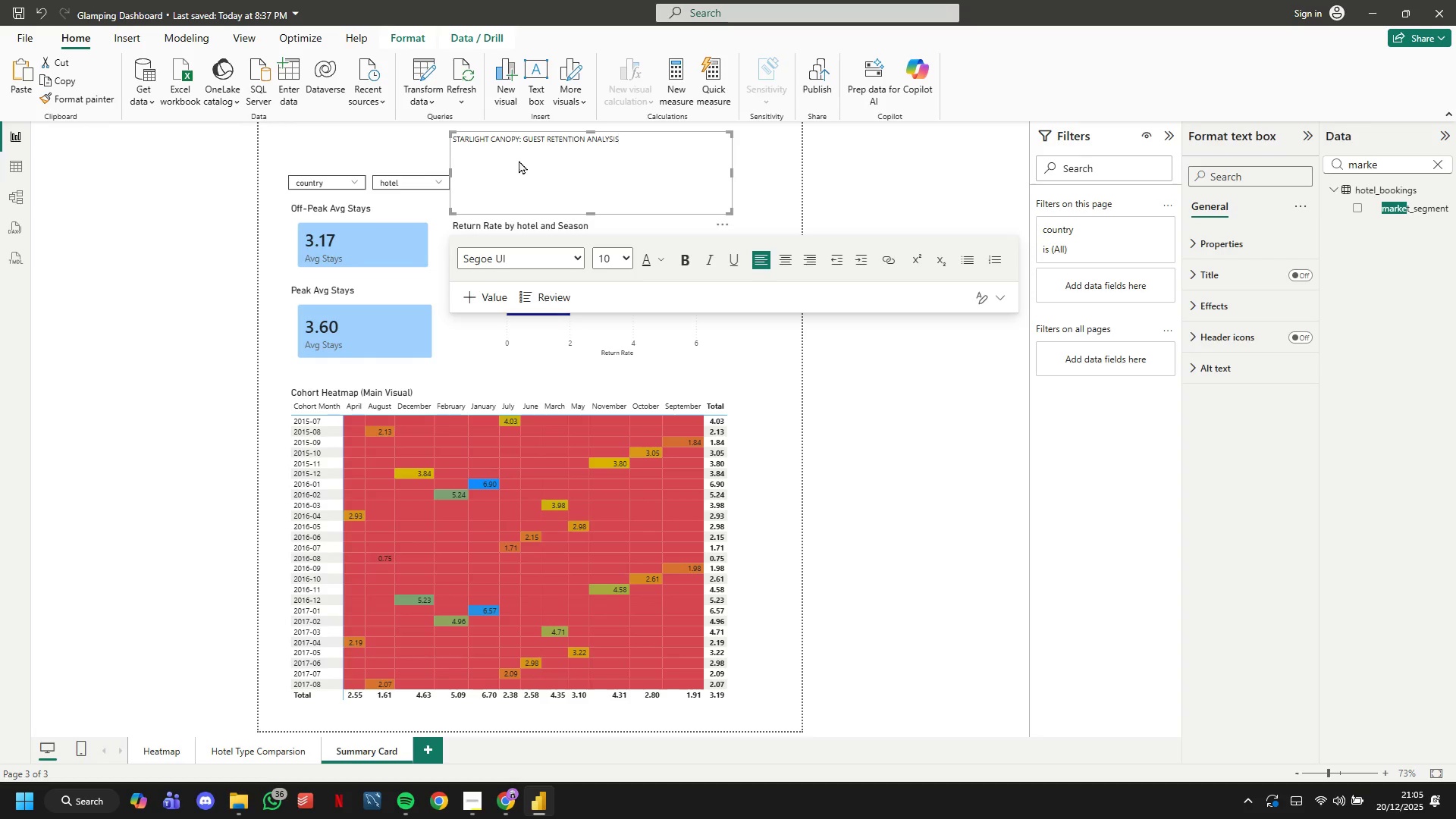 
key(Control+A)
 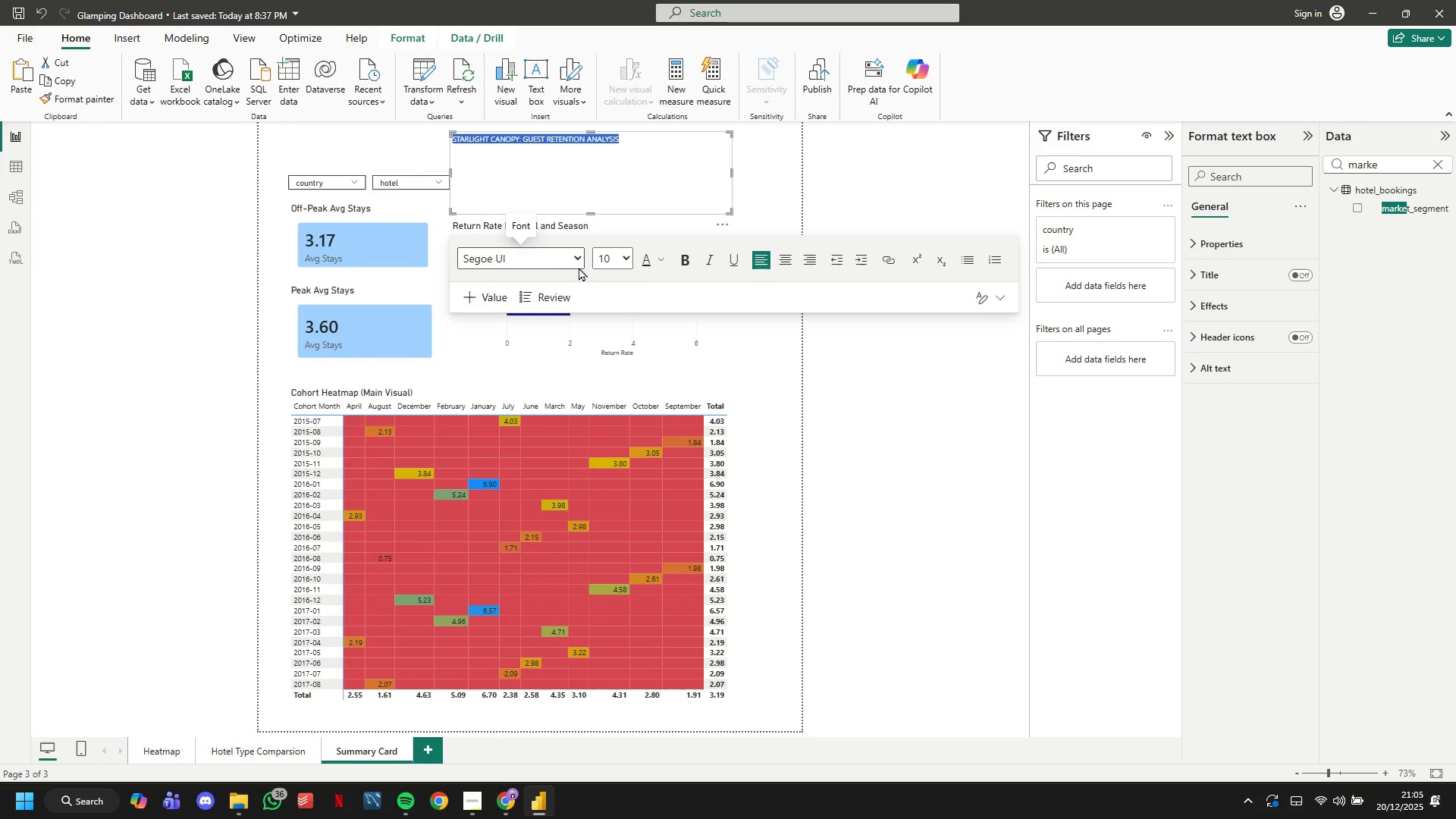 
left_click([569, 262])
 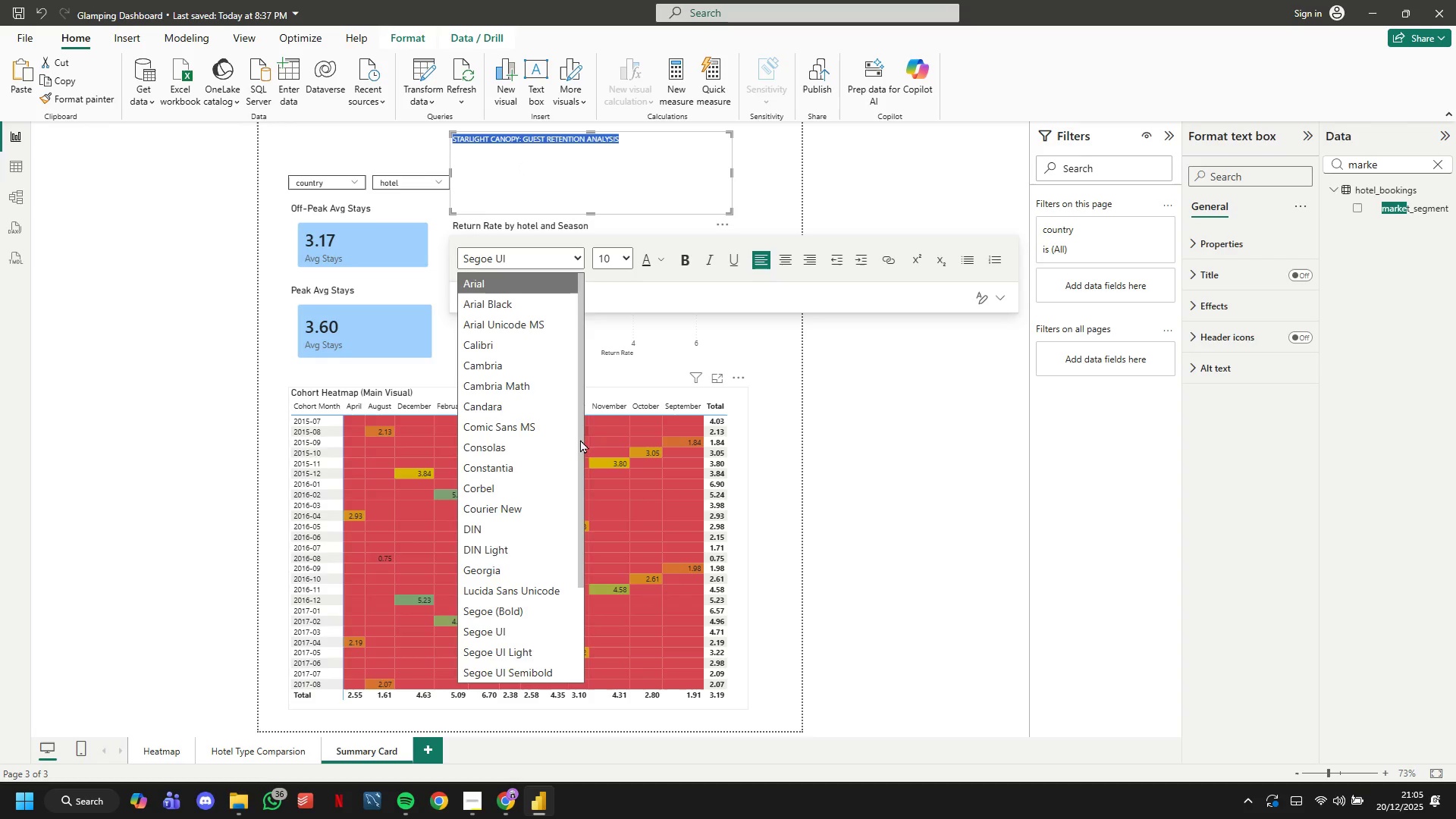 
scroll: coordinate [563, 449], scroll_direction: down, amount: 2.0
 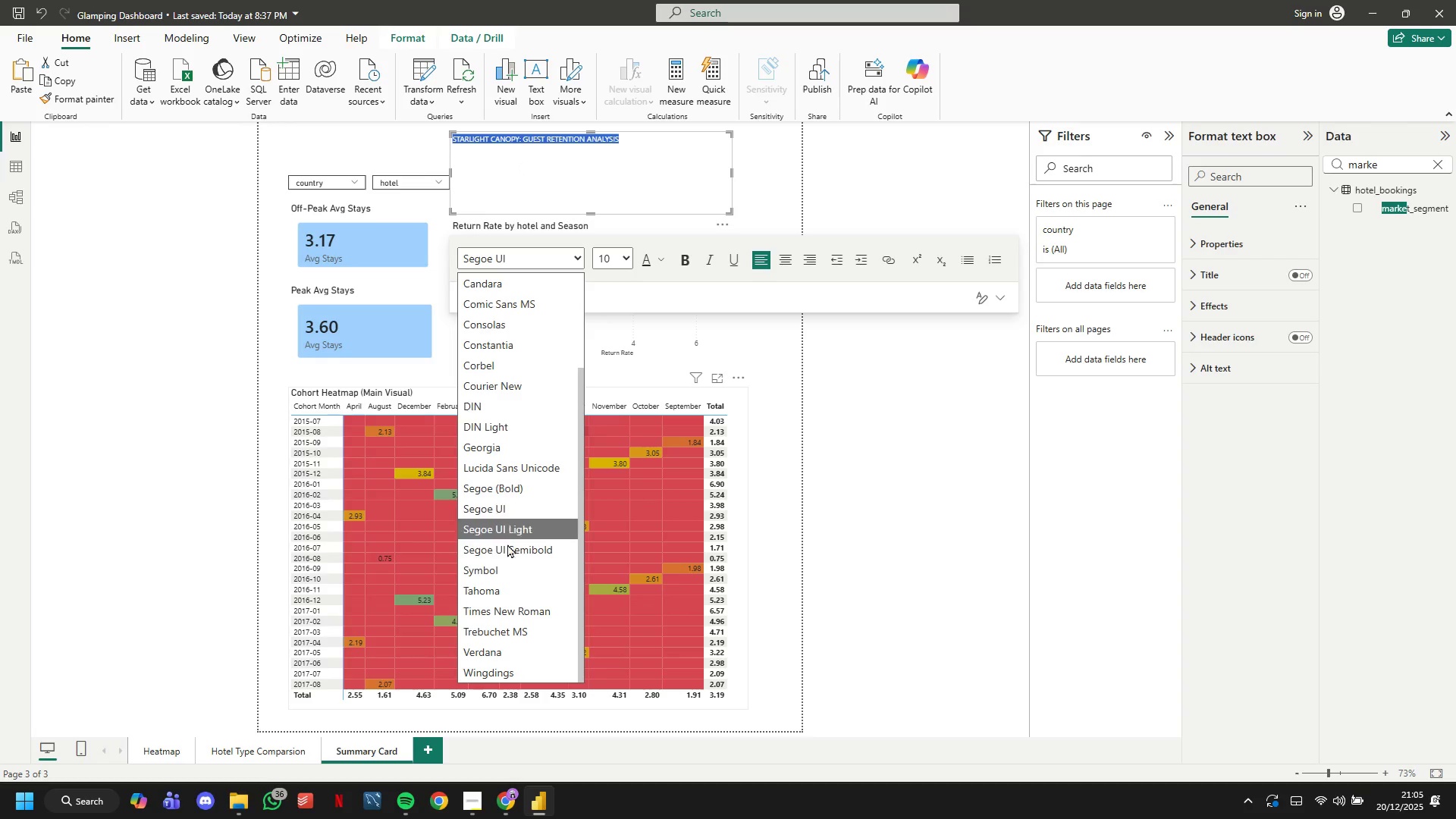 
left_click([511, 566])
 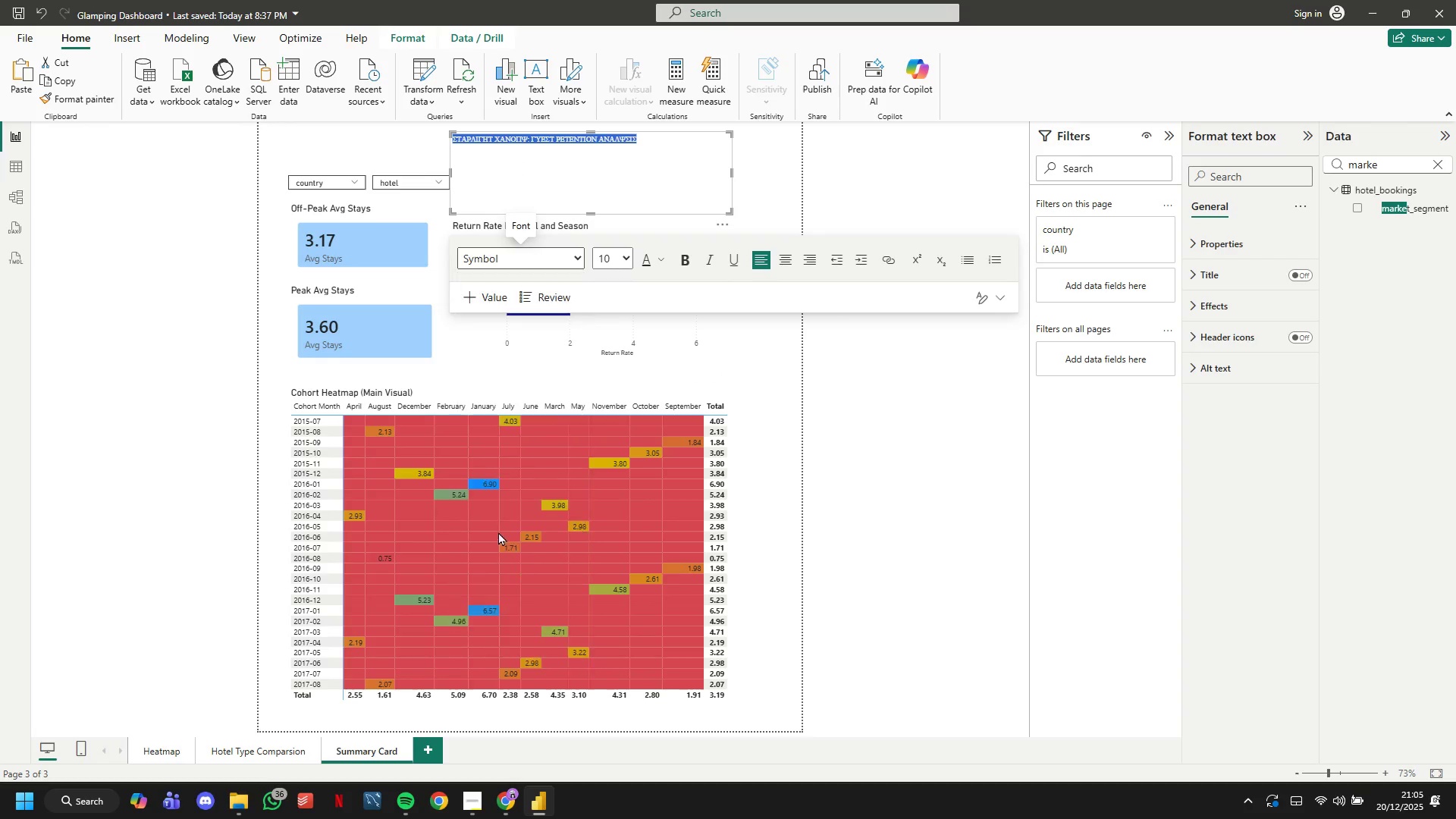 
left_click([570, 253])
 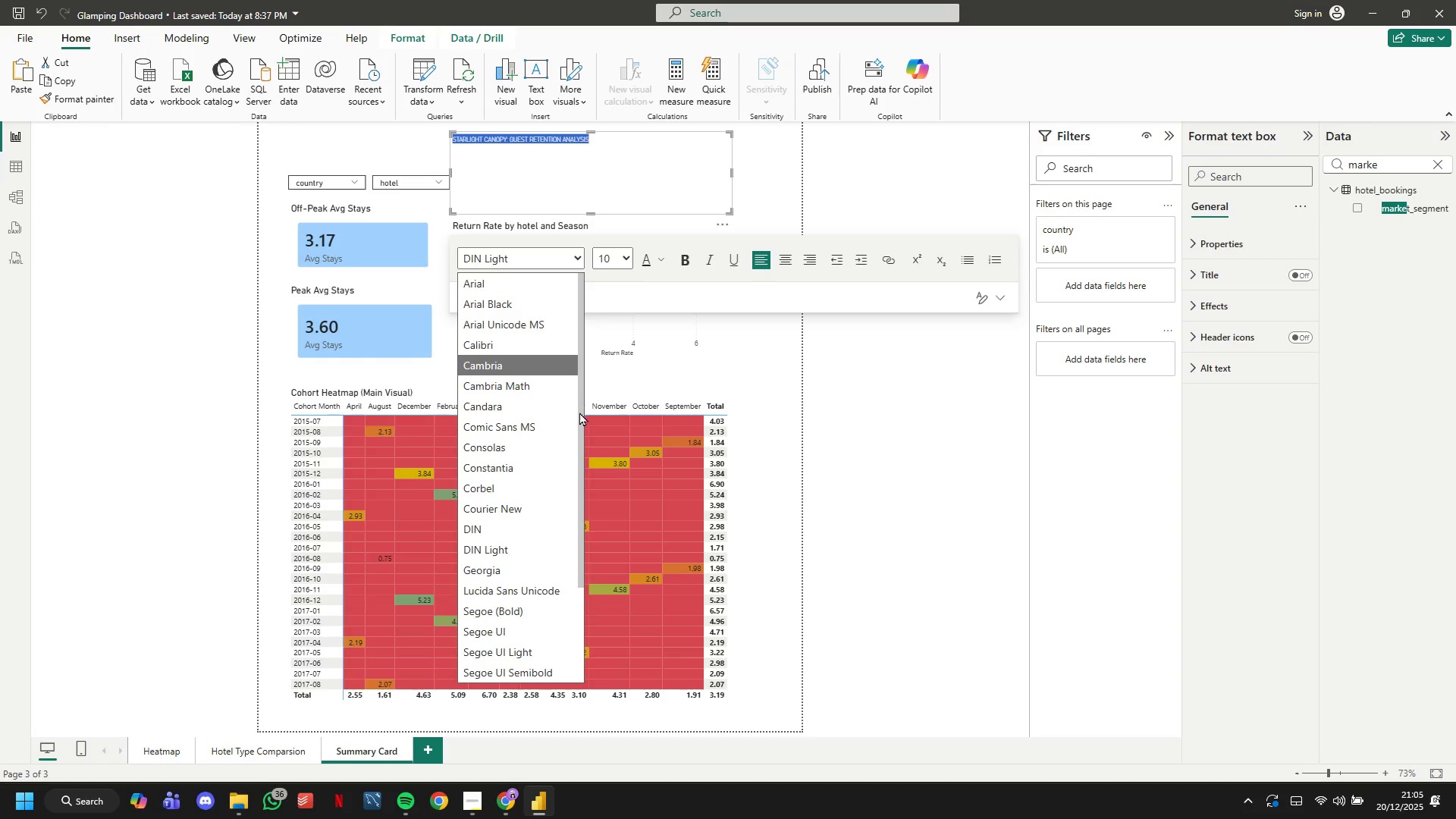 
scroll: coordinate [577, 433], scroll_direction: down, amount: 5.0
 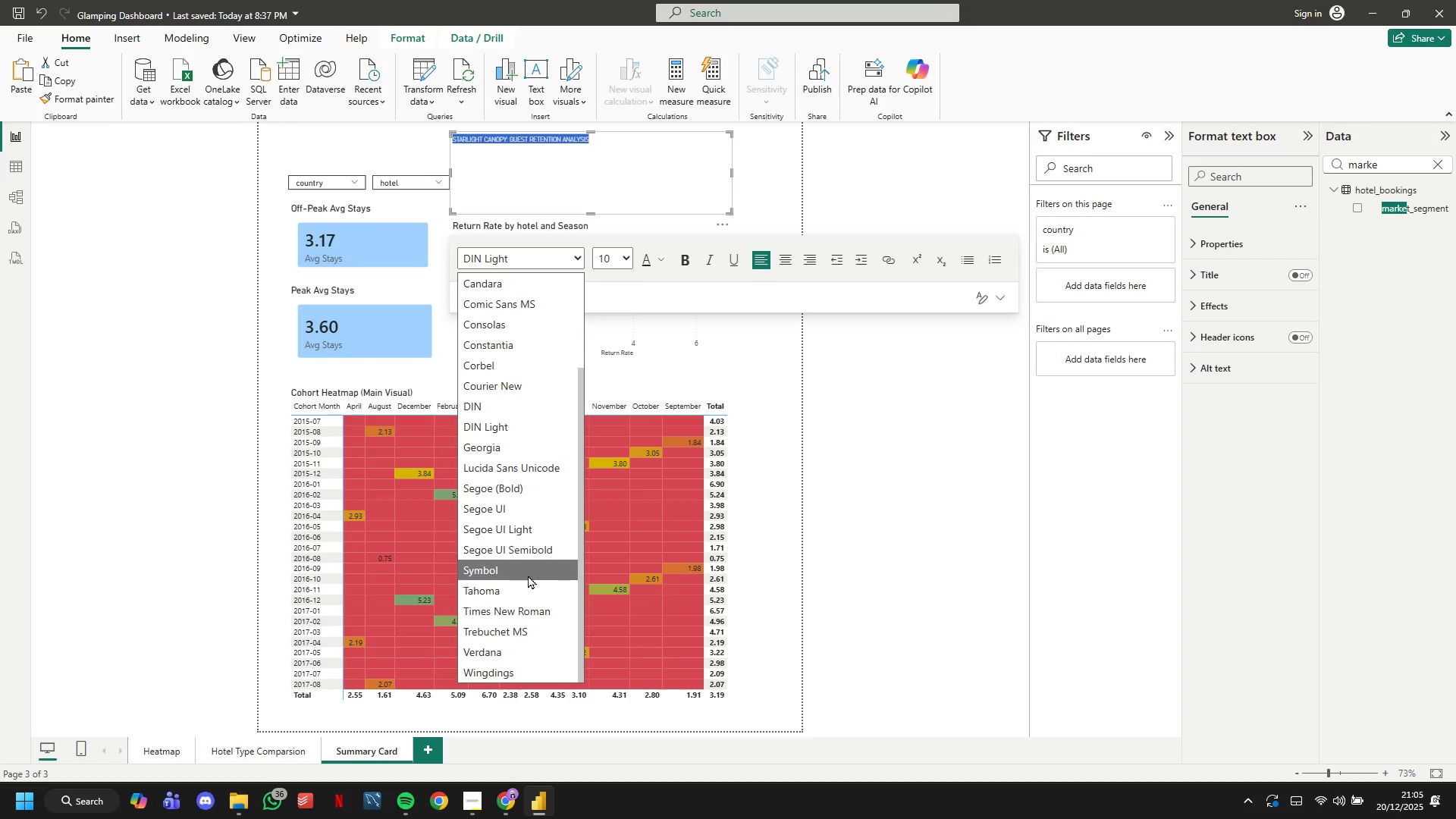 
left_click([527, 577])
 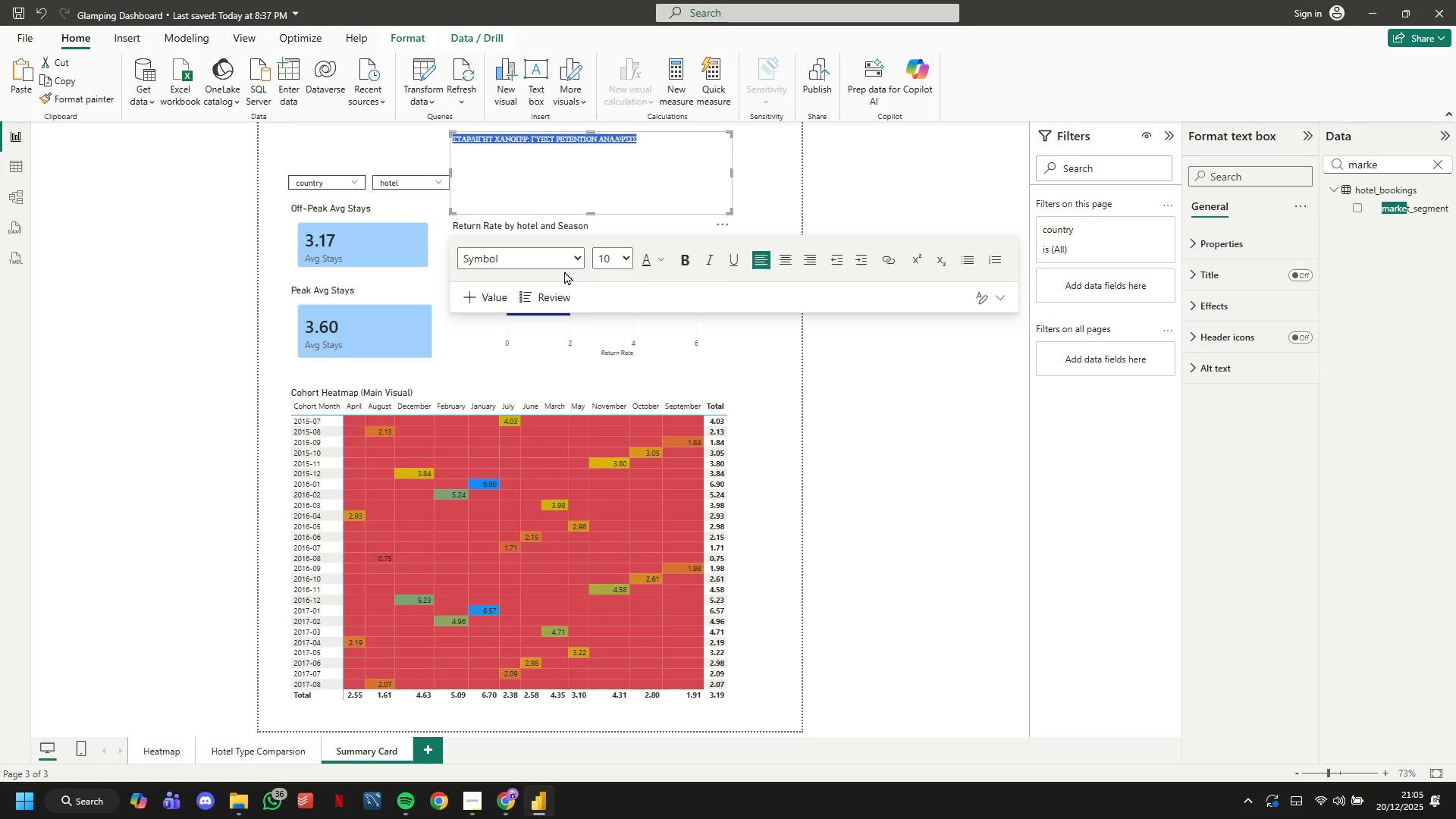 
left_click([561, 257])
 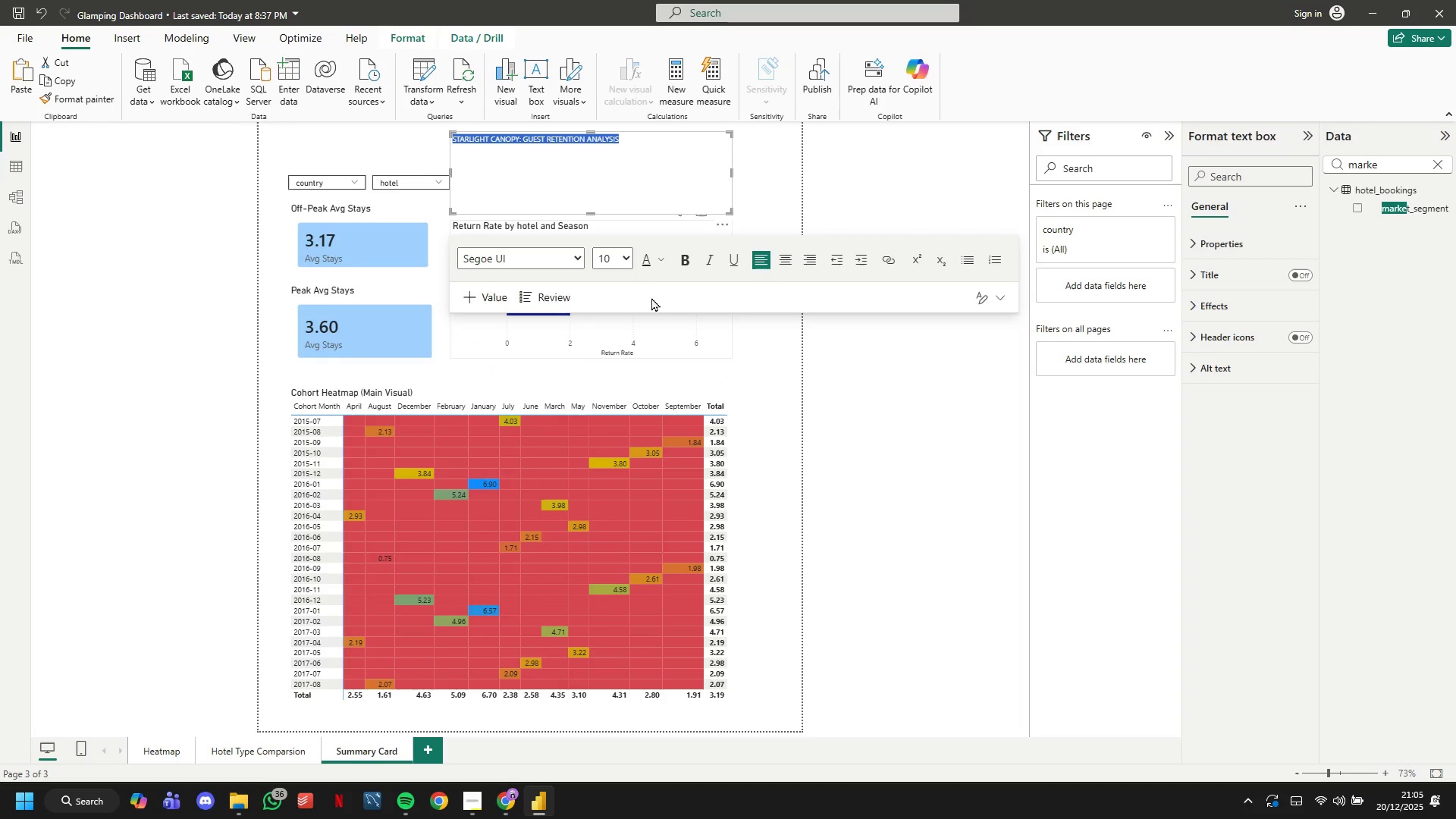 
left_click([623, 263])
 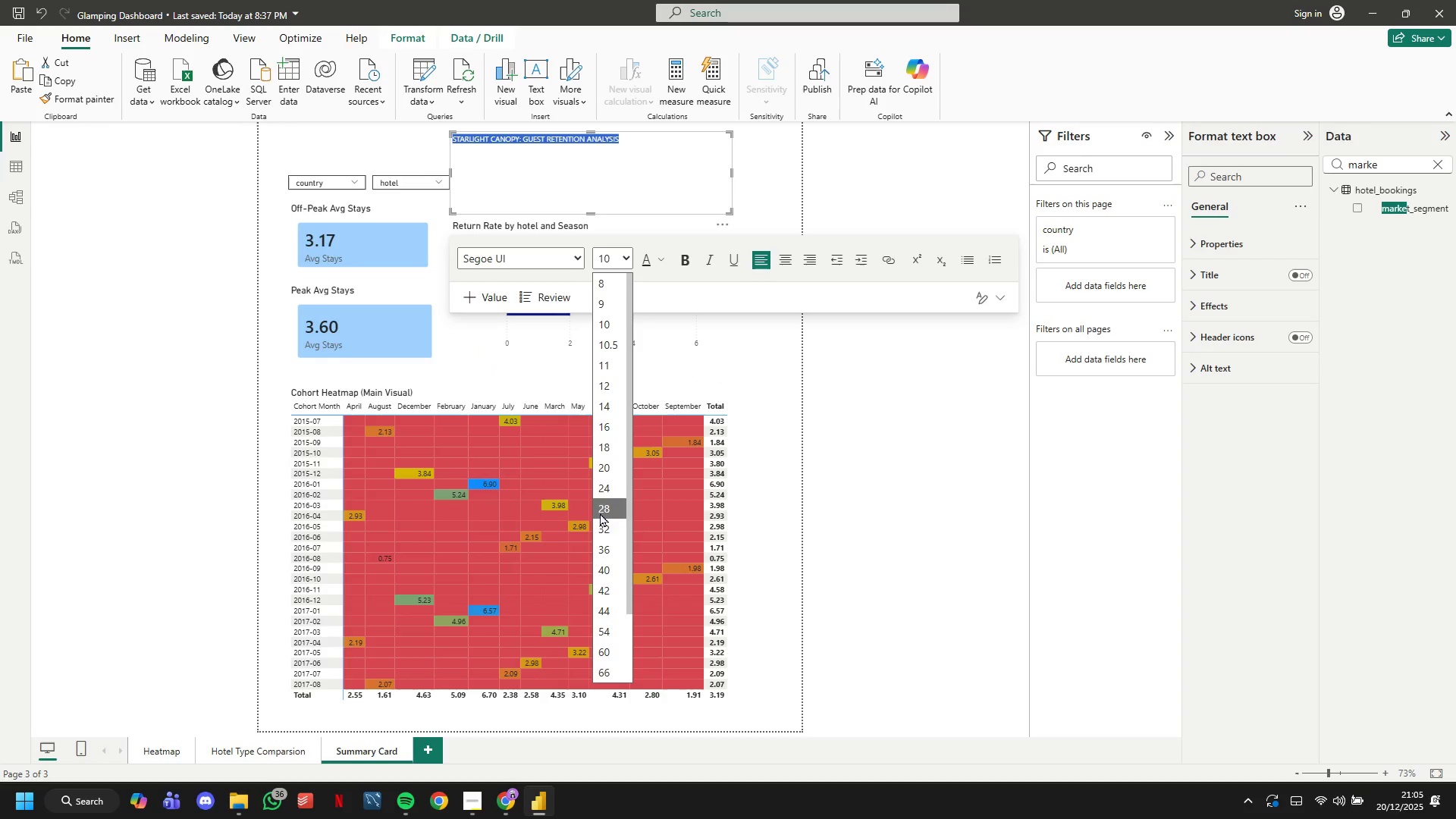 
left_click([608, 485])
 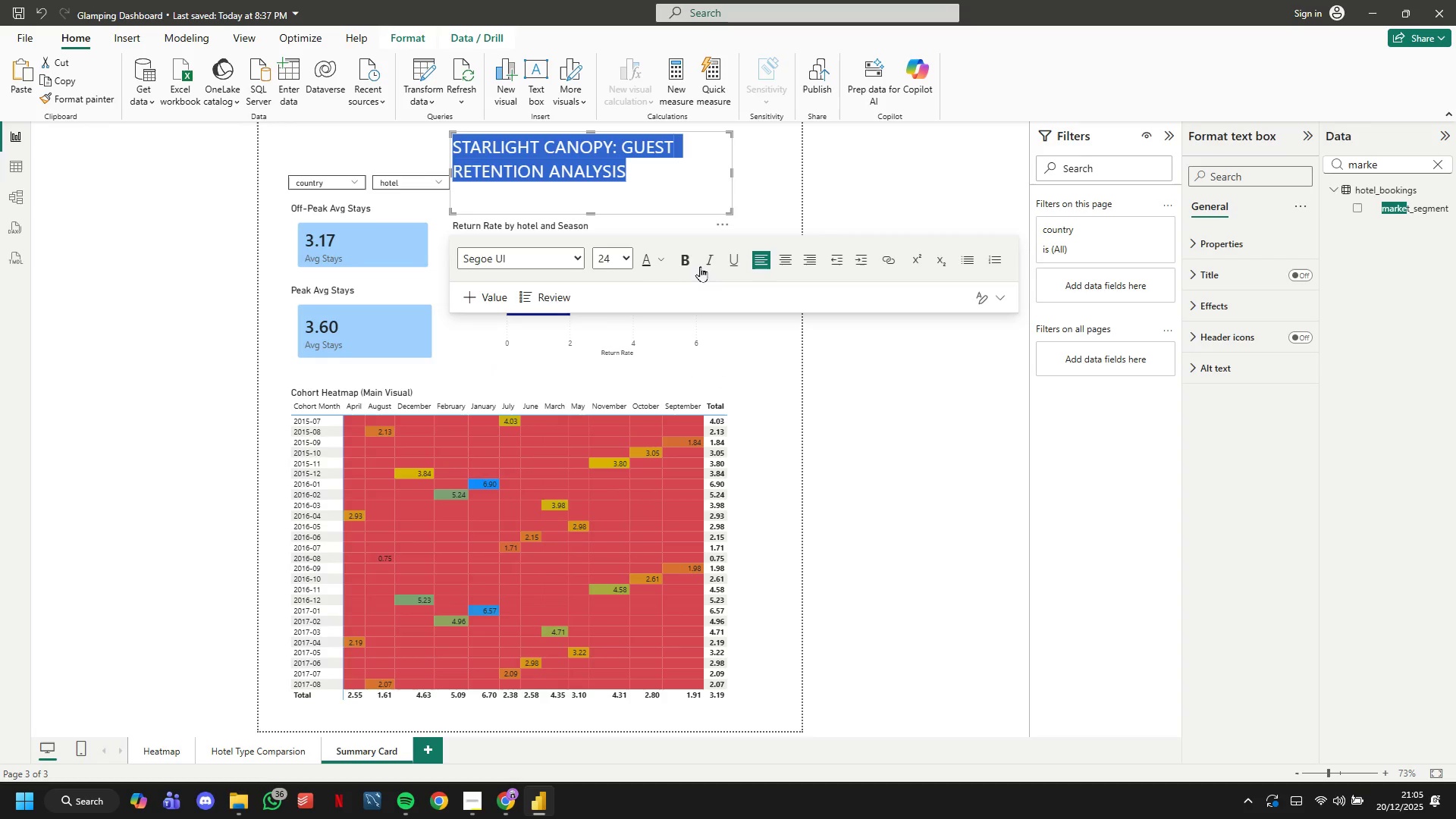 
left_click([679, 265])
 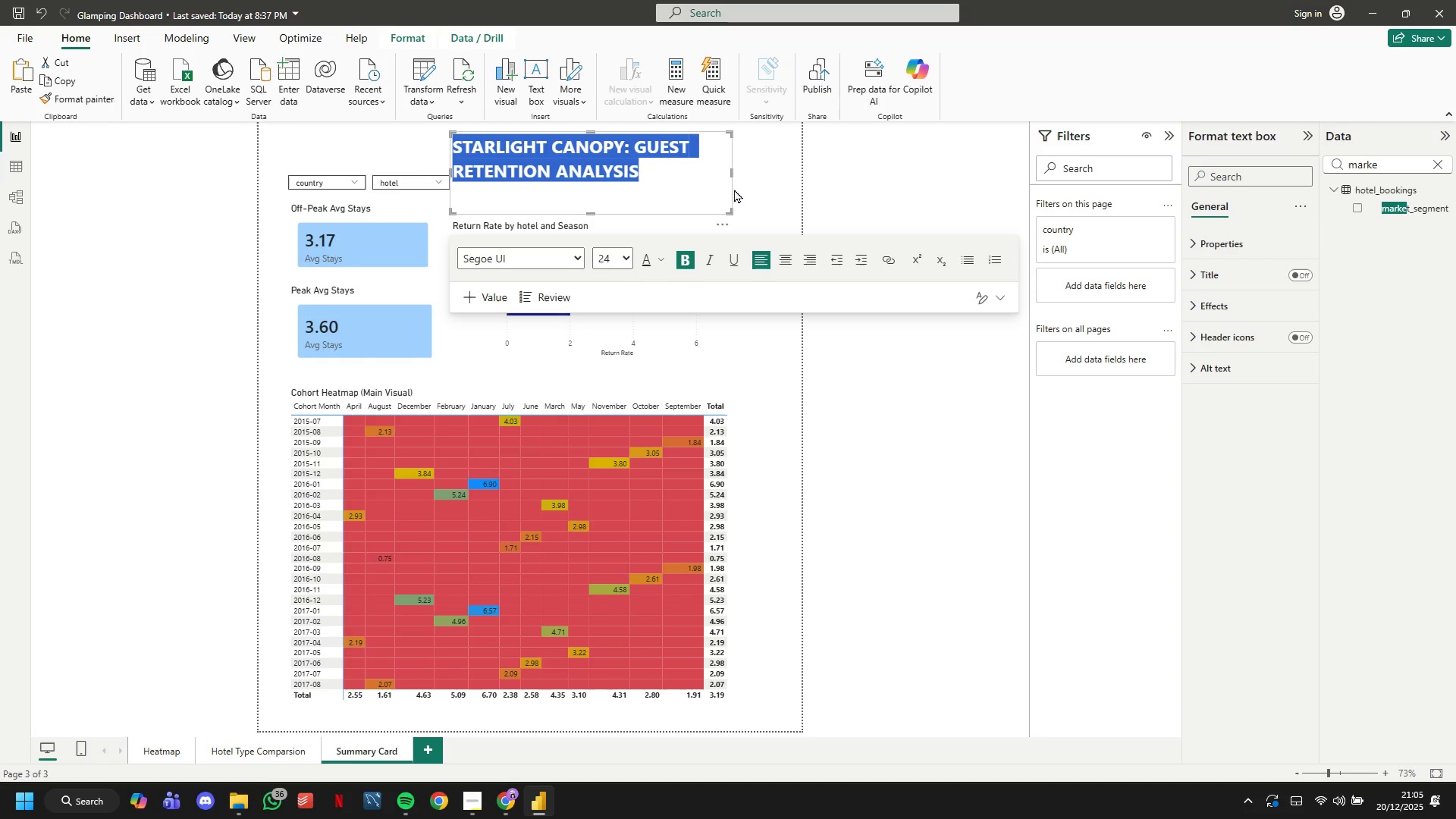 
left_click([777, 254])
 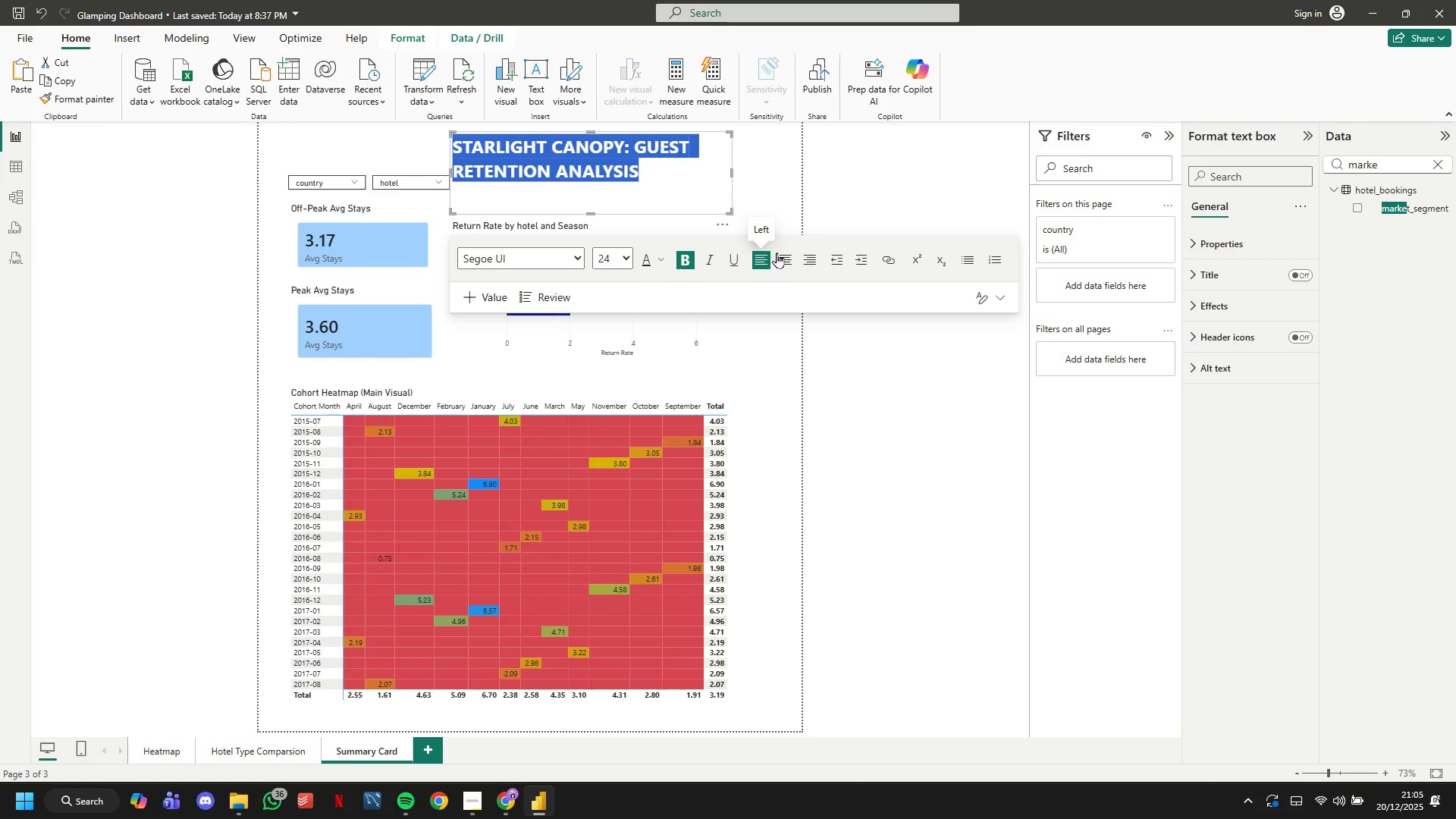 
left_click_drag(start_coordinate=[728, 171], to_coordinate=[795, 172])
 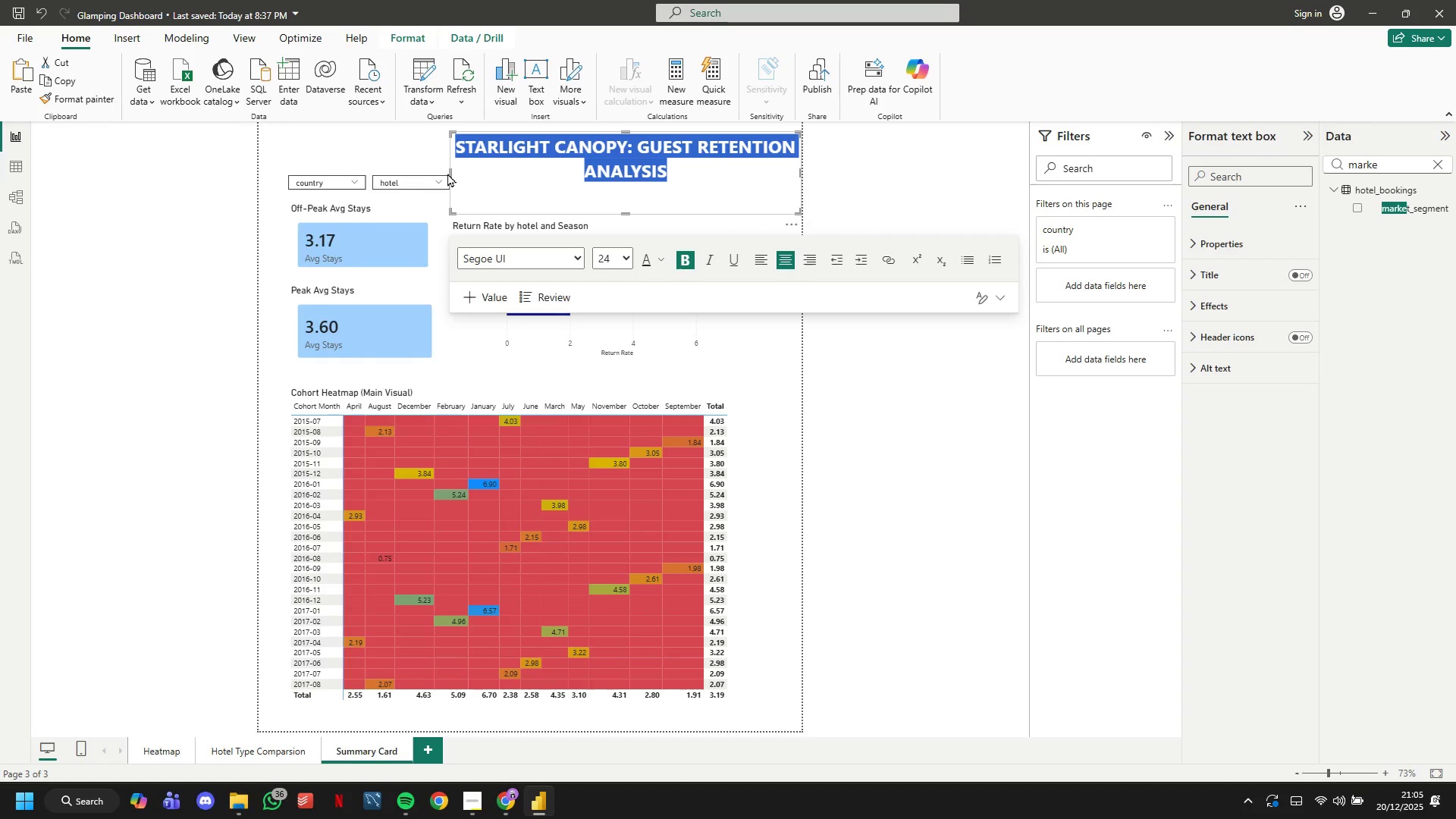 
left_click_drag(start_coordinate=[448, 173], to_coordinate=[253, 146])
 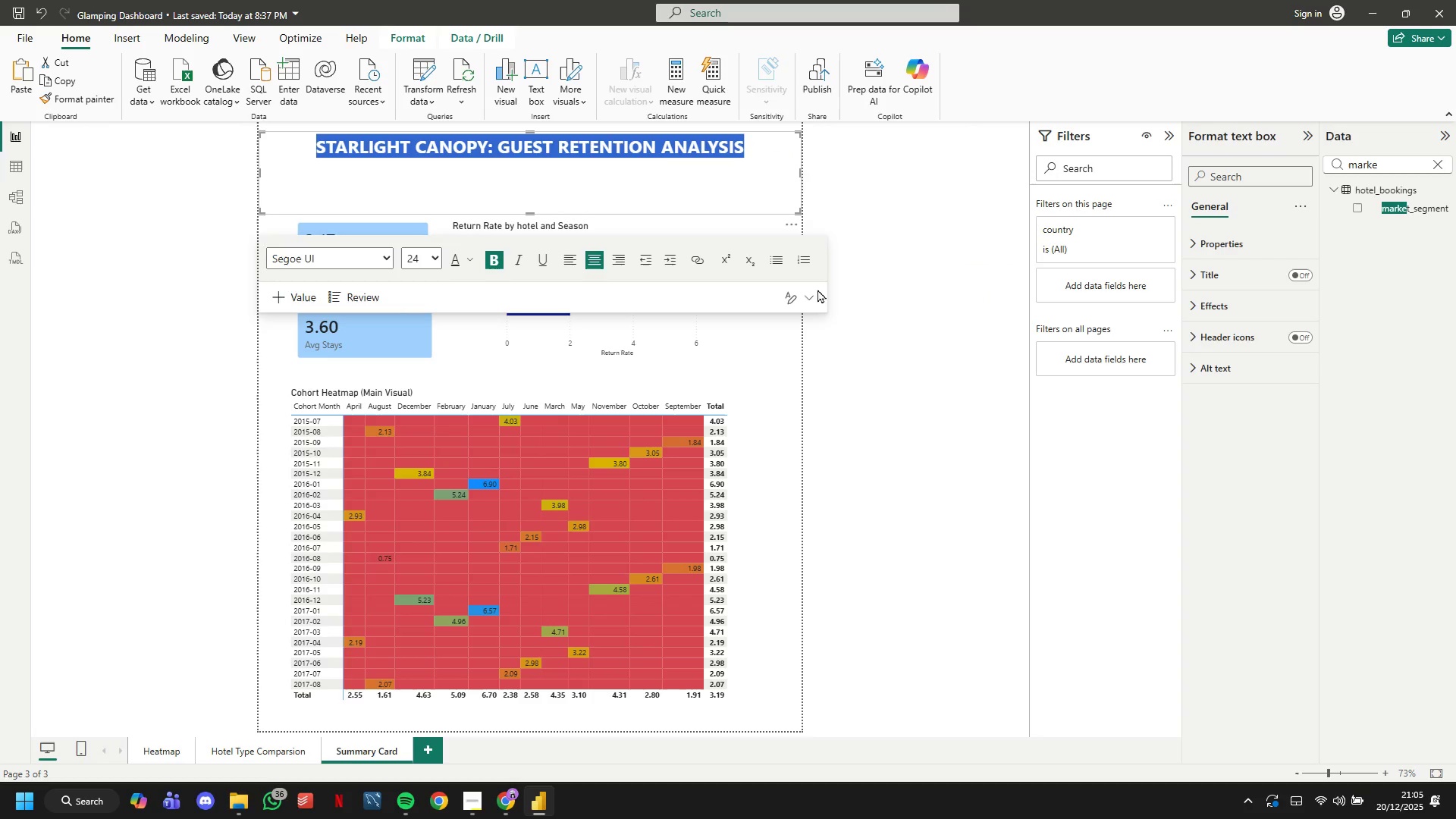 
left_click([853, 298])
 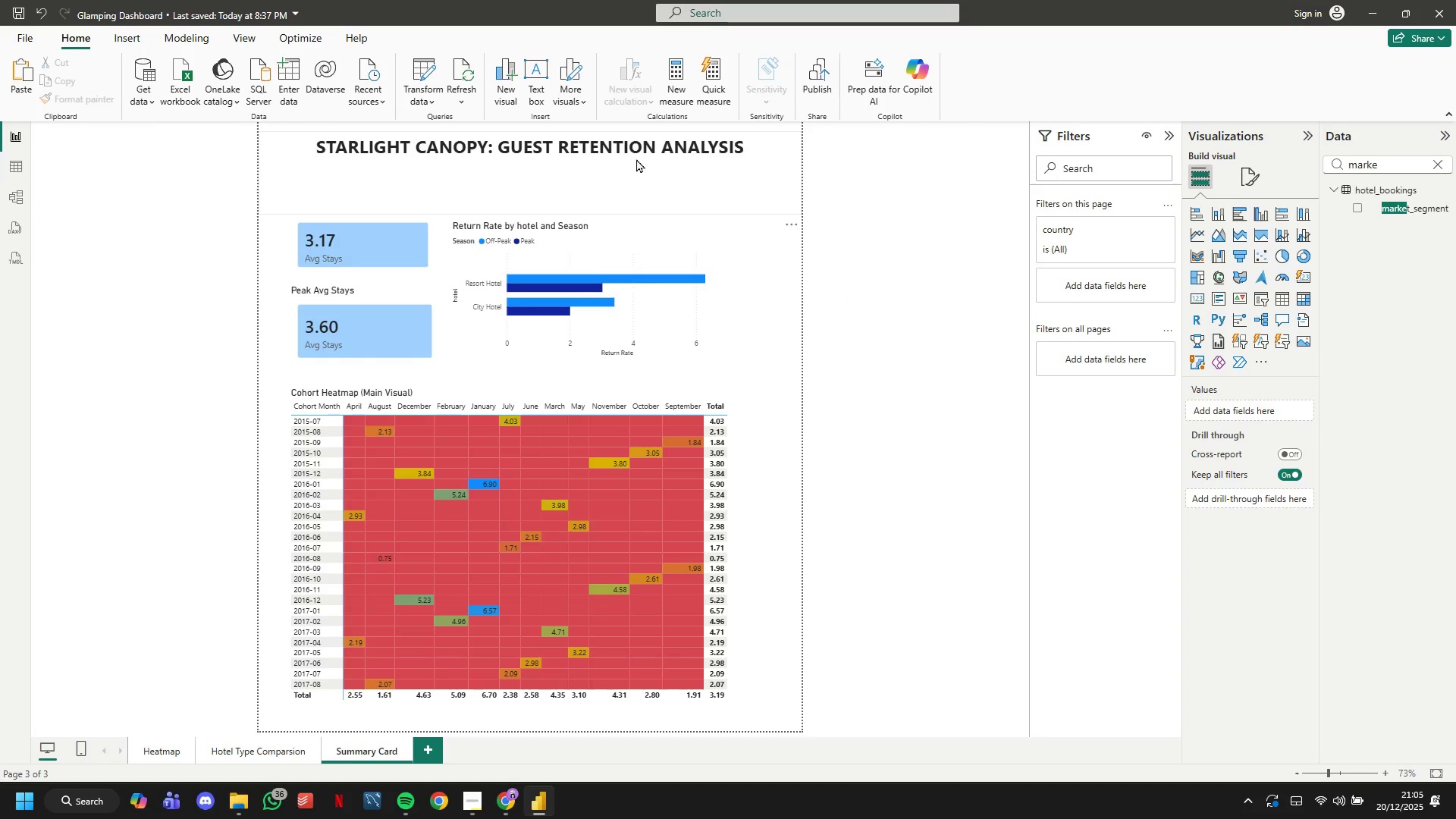 
left_click([636, 158])
 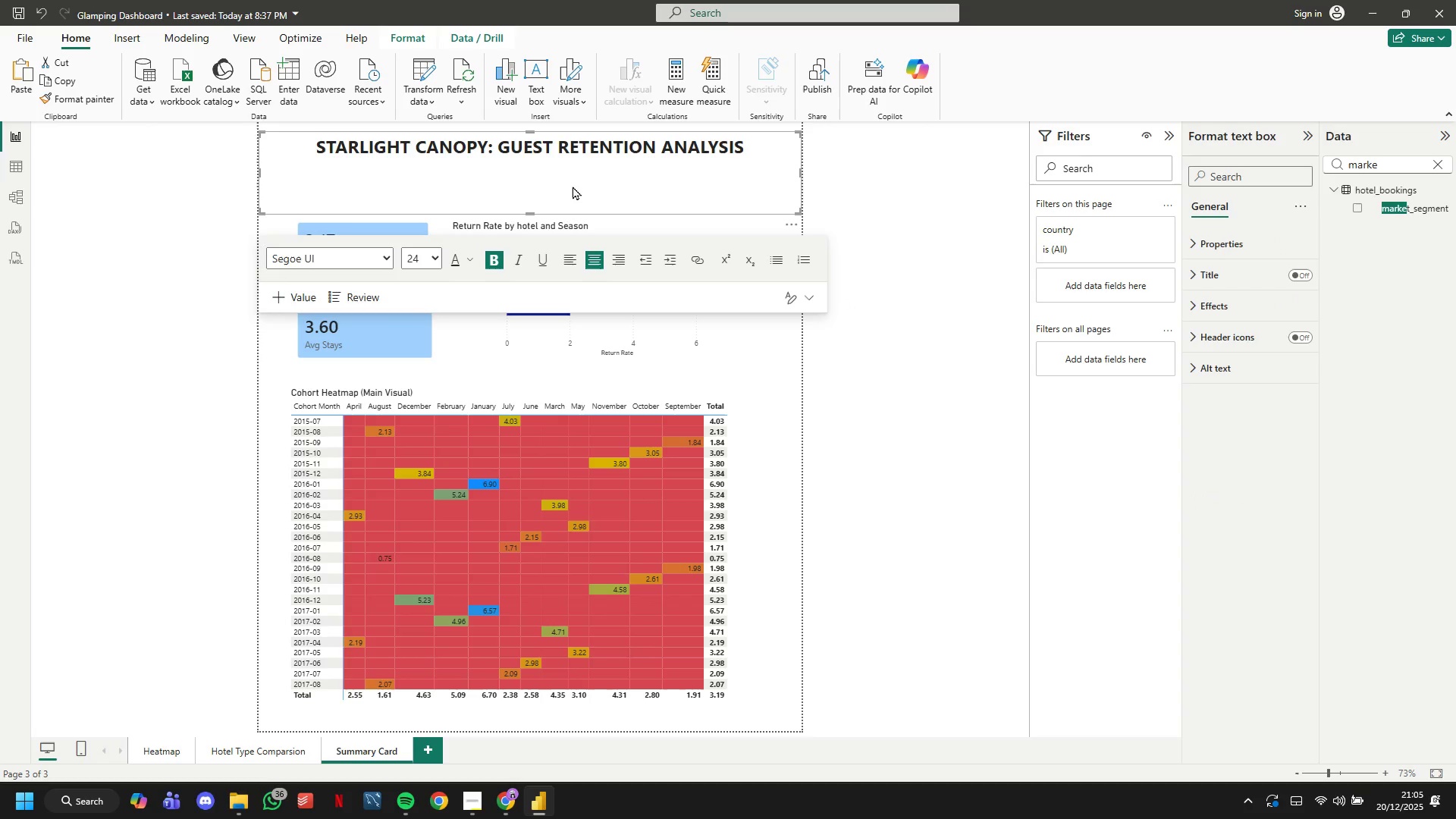 
left_click_drag(start_coordinate=[531, 213], to_coordinate=[514, 164])
 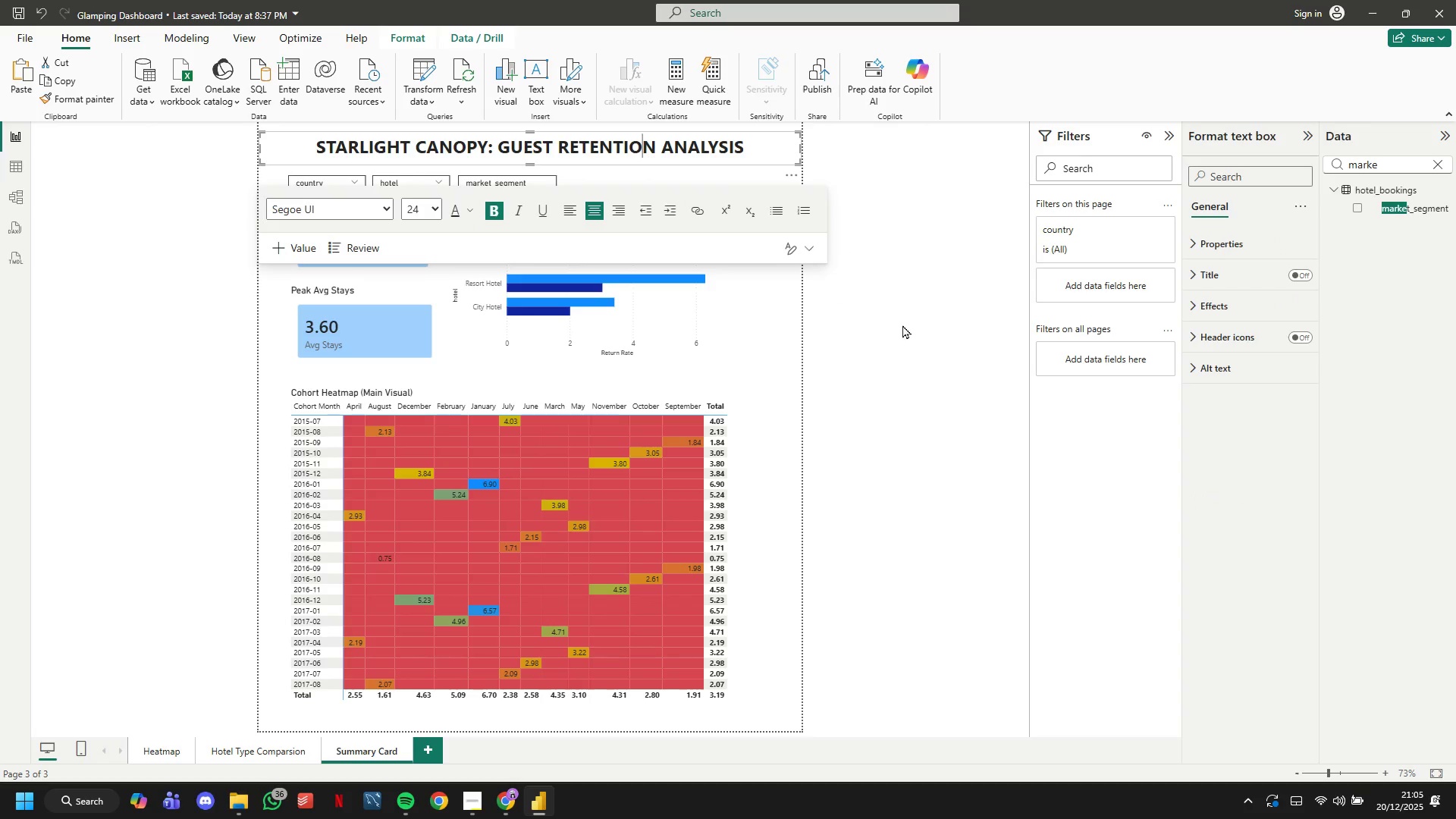 
left_click([905, 327])
 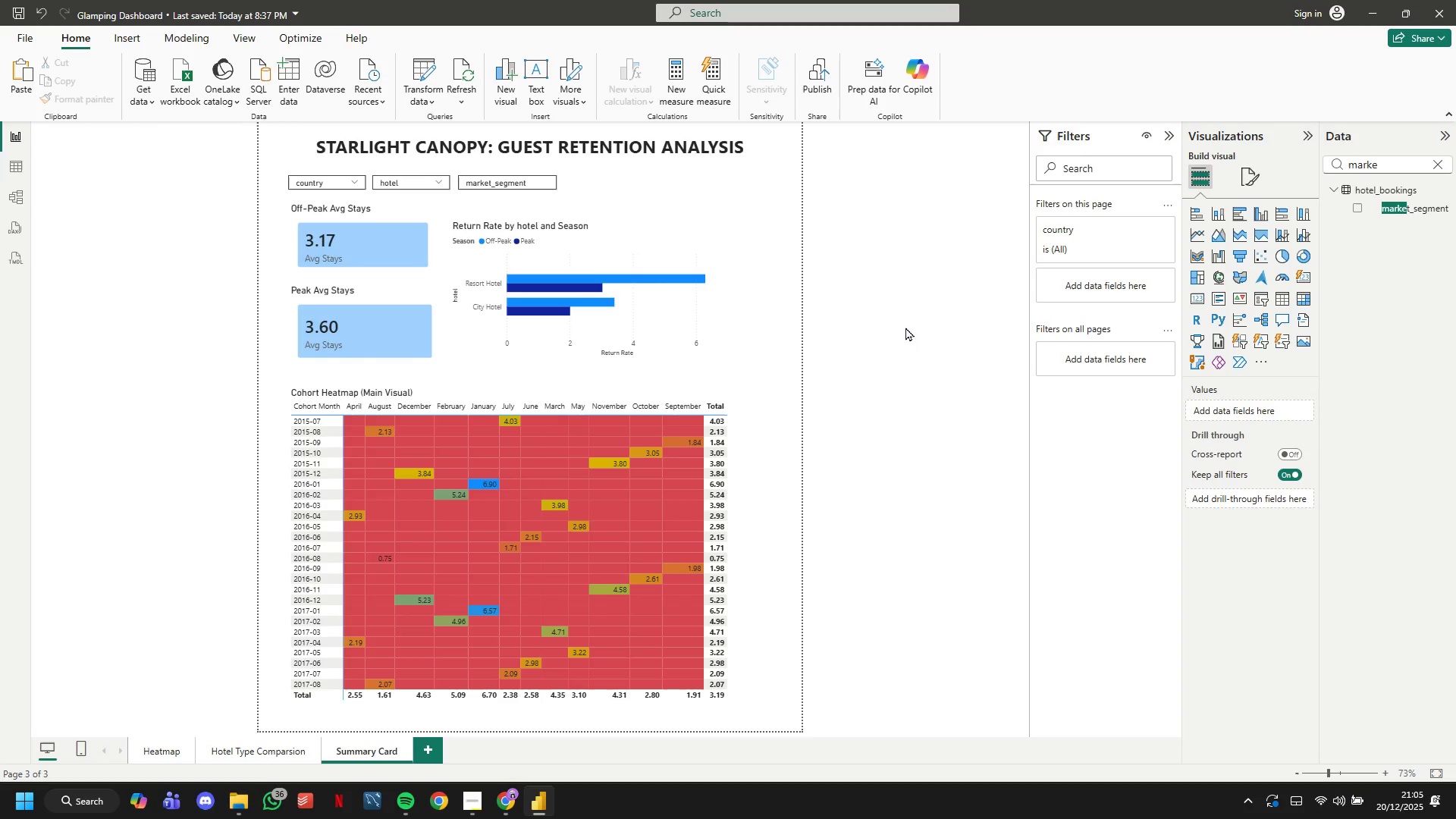 
scroll: coordinate [905, 327], scroll_direction: down, amount: 1.0
 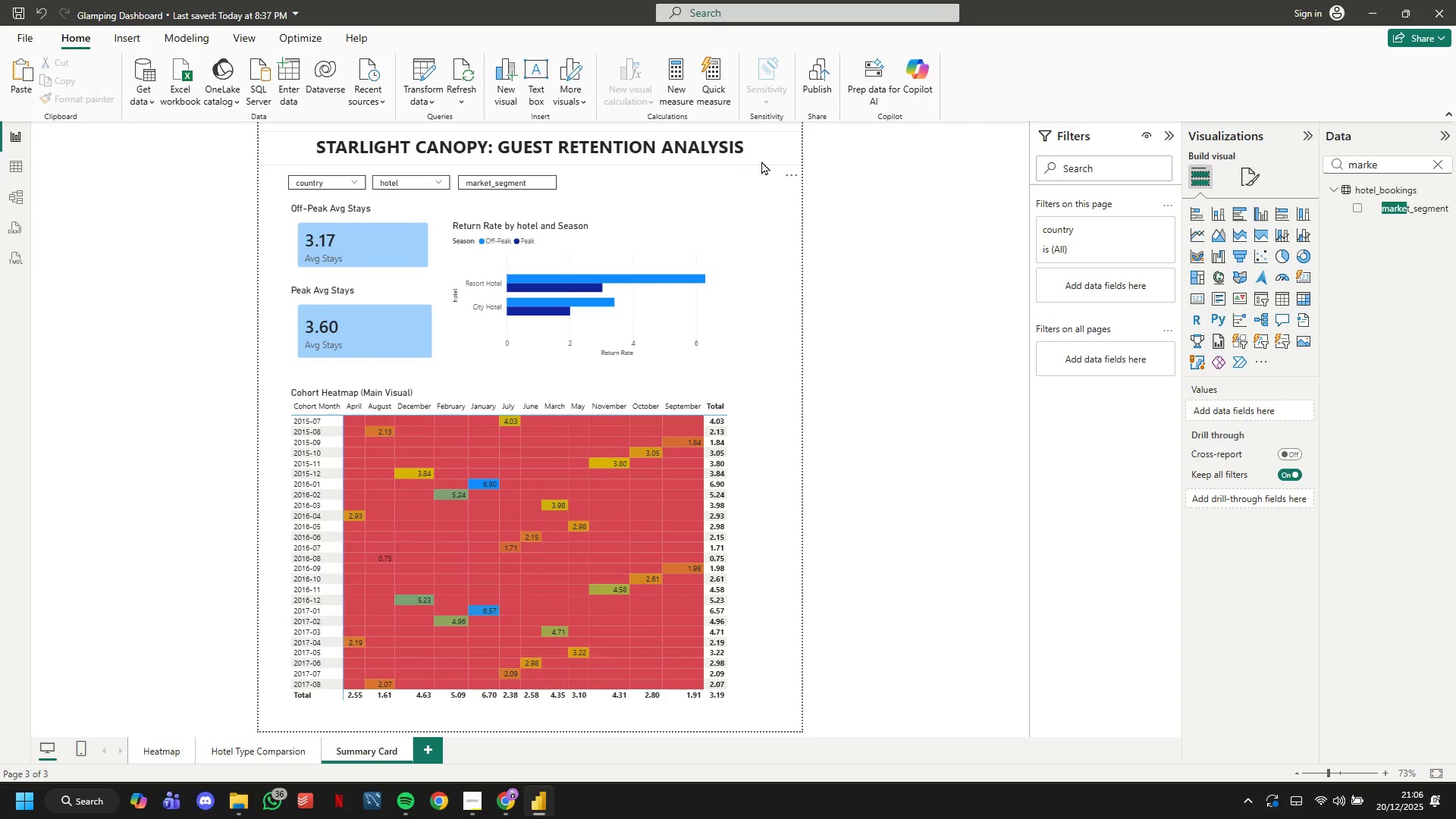 
wait(24.18)
 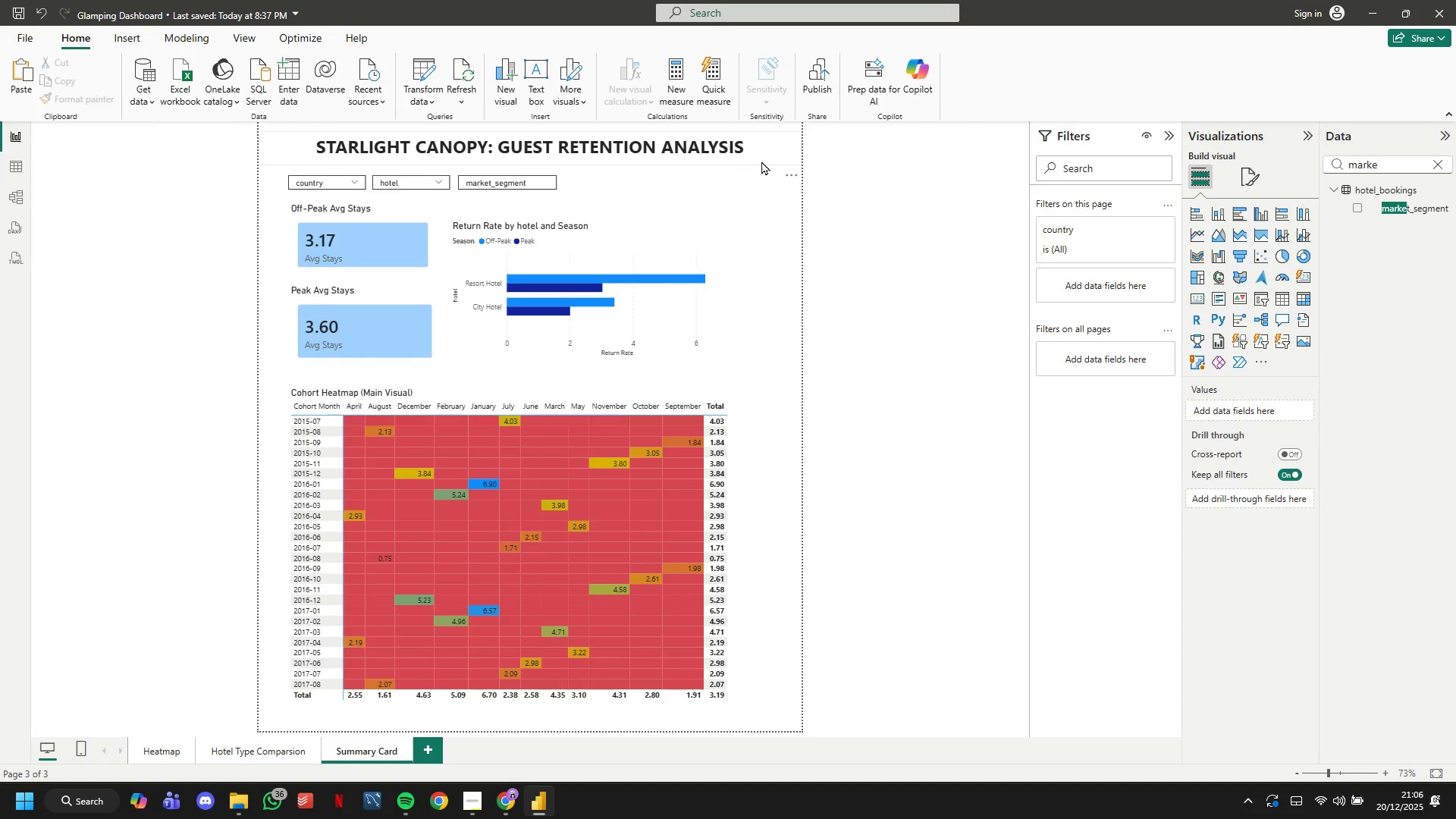 
scroll: coordinate [811, 347], scroll_direction: none, amount: 0.0
 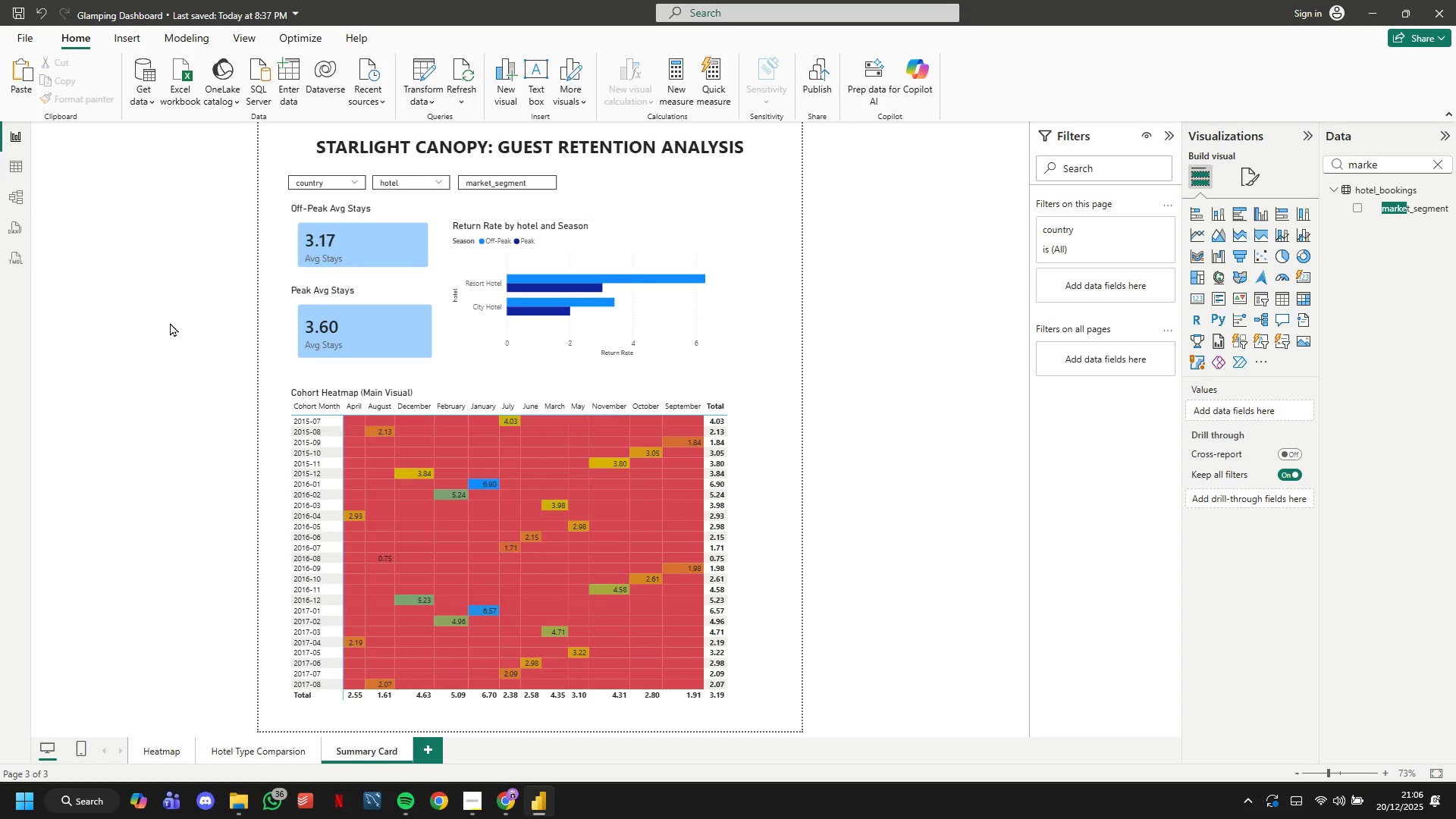 
left_click([470, 802])